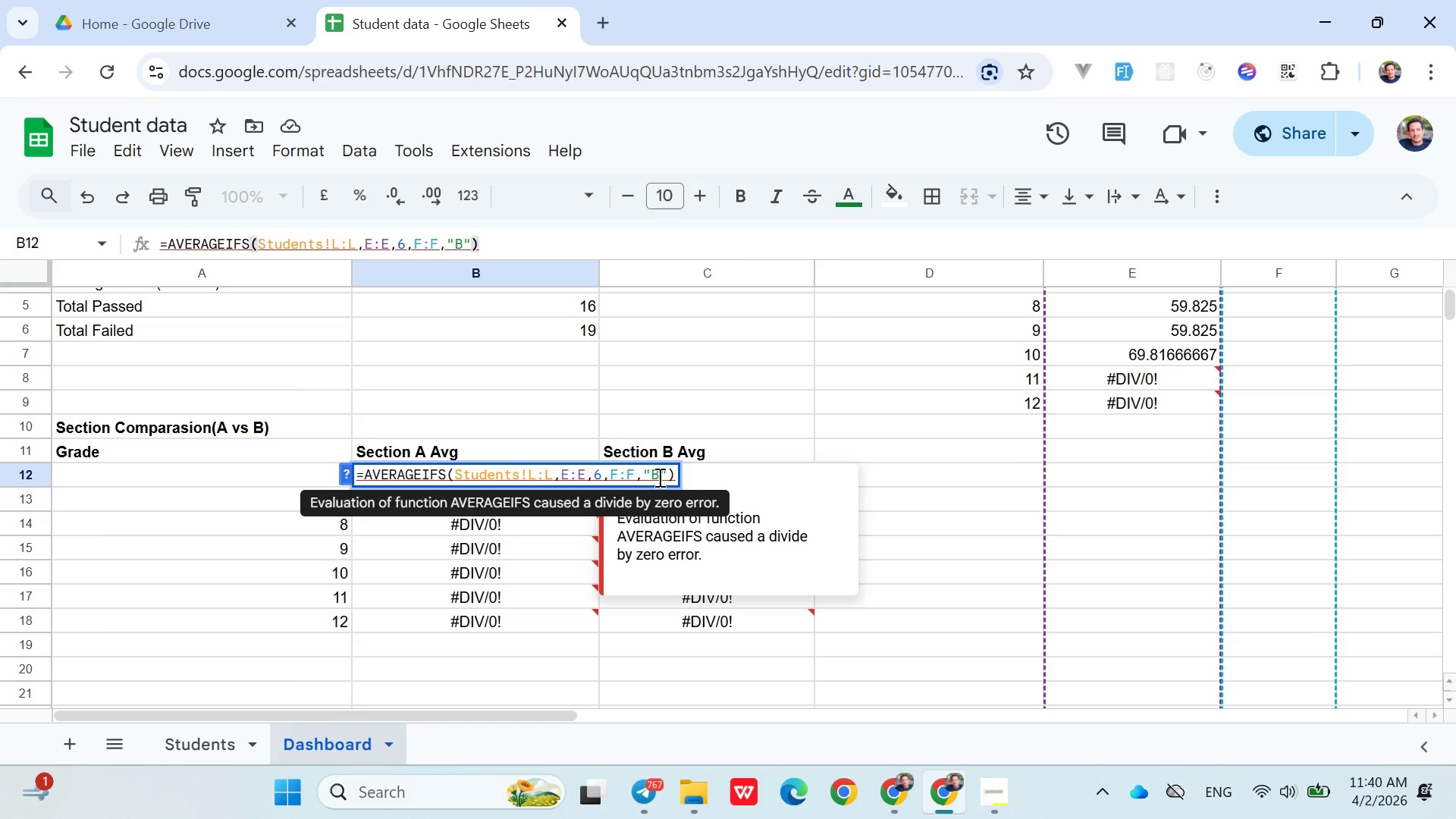 
key(Backspace)
 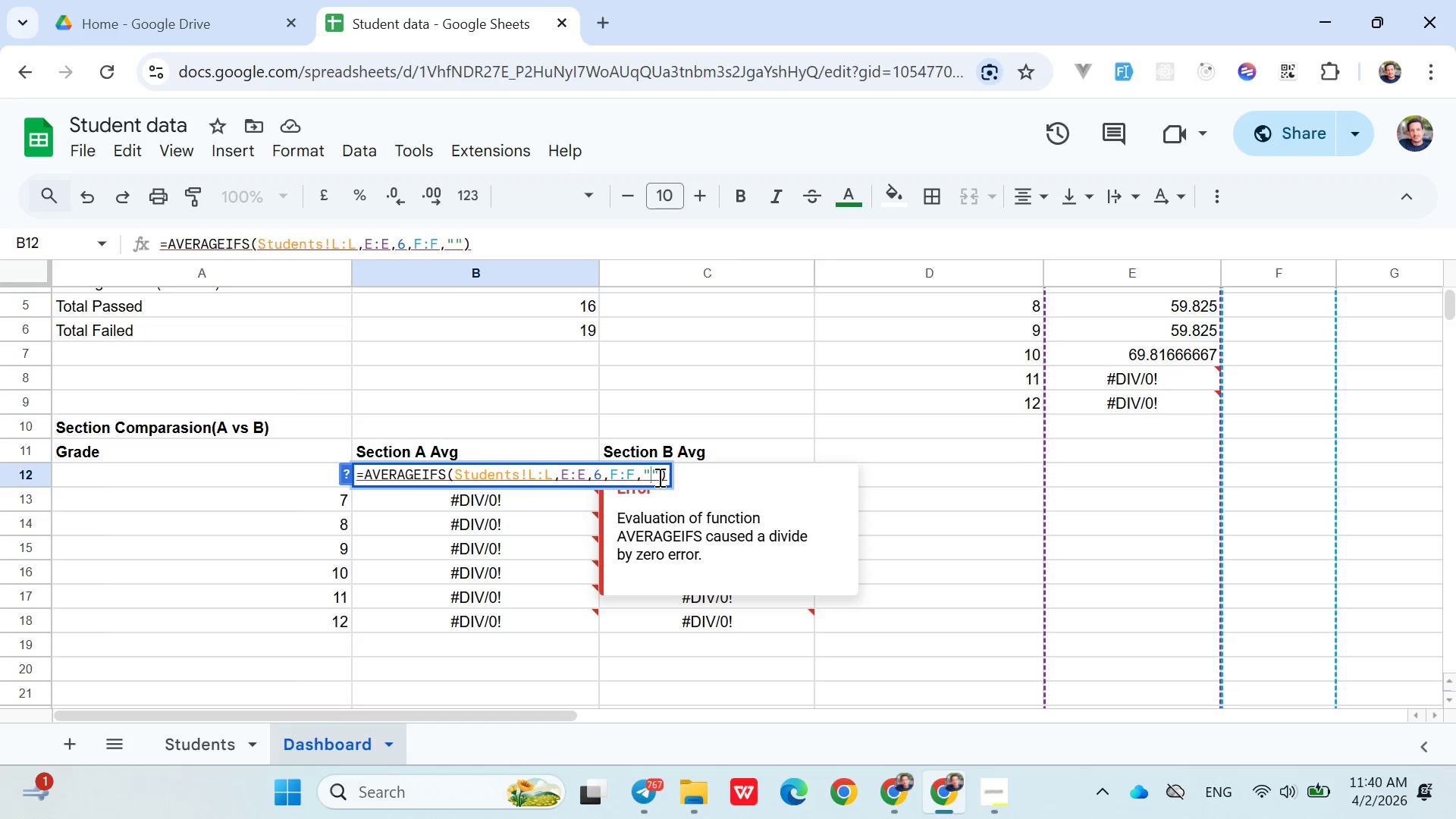 
key(Shift+A)
 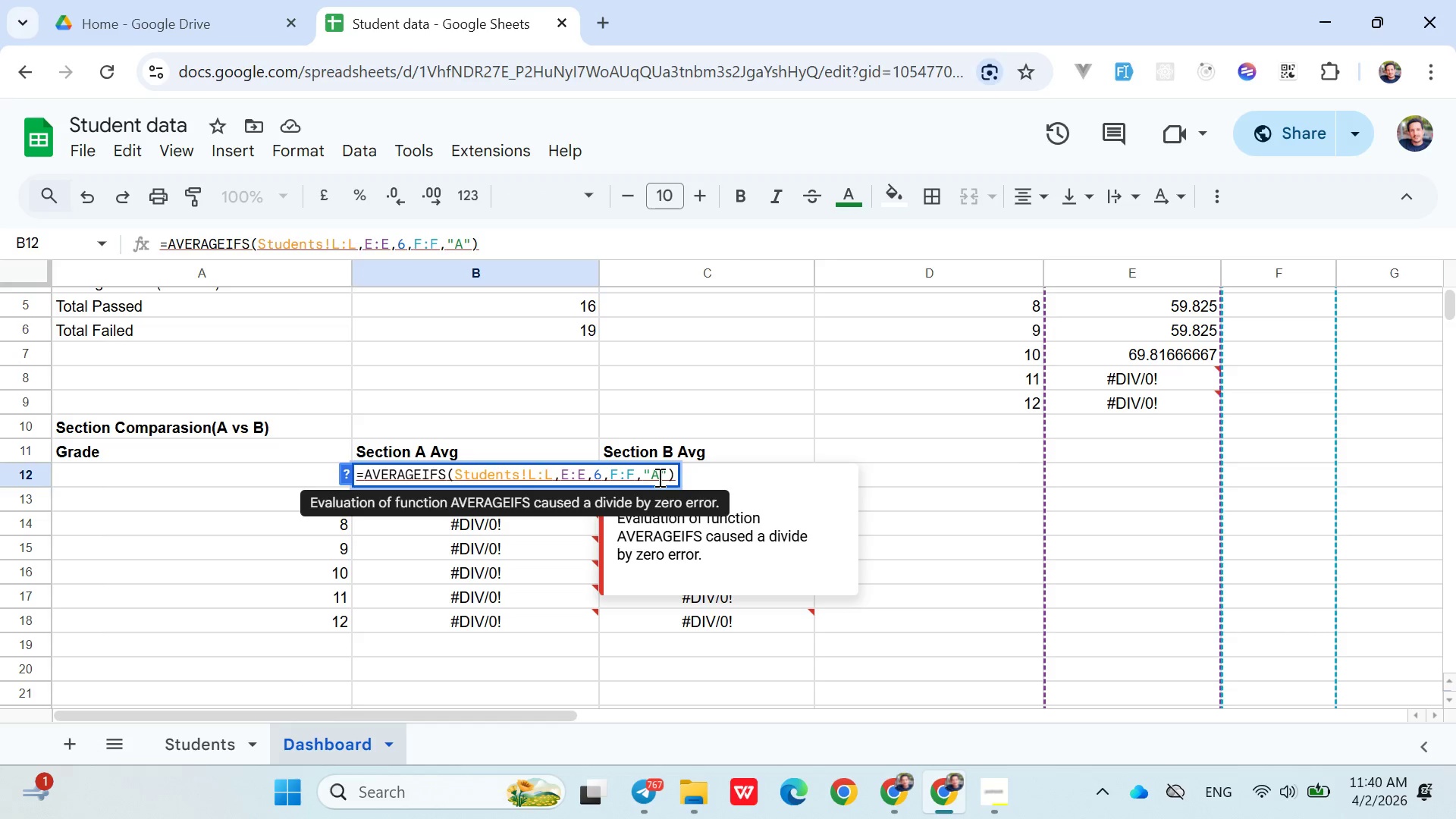 
key(ArrowRight)
 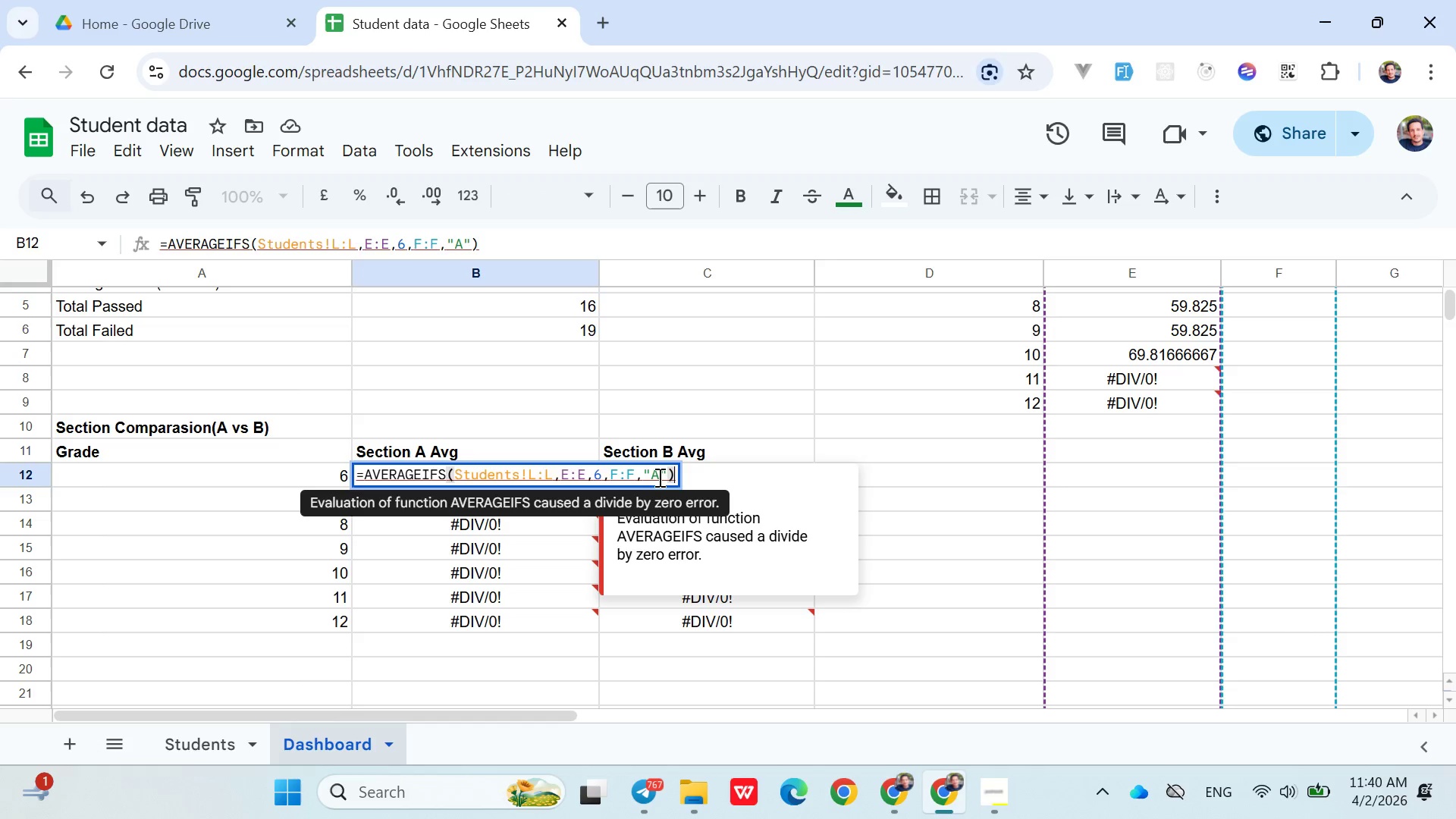 
key(ArrowRight)
 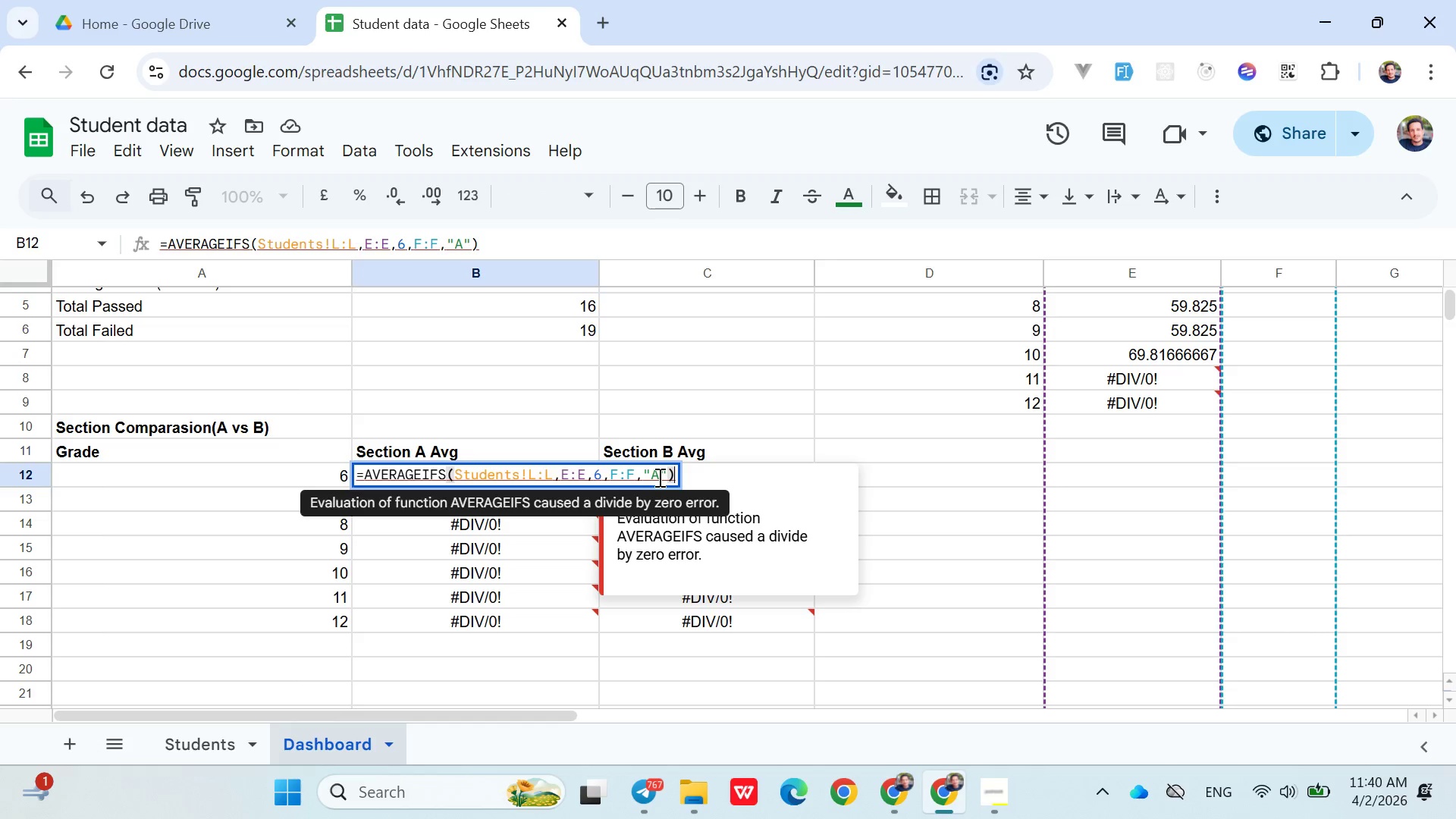 
key(ArrowRight)
 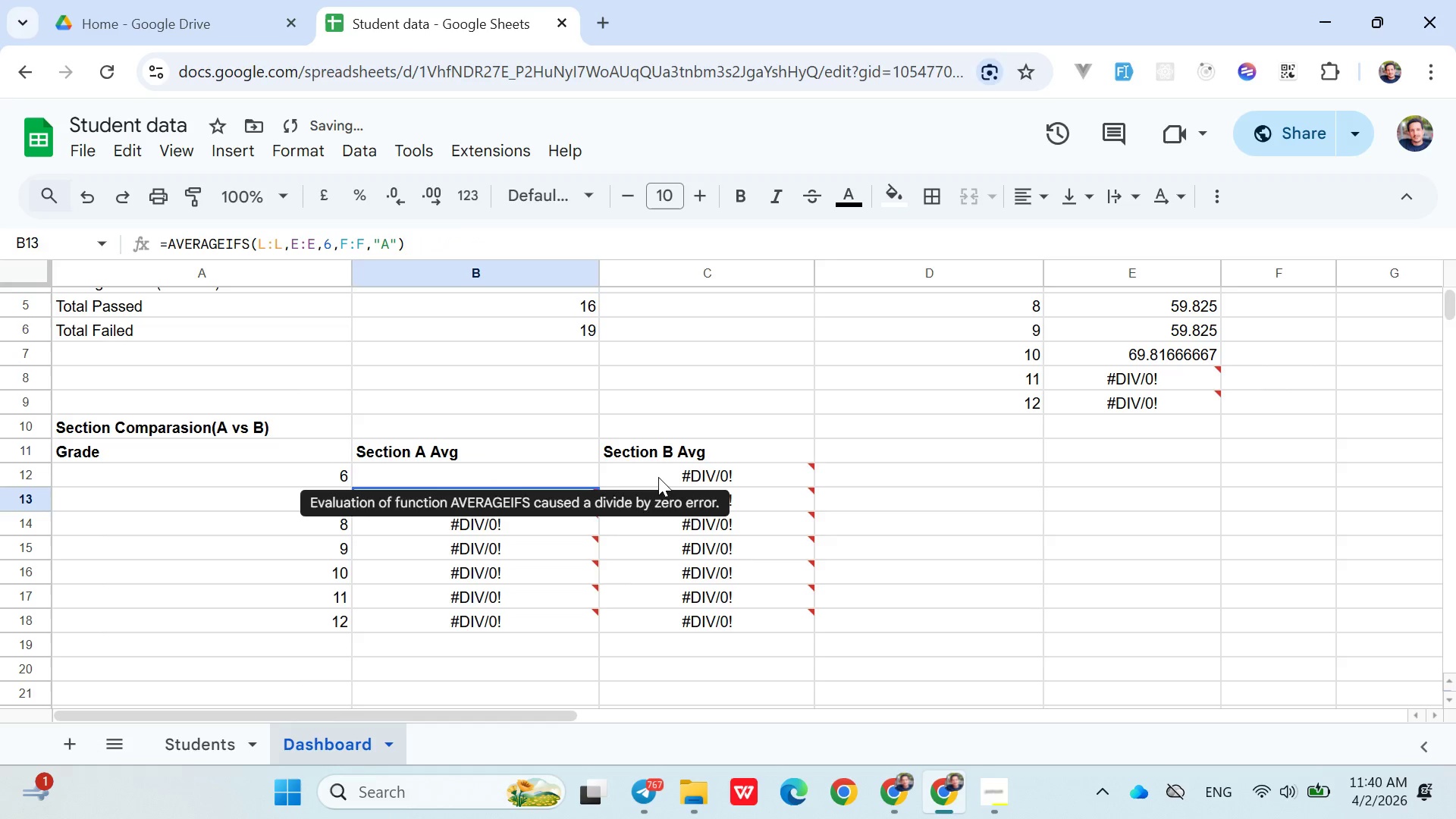 
key(Enter)
 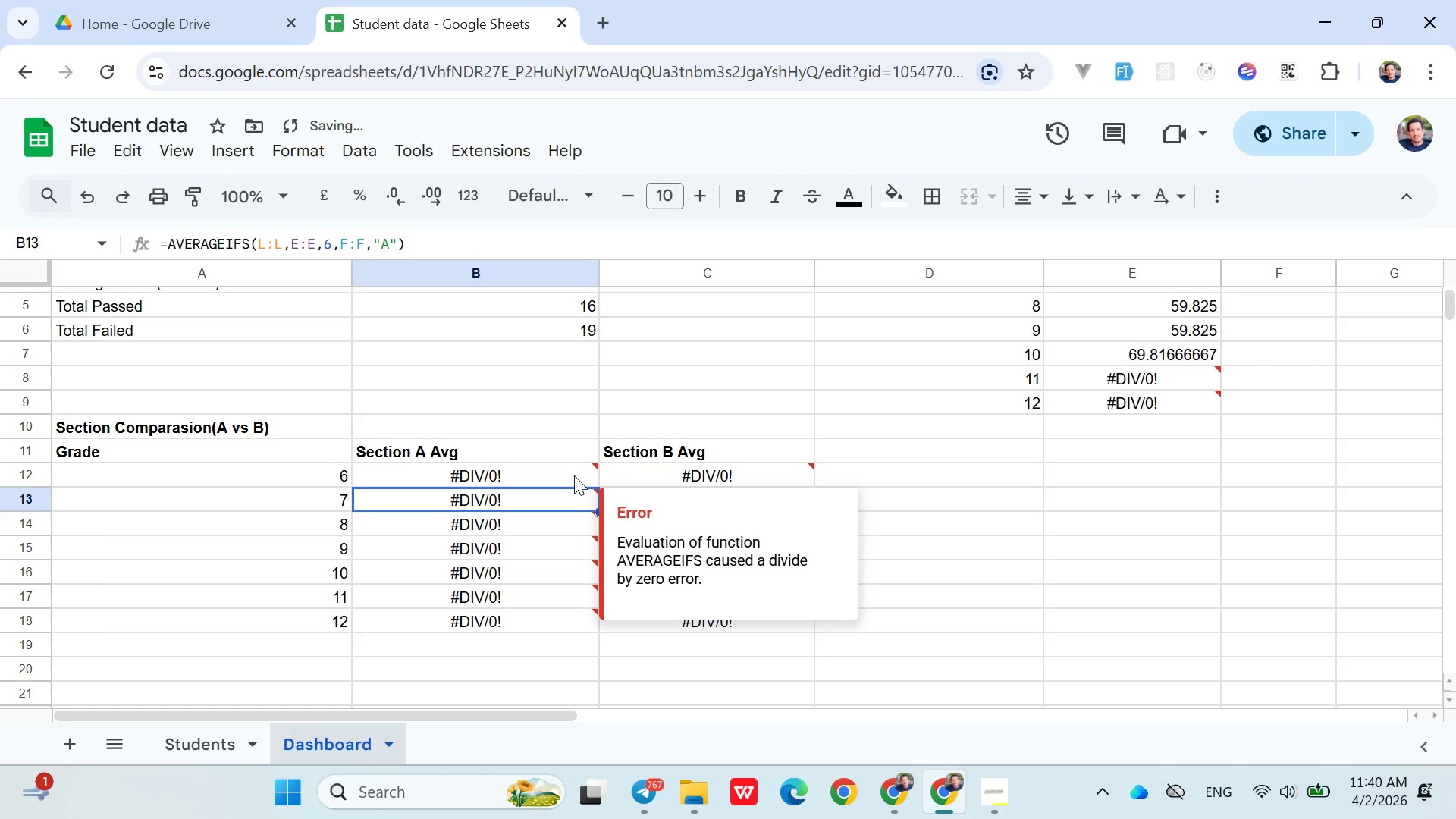 
double_click([570, 478])
 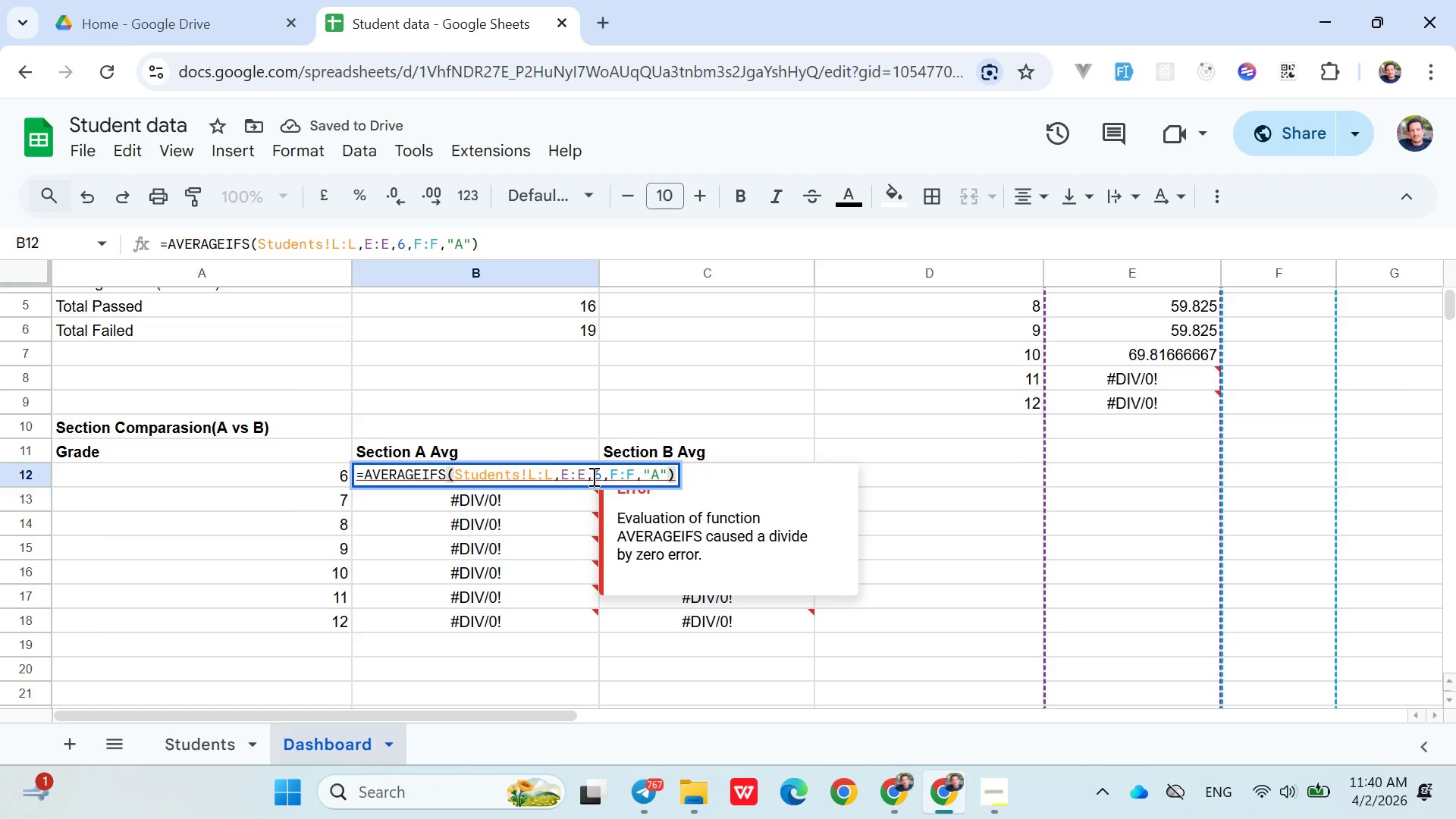 
left_click([508, 516])
 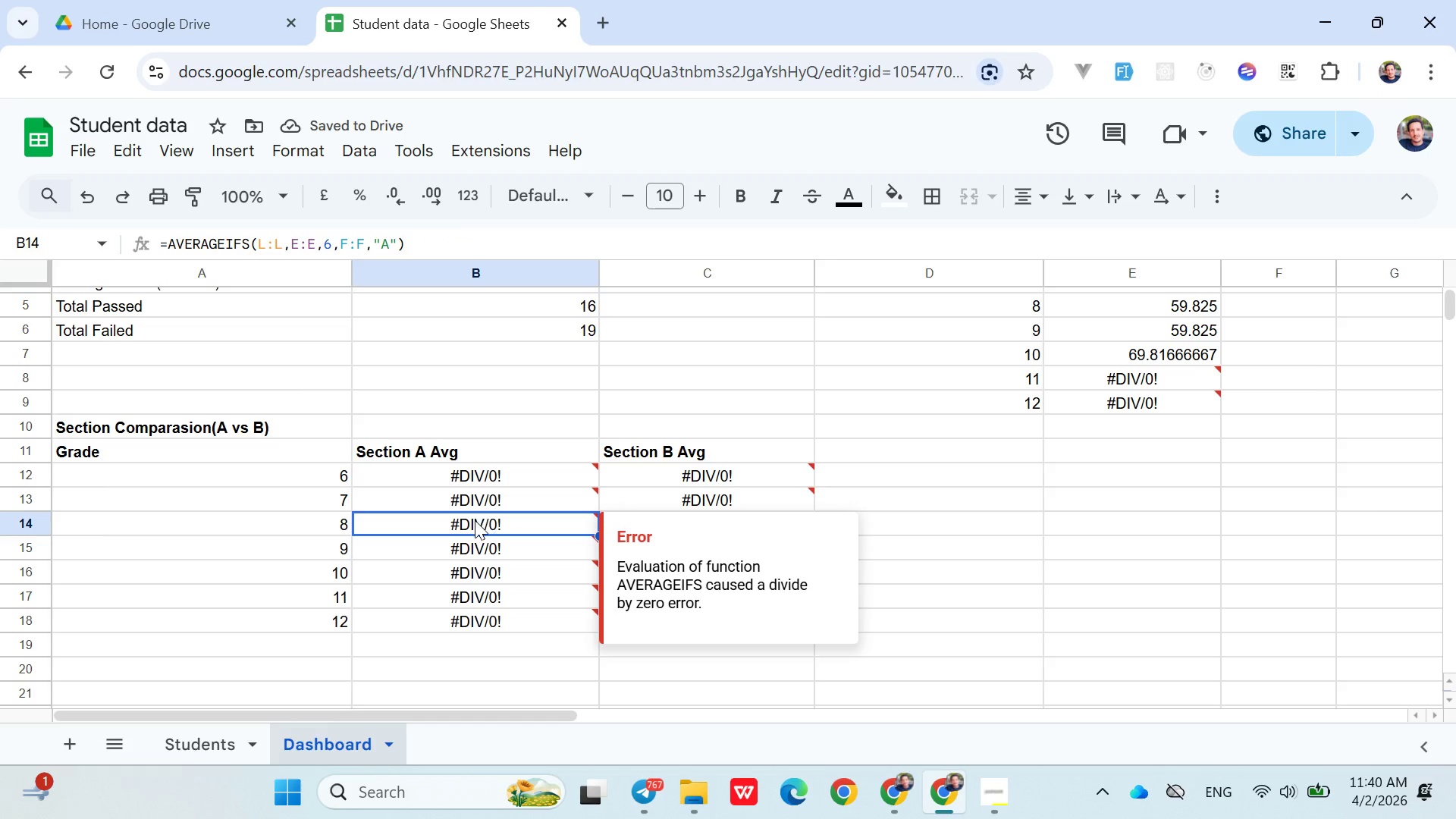 
mouse_move([469, 508])
 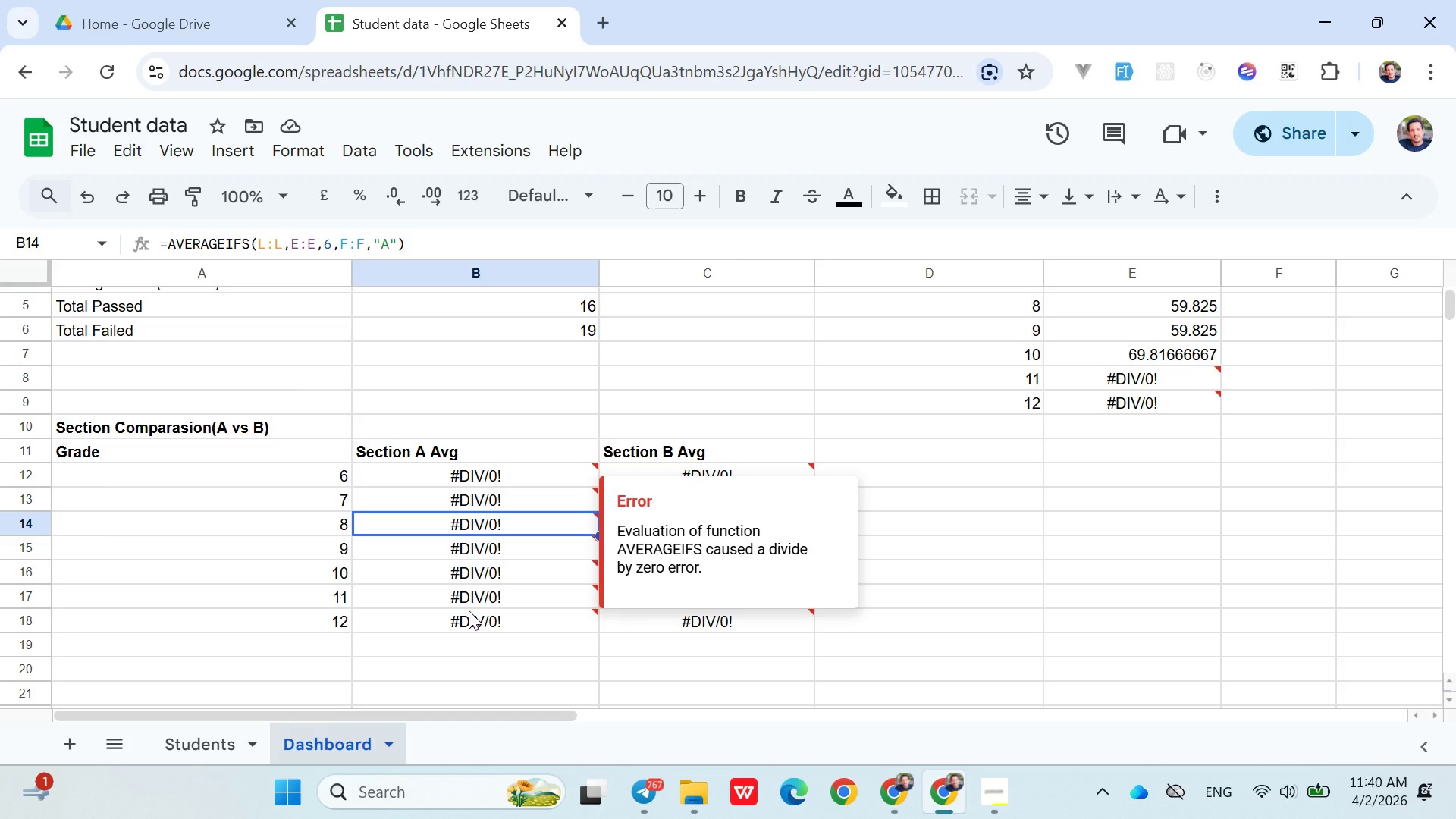 
wait(8.52)
 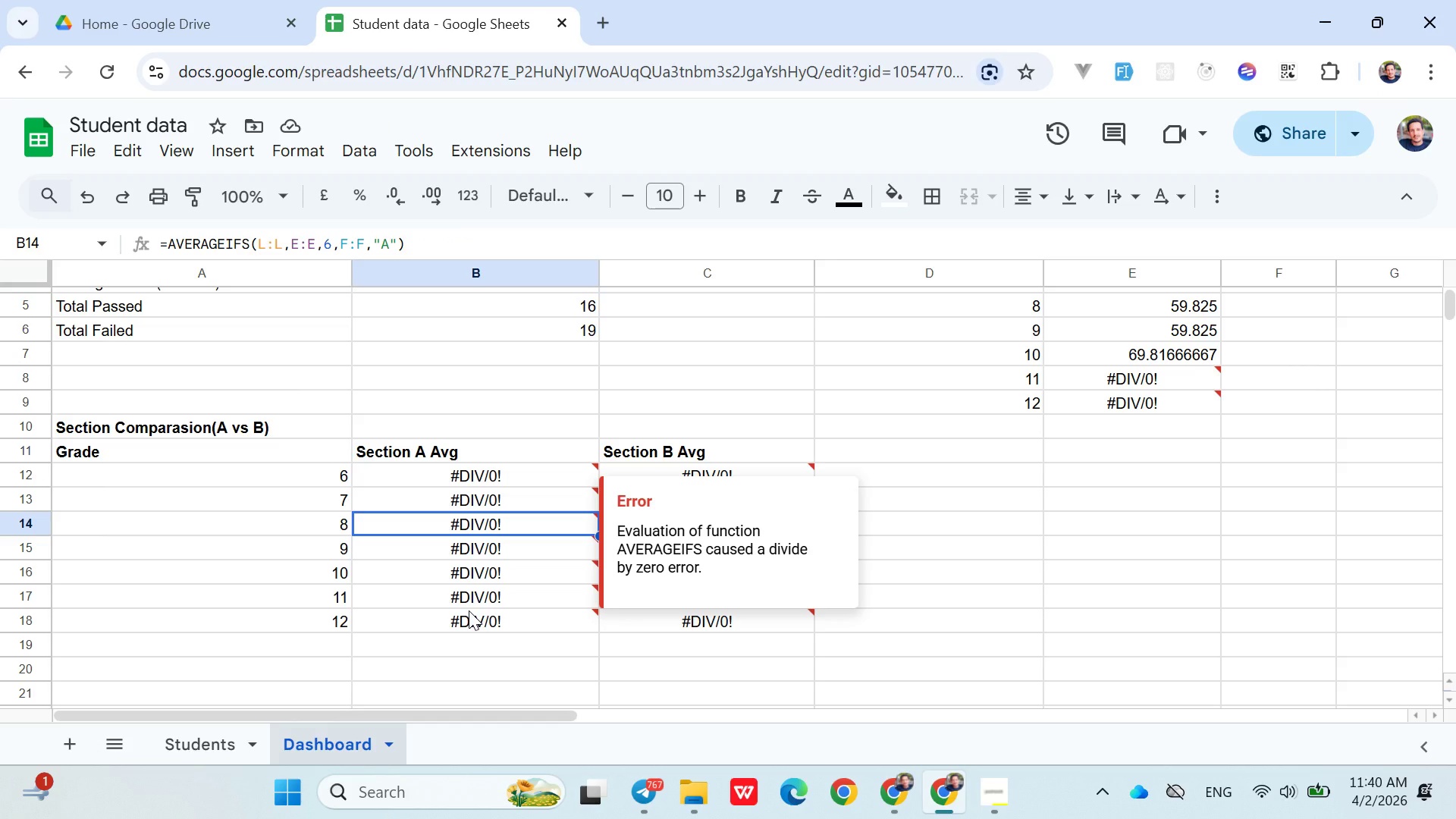 
left_click([413, 613])
 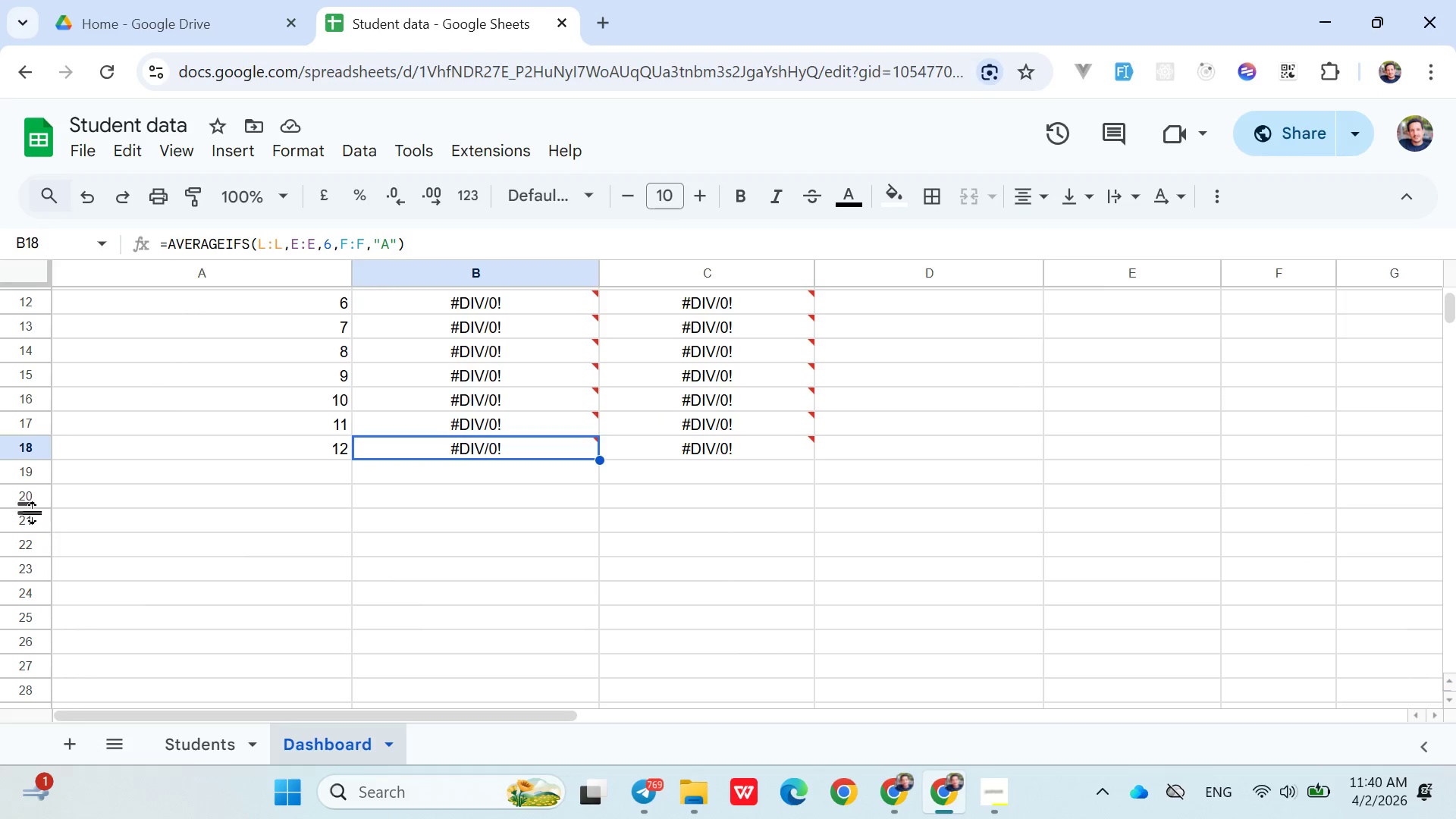 
left_click([30, 504])
 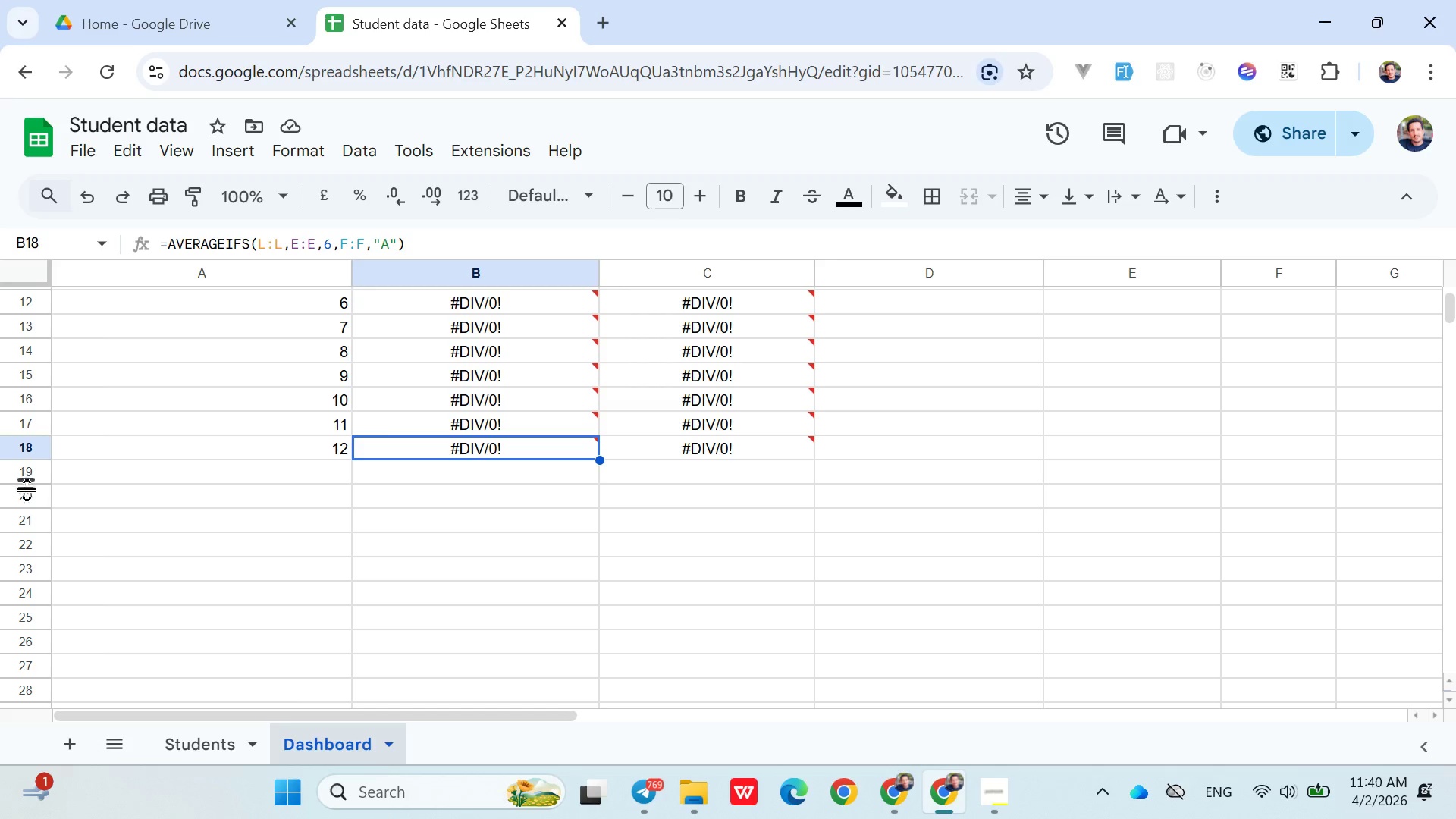 
left_click([28, 495])
 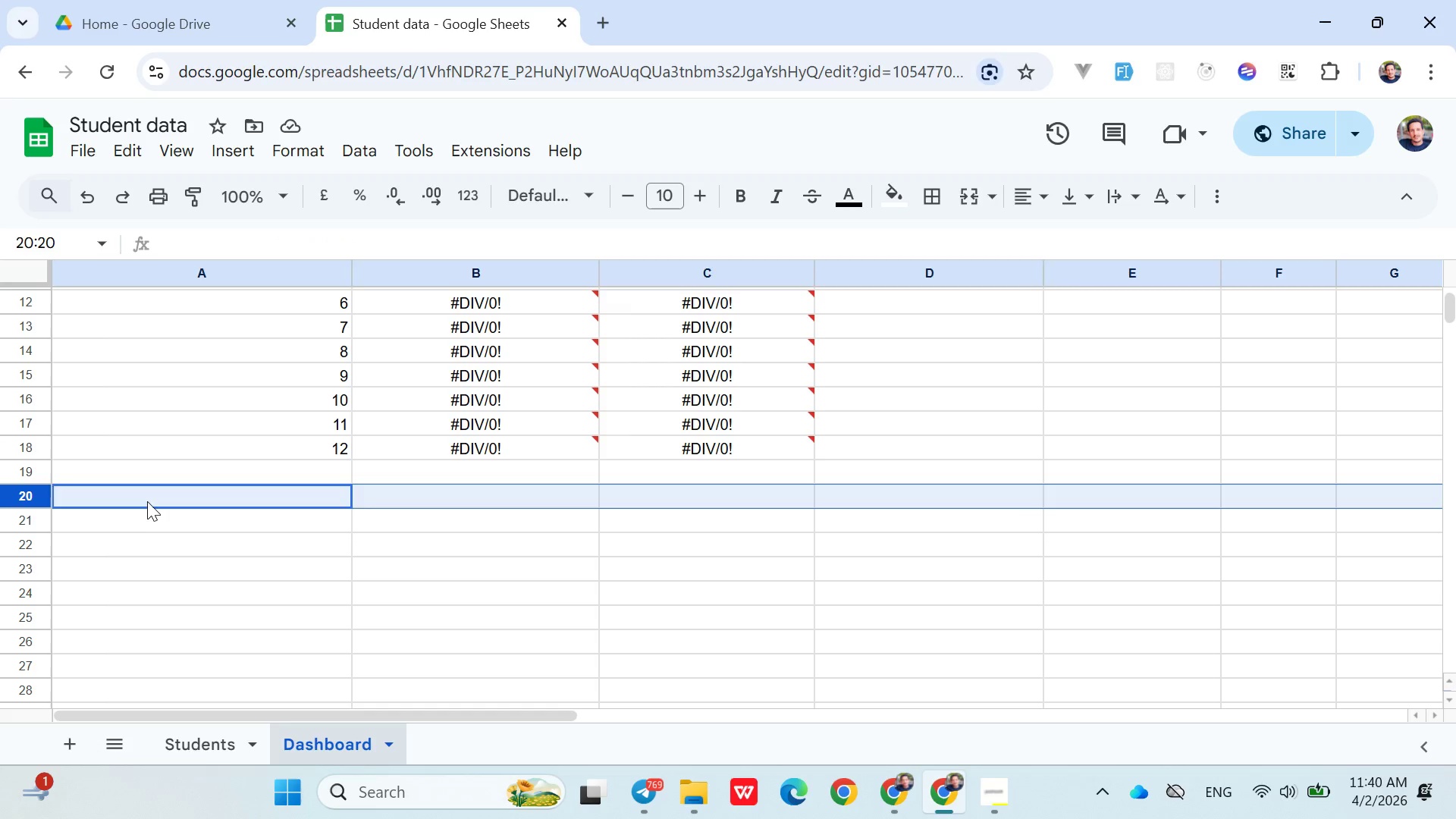 
double_click([147, 500])
 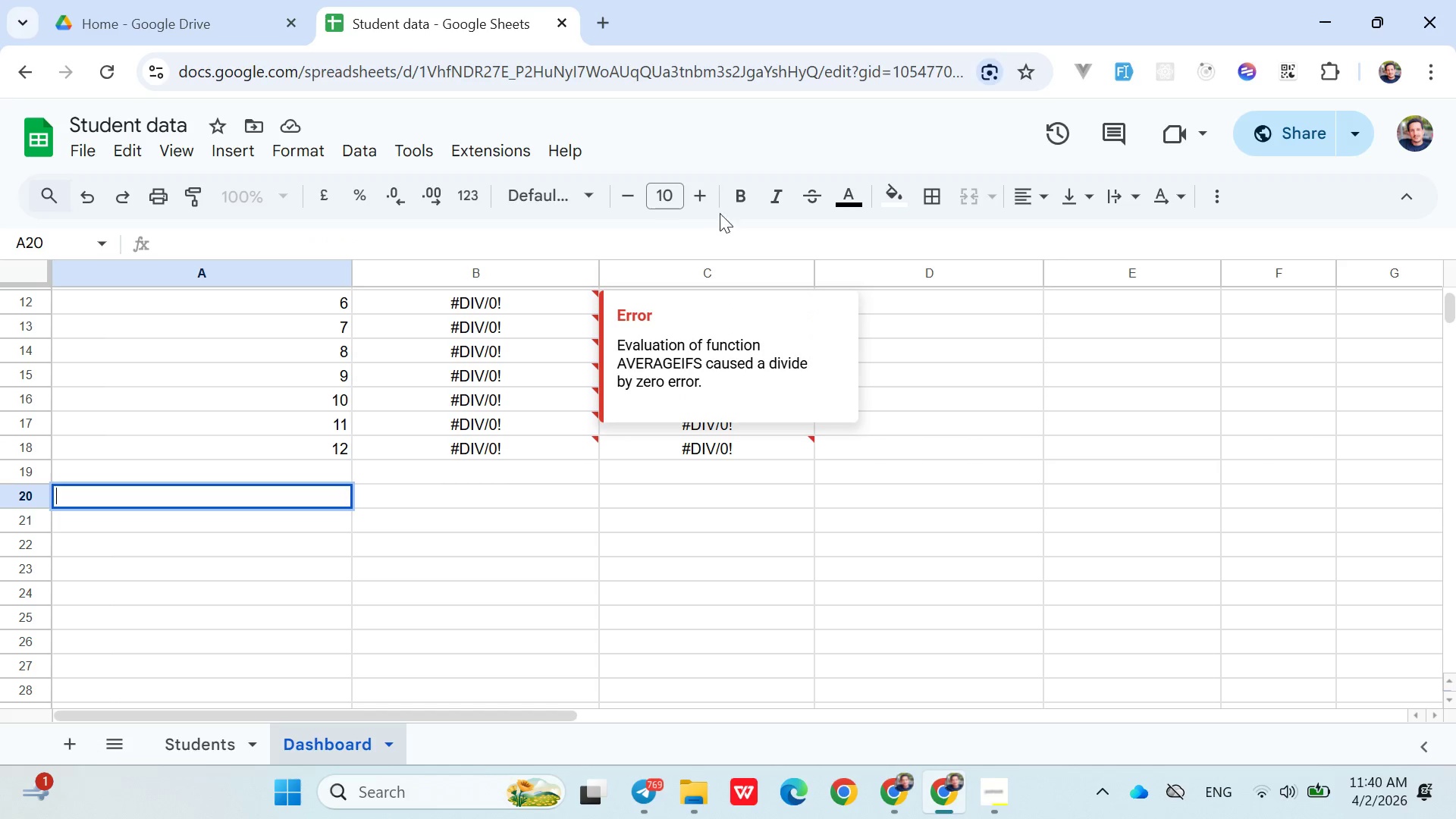 
left_click([737, 196])
 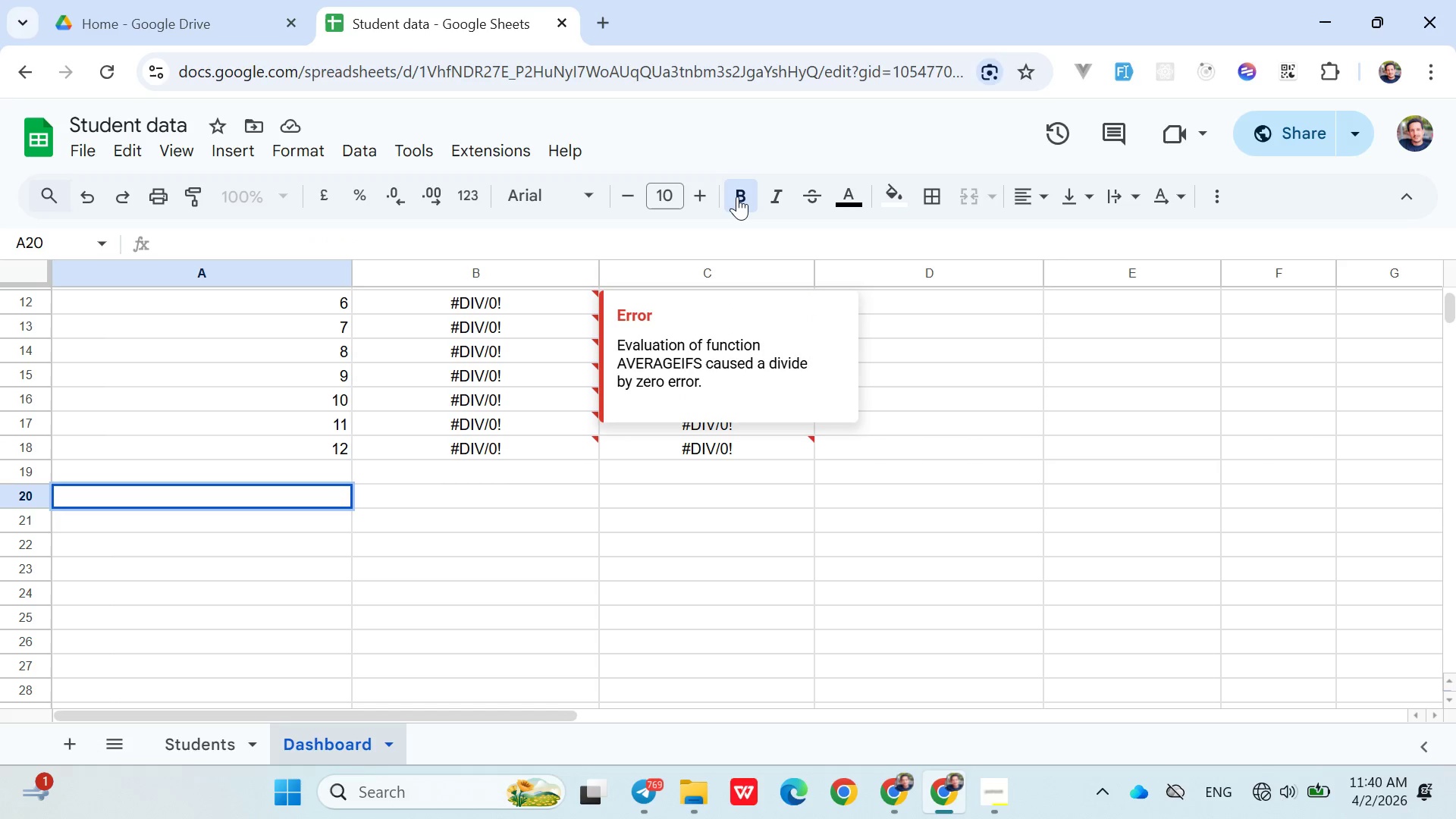 
type(At)
 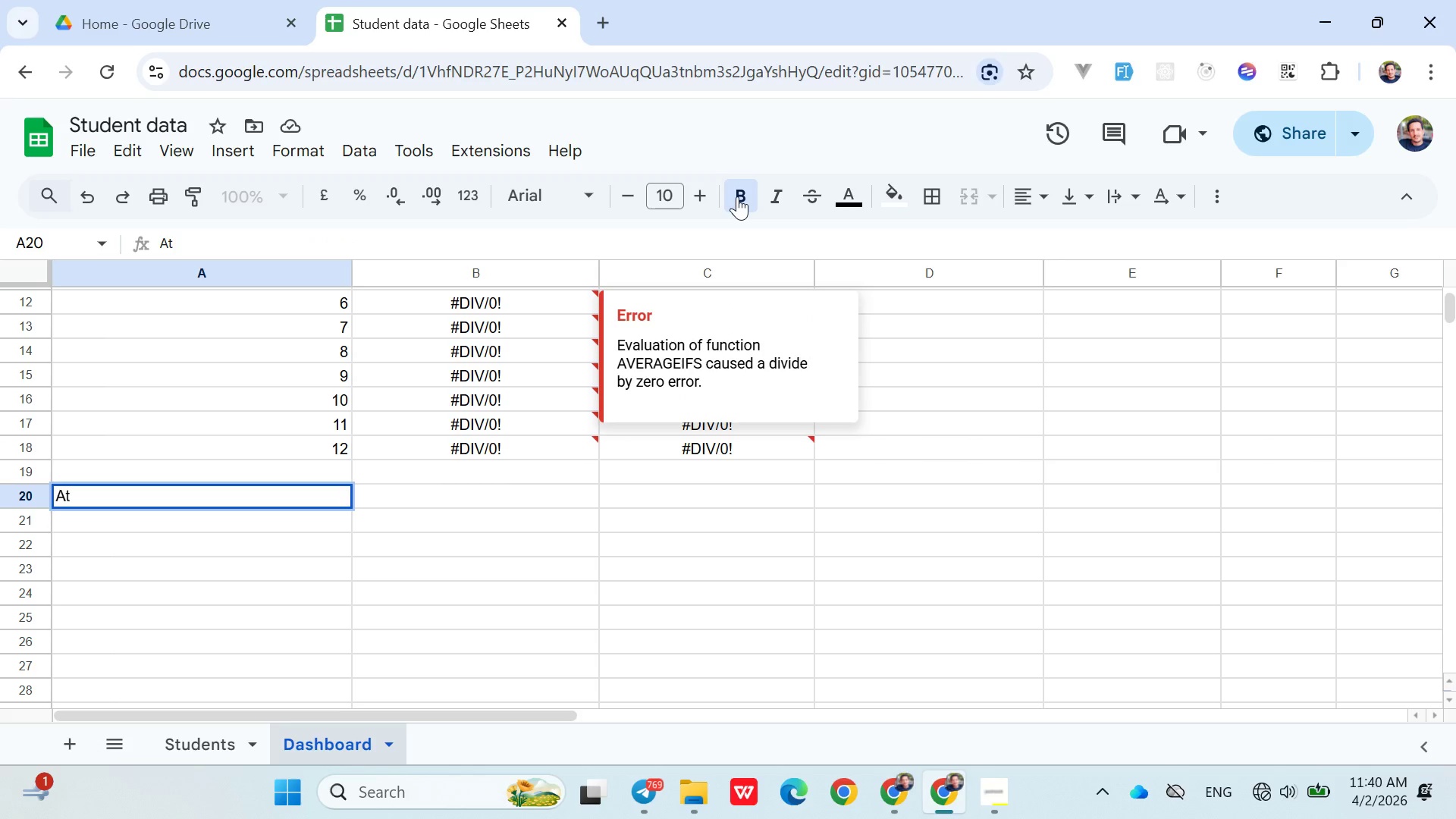 
left_click([737, 196])
 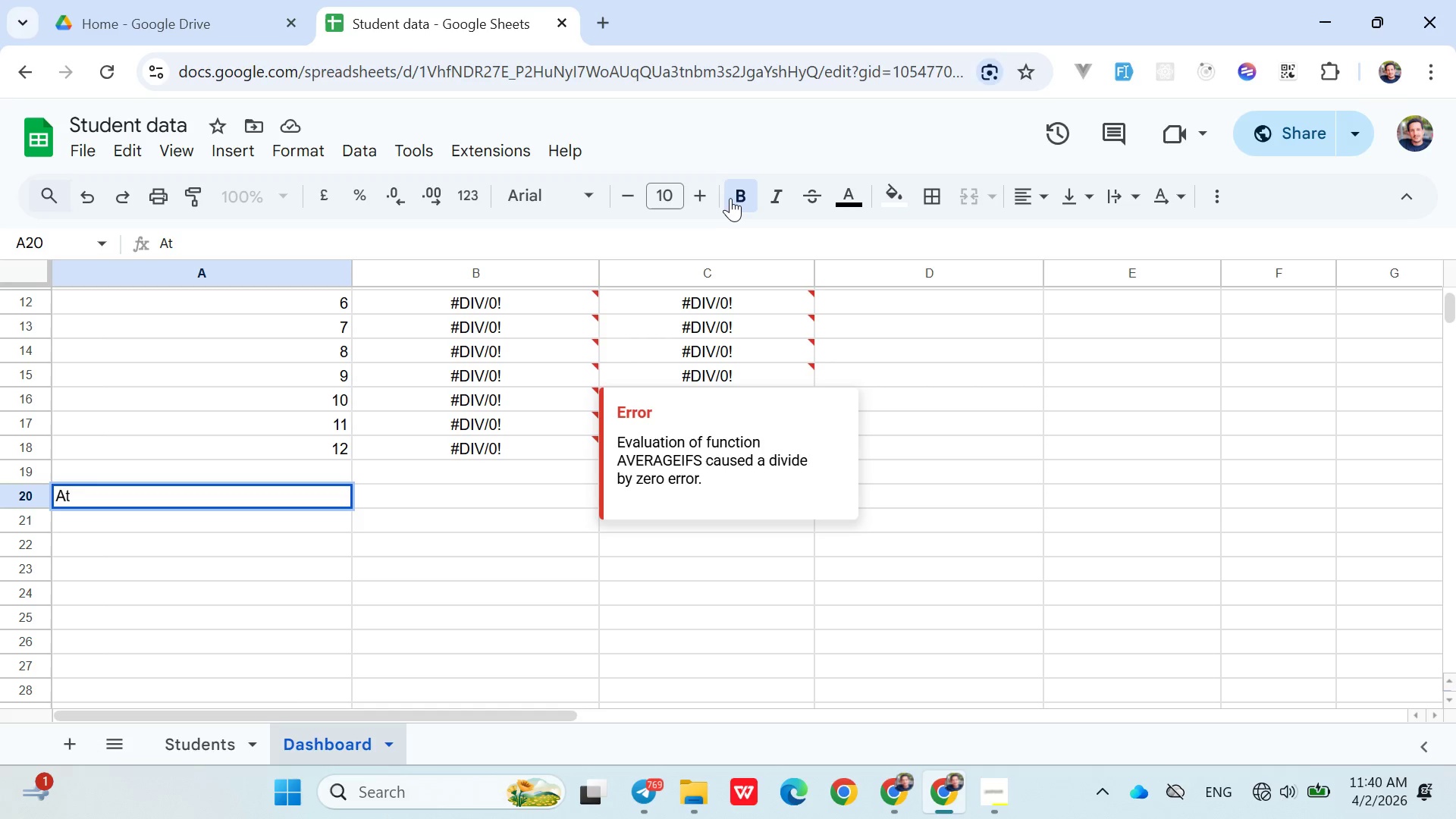 
double_click([700, 195])
 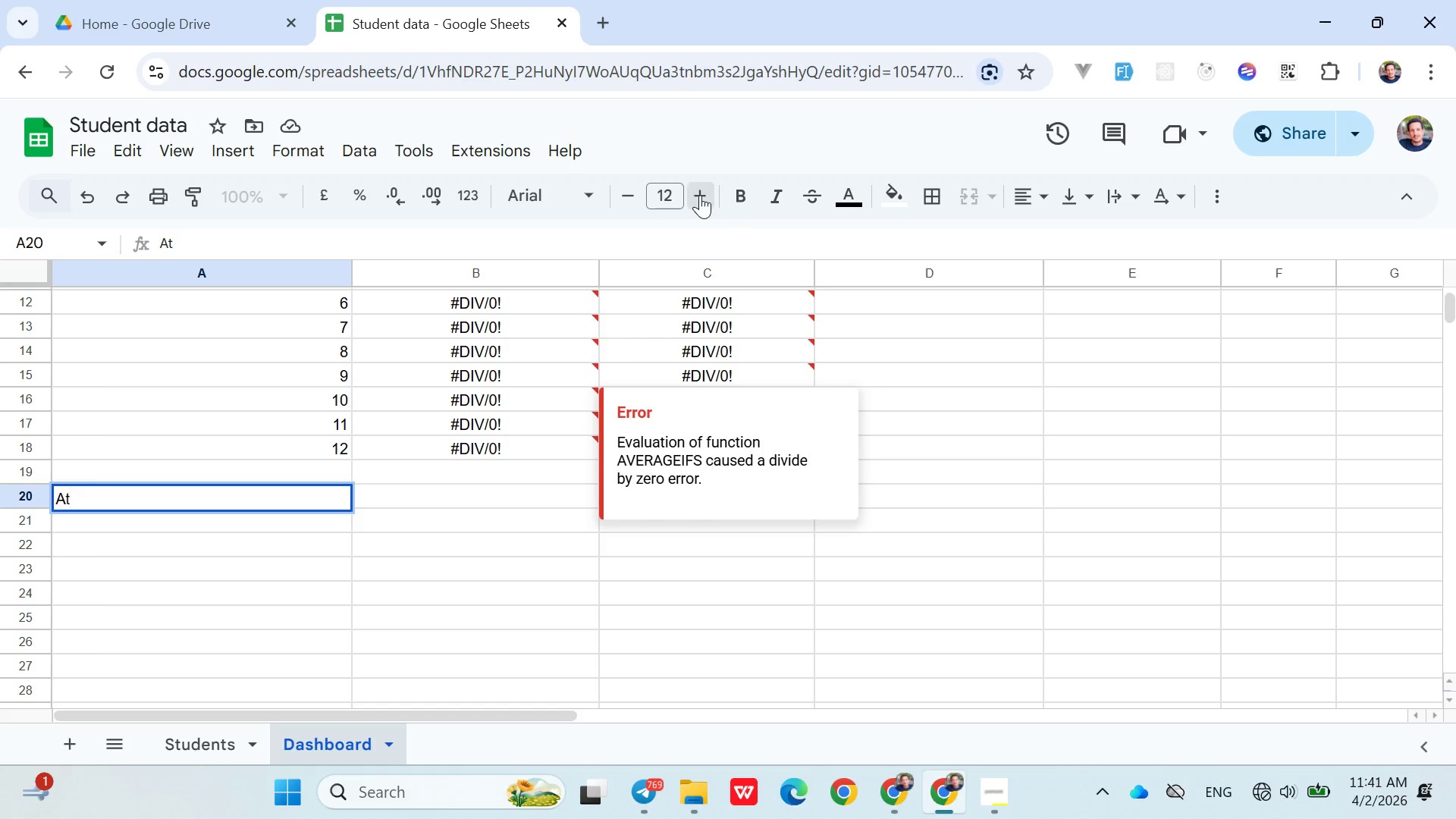 
triple_click([700, 195])
 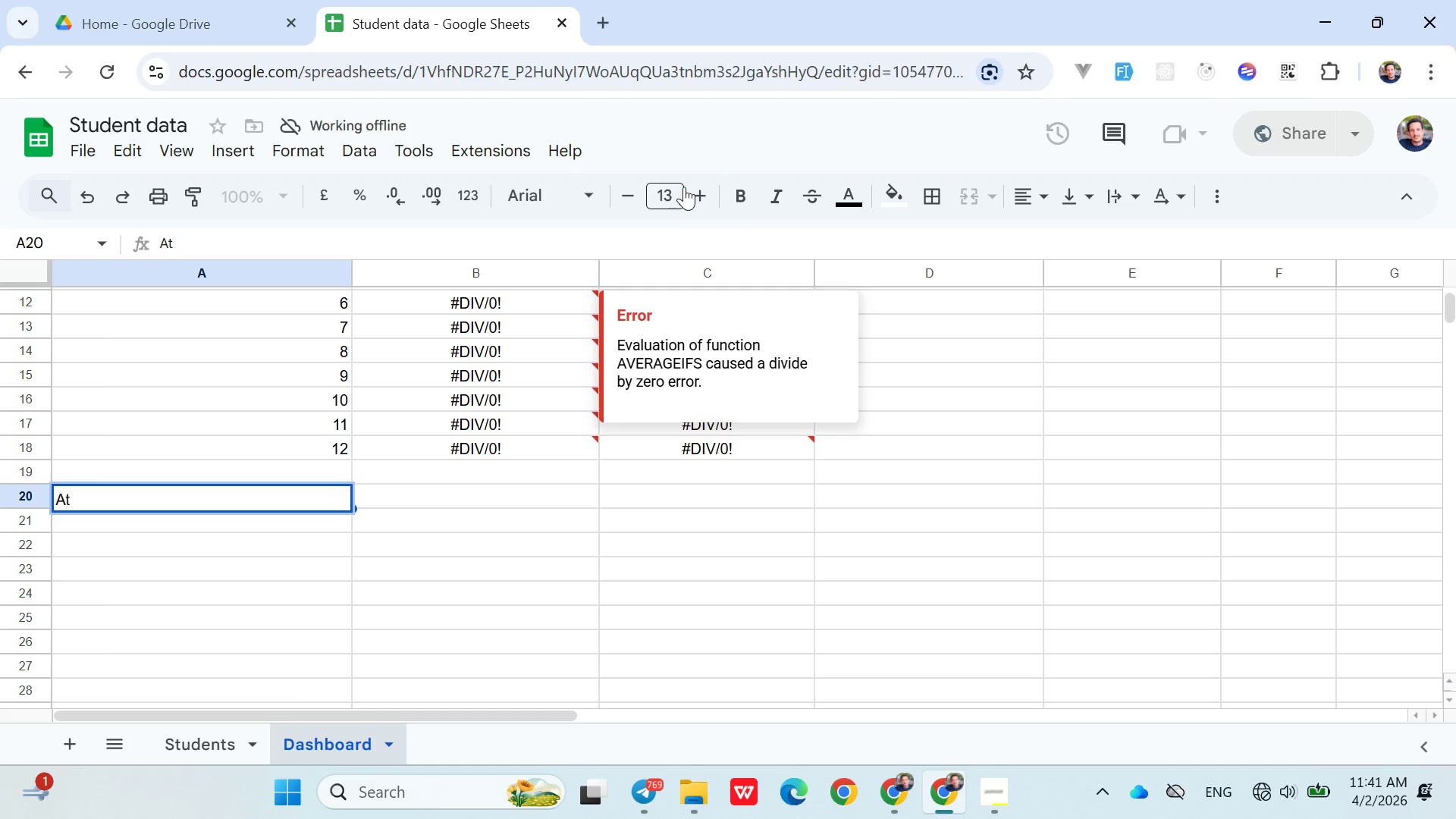 
double_click([701, 190])
 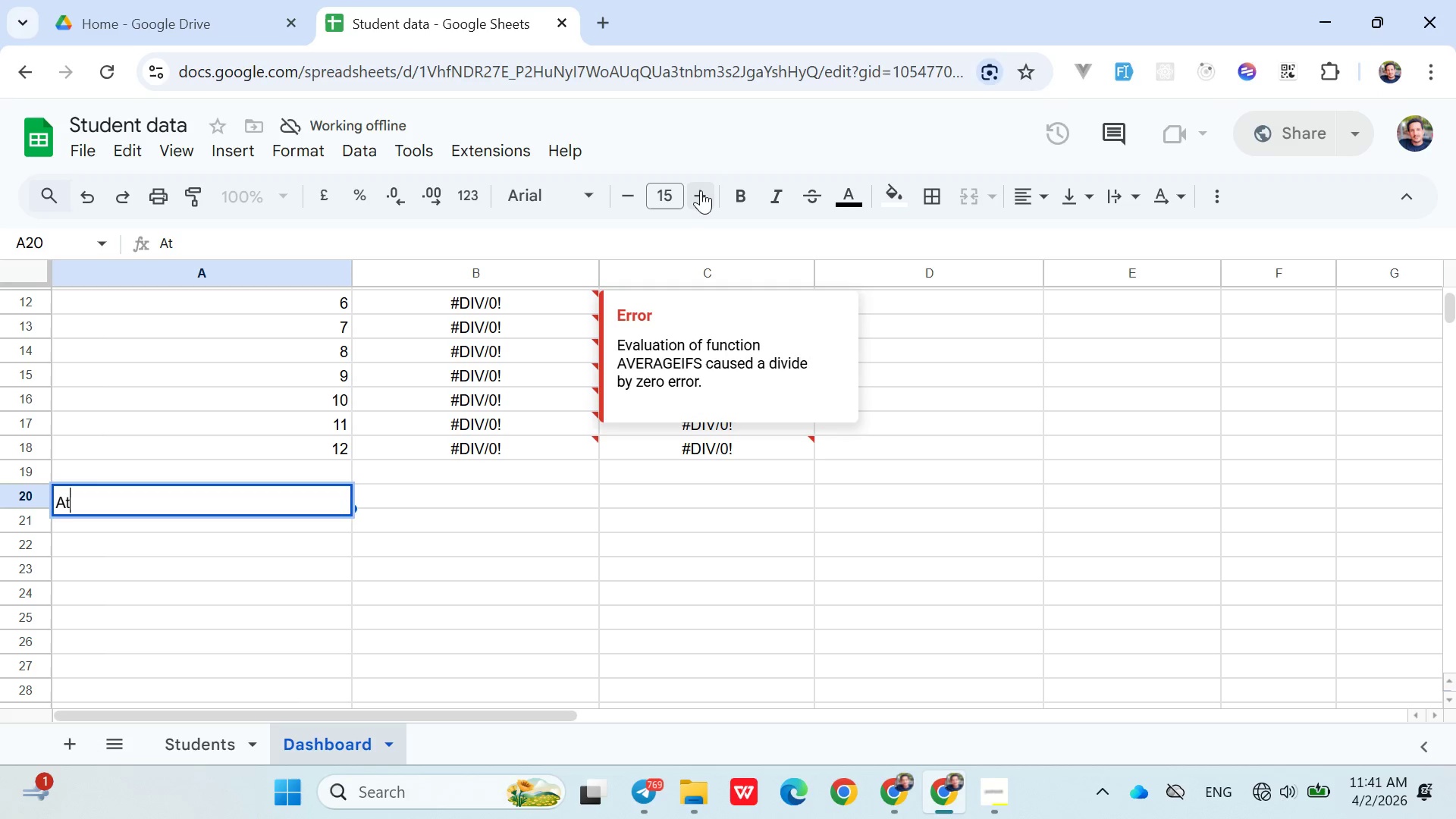 
triple_click([701, 190])
 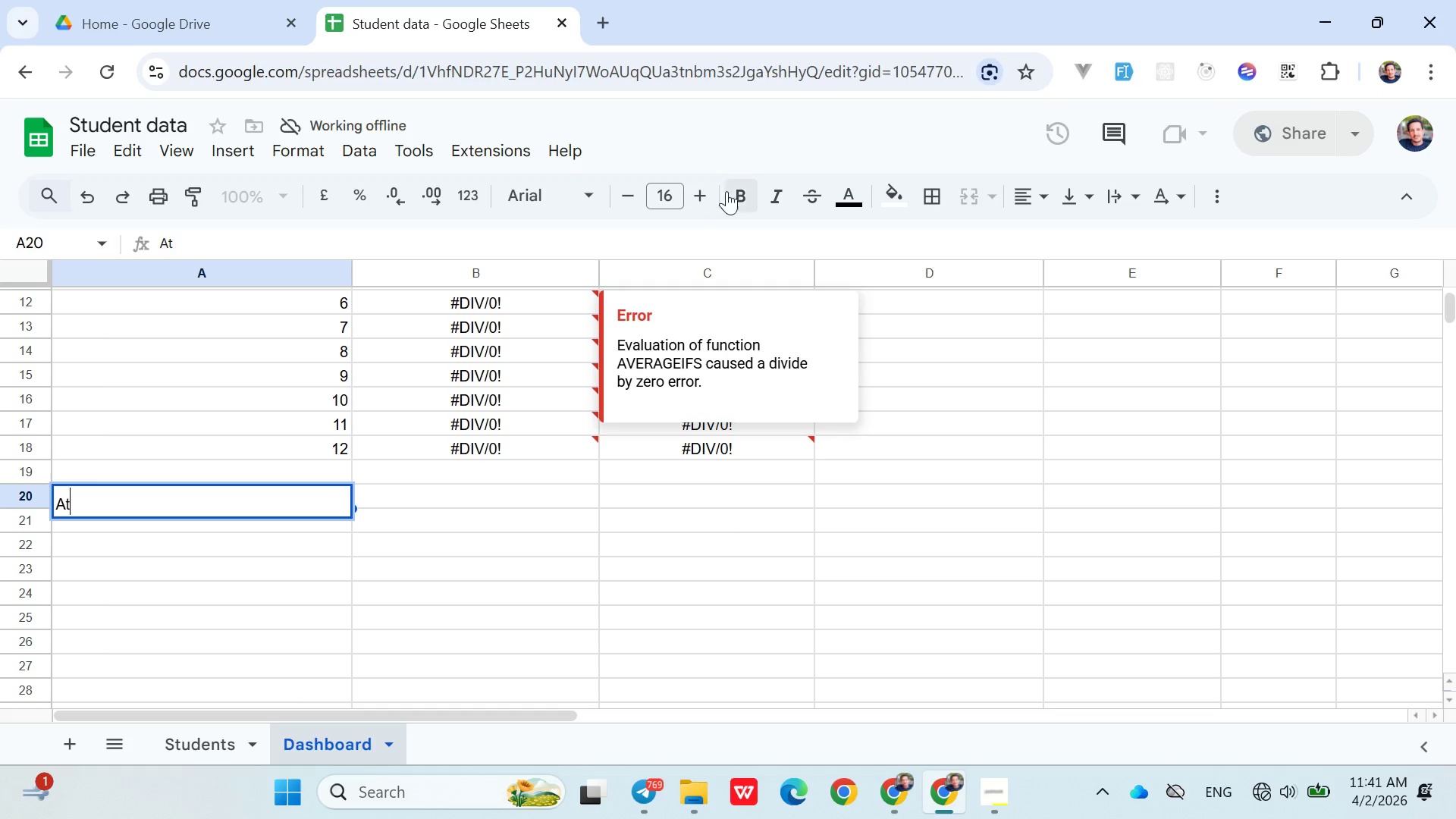 
left_click([739, 193])
 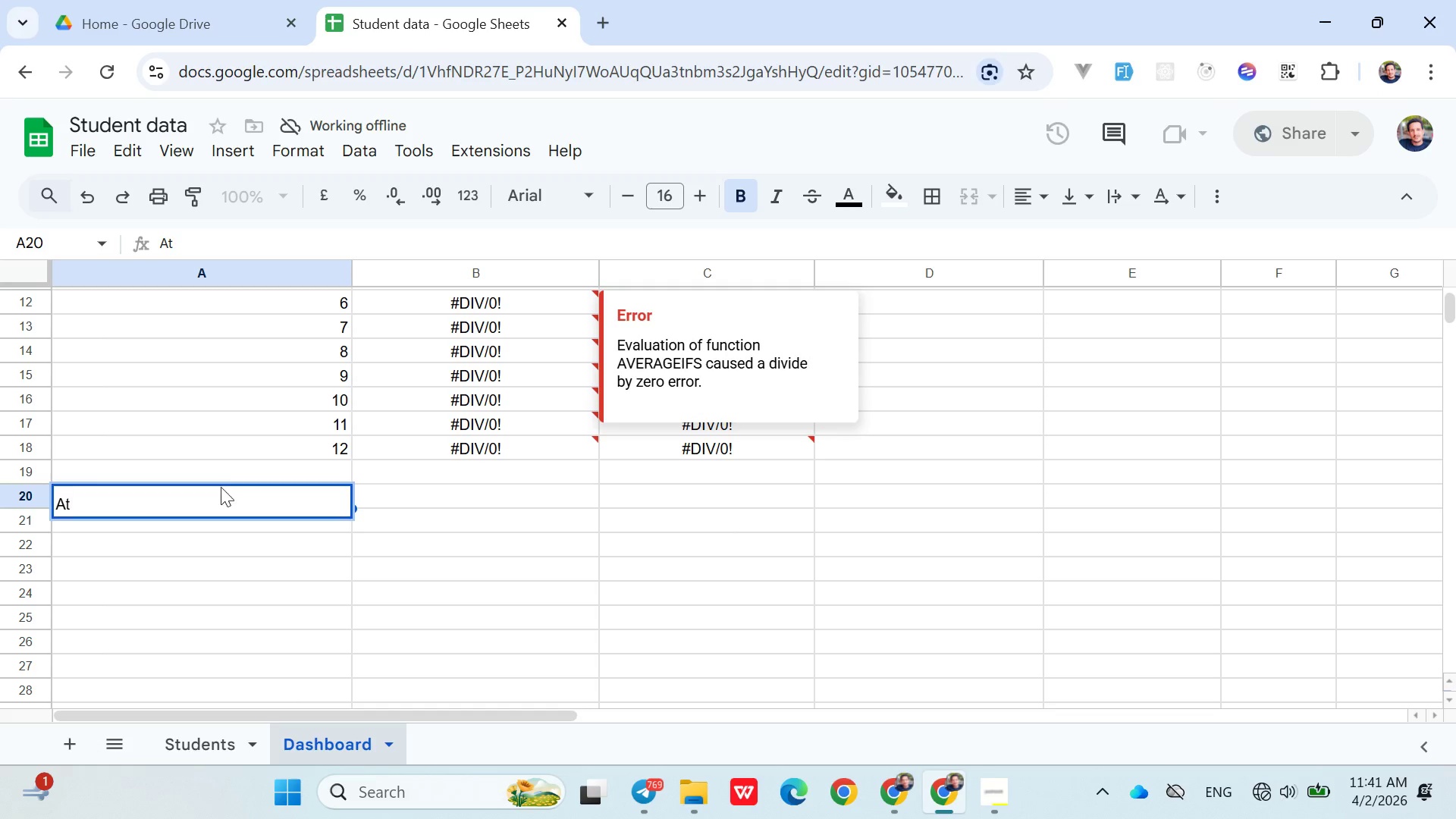 
hold_key(key=ShiftLeft, duration=0.61)
 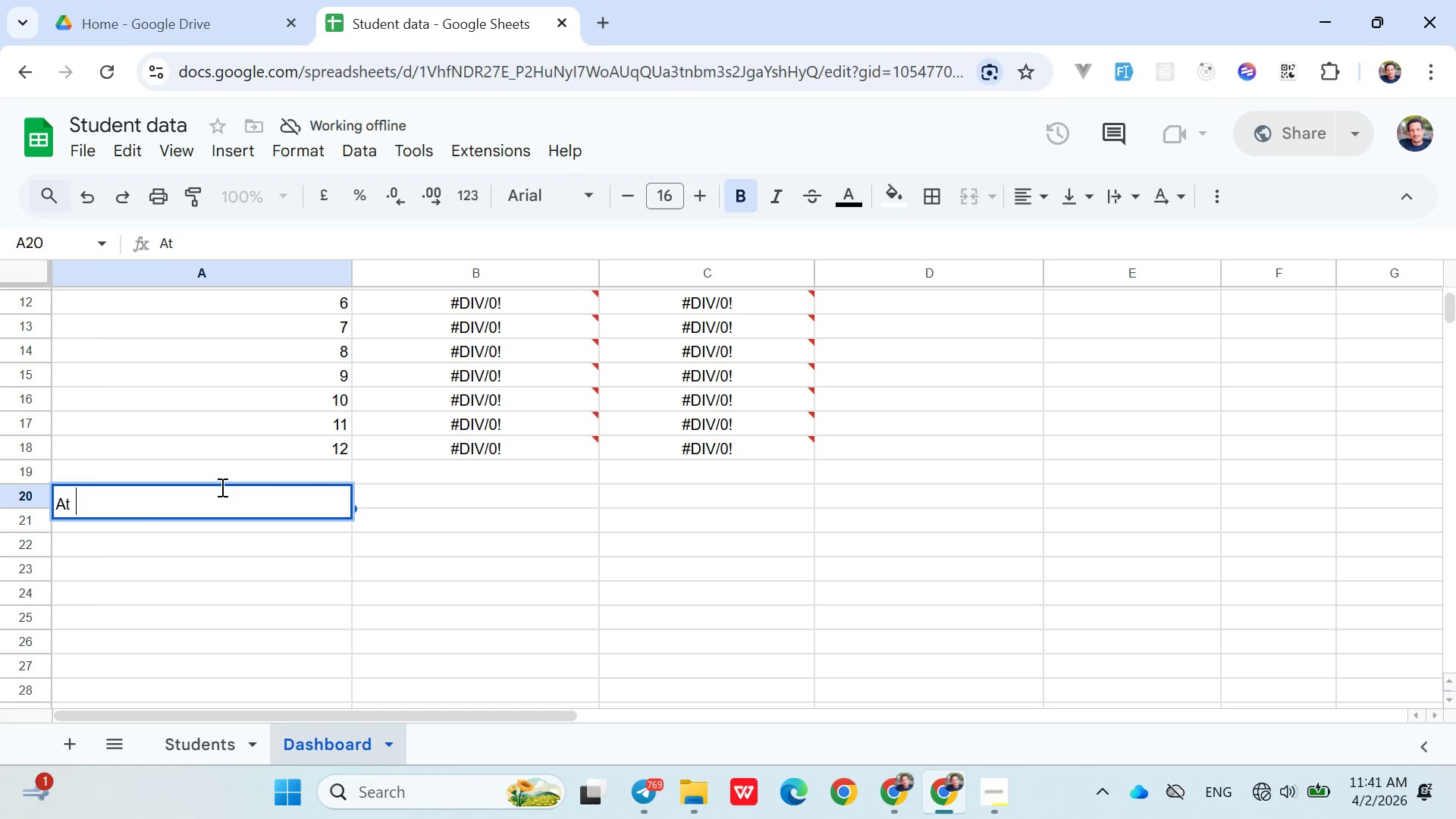 
type( resk)
 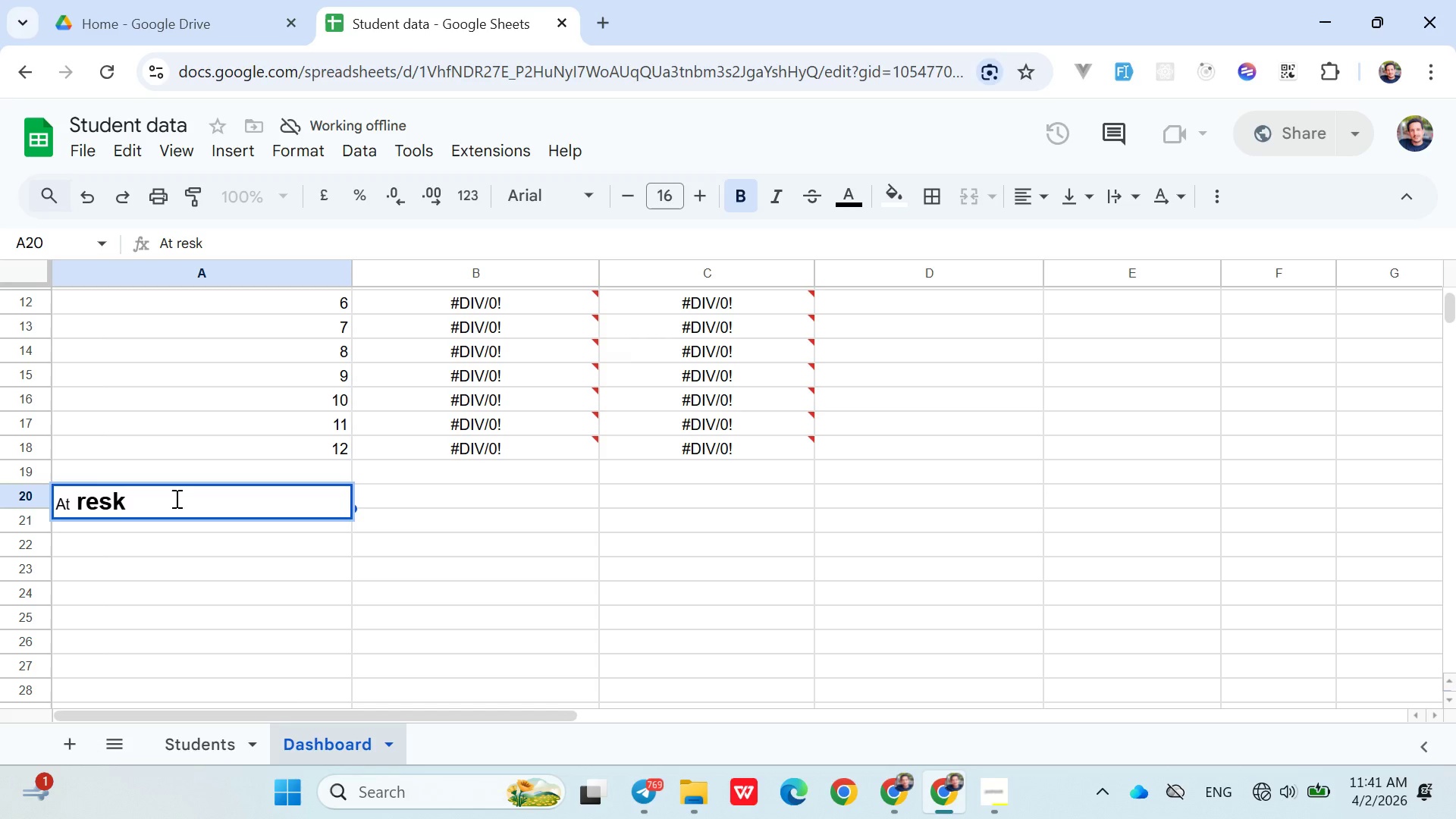 
left_click([76, 507])
 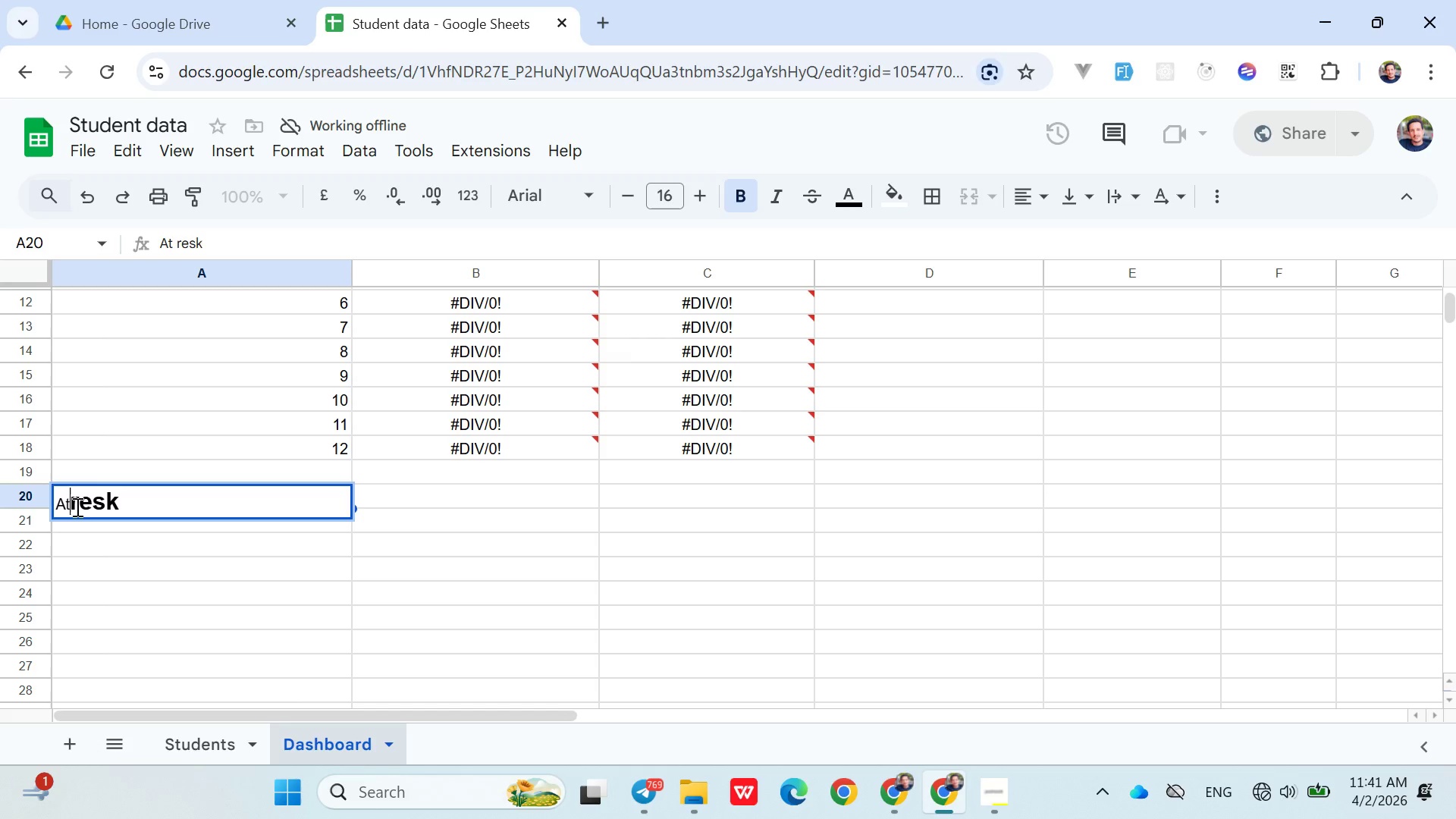 
hold_key(key=Backspace, duration=0.61)
 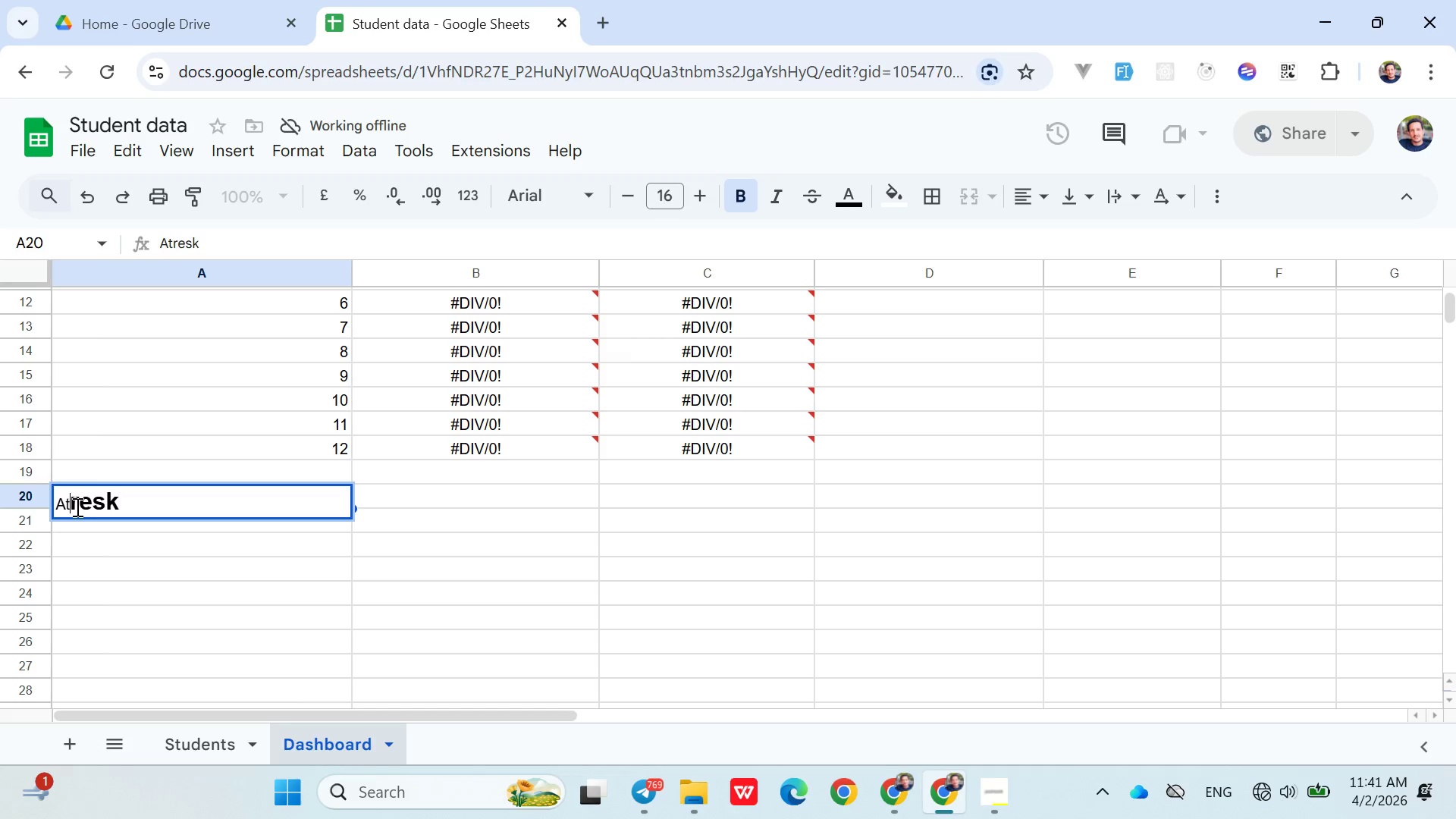 
type(At )
 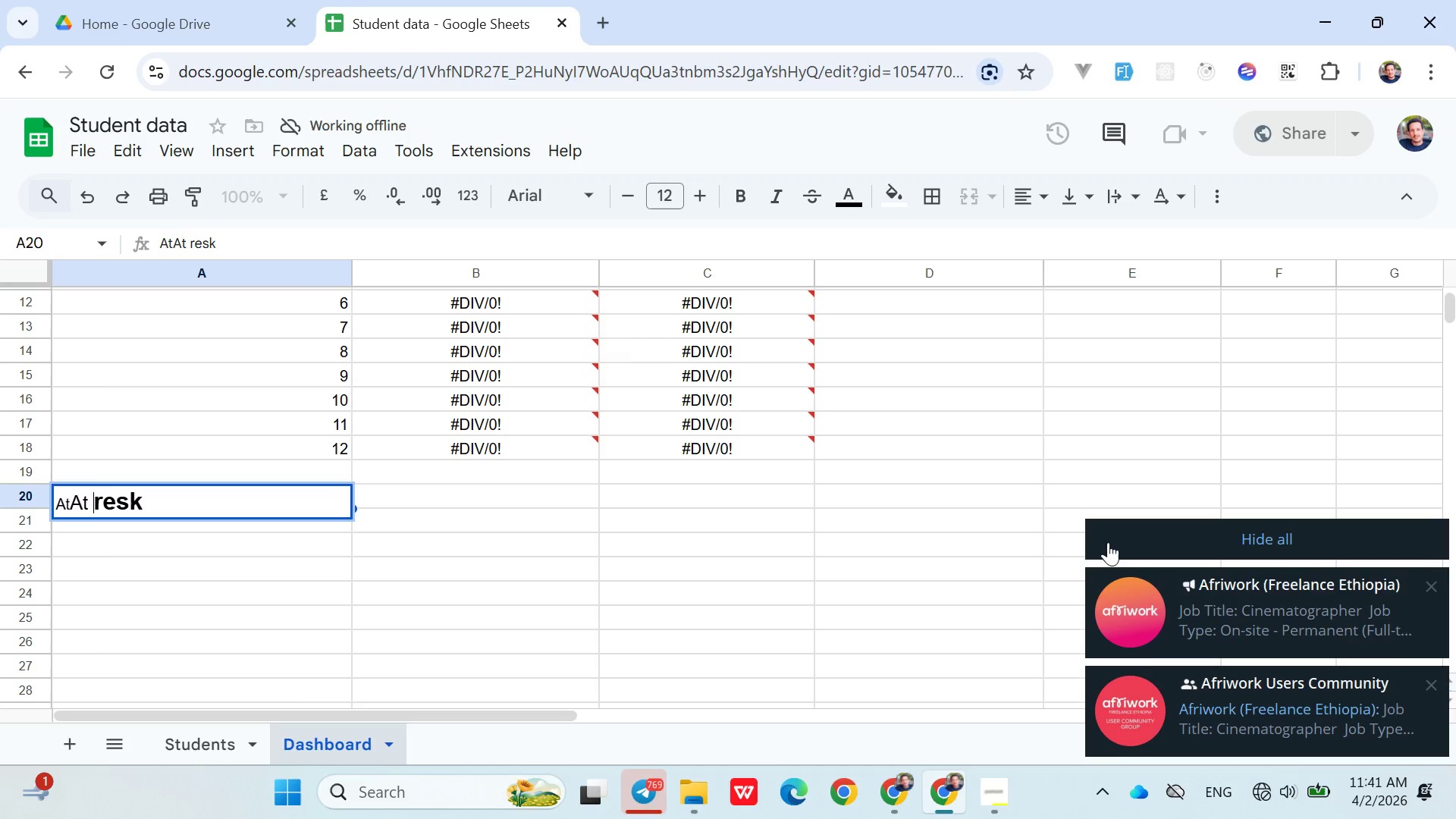 
left_click([1156, 529])
 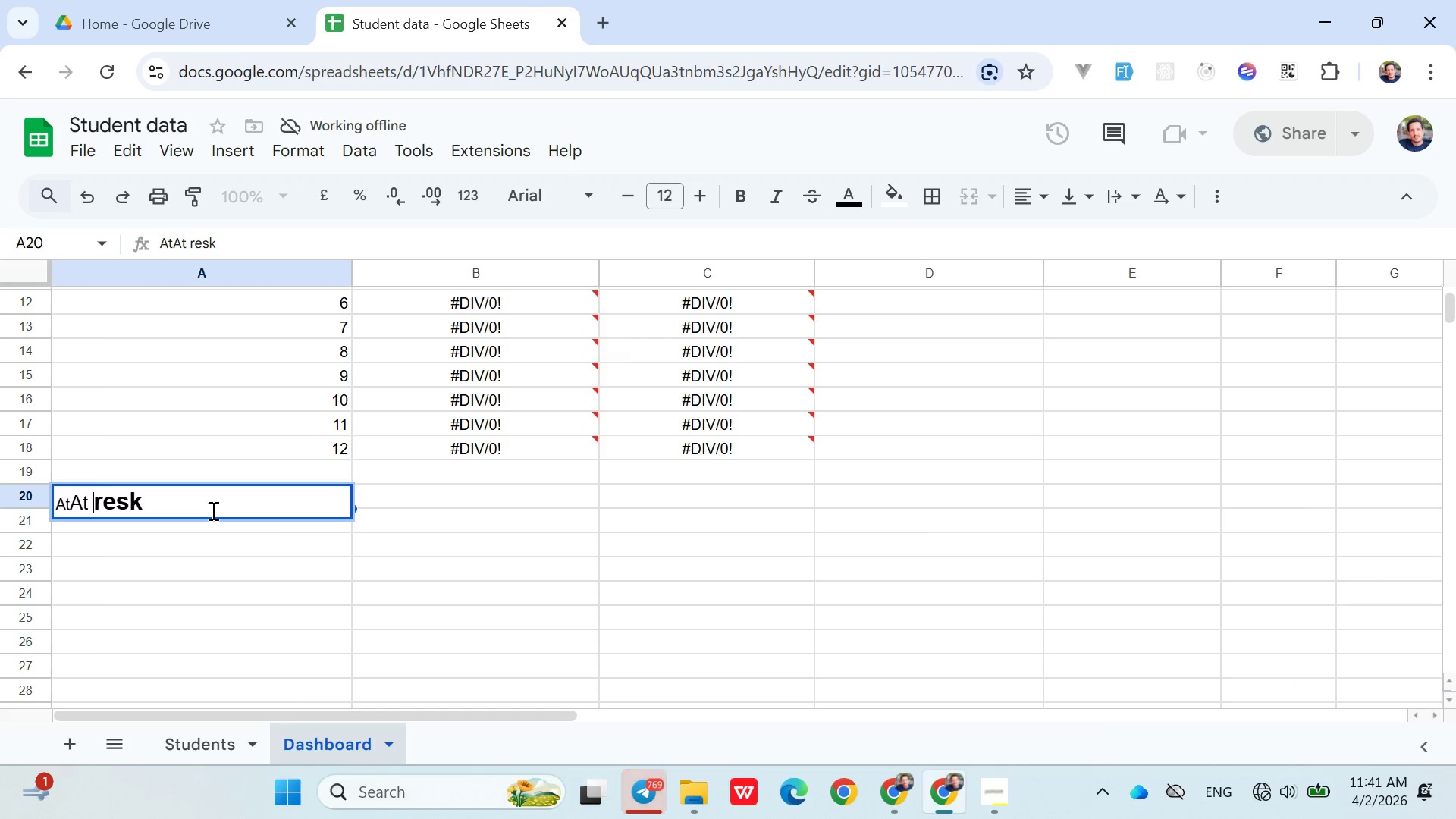 
left_click([206, 510])
 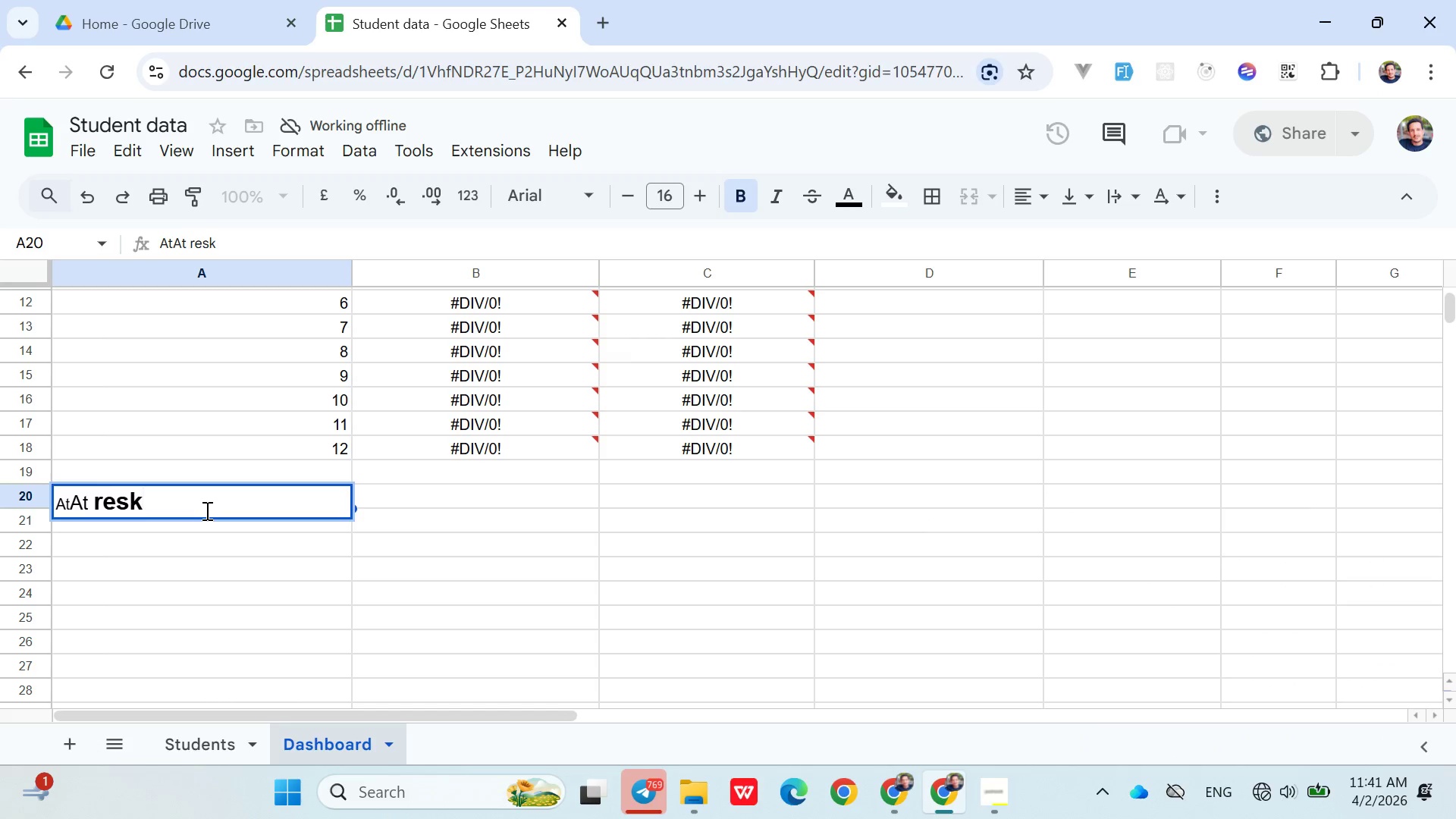 
hold_key(key=Backspace, duration=0.83)
 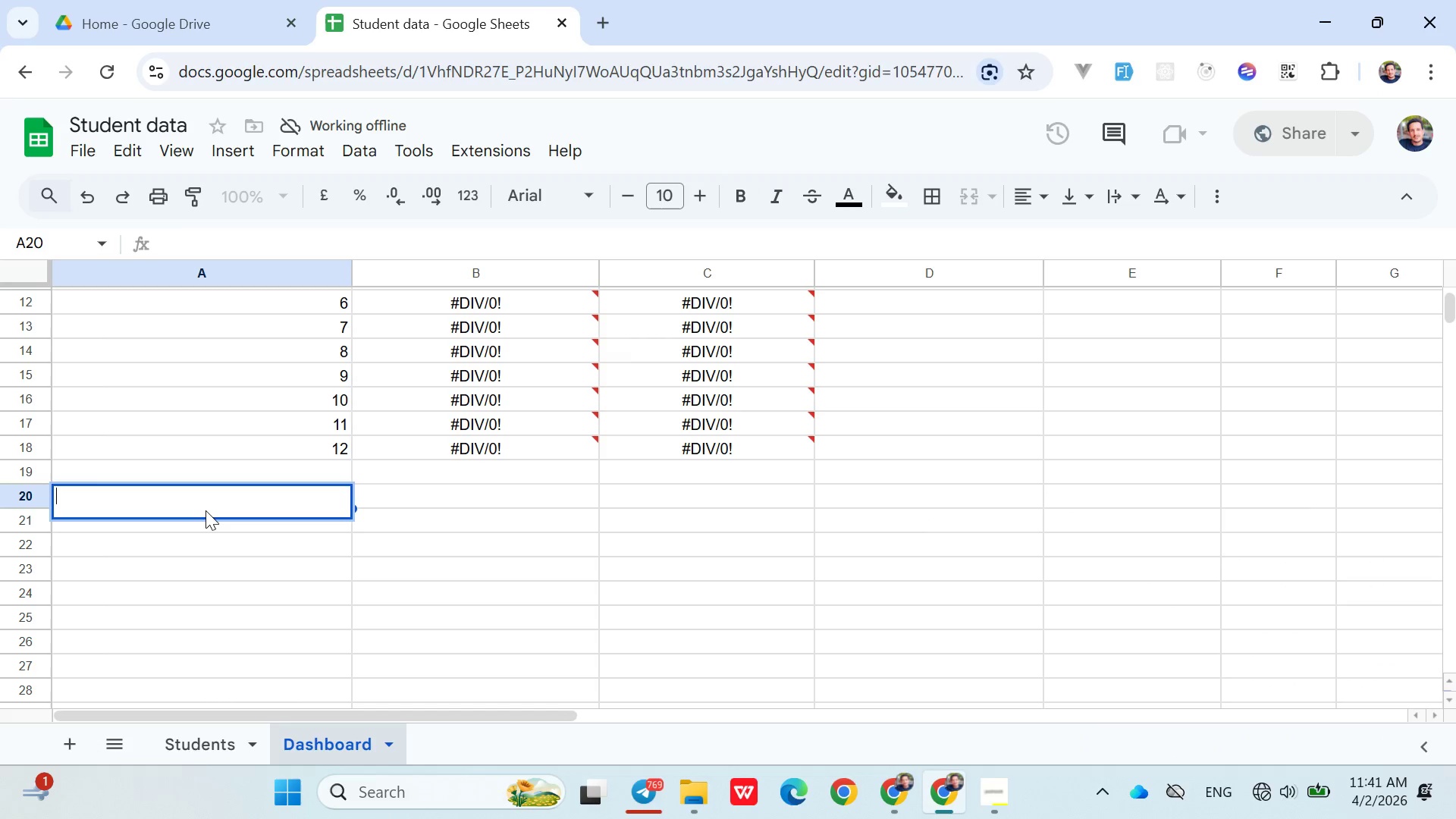 
key(Backspace)
 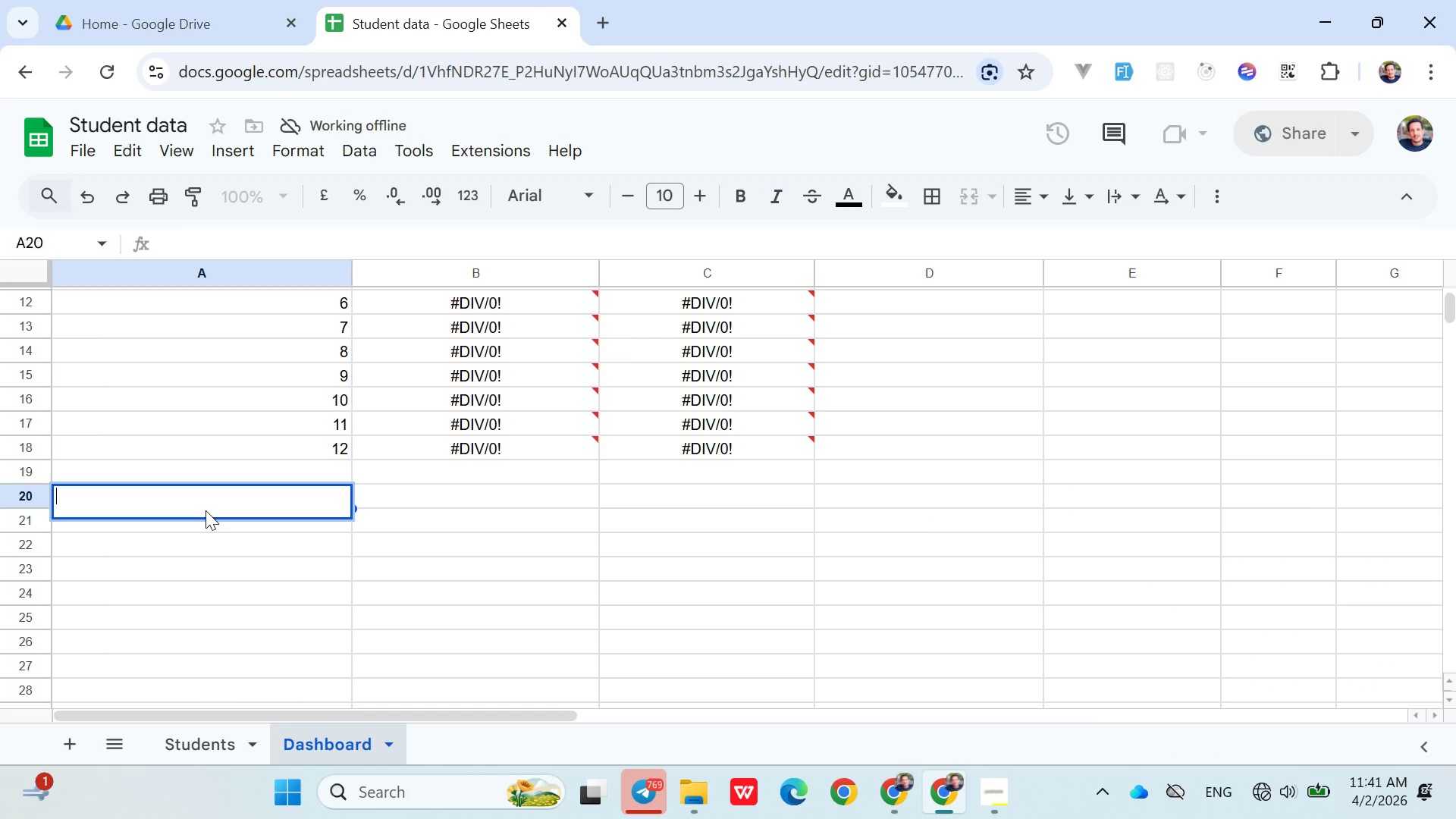 
hold_key(key=ShiftLeft, duration=0.62)
 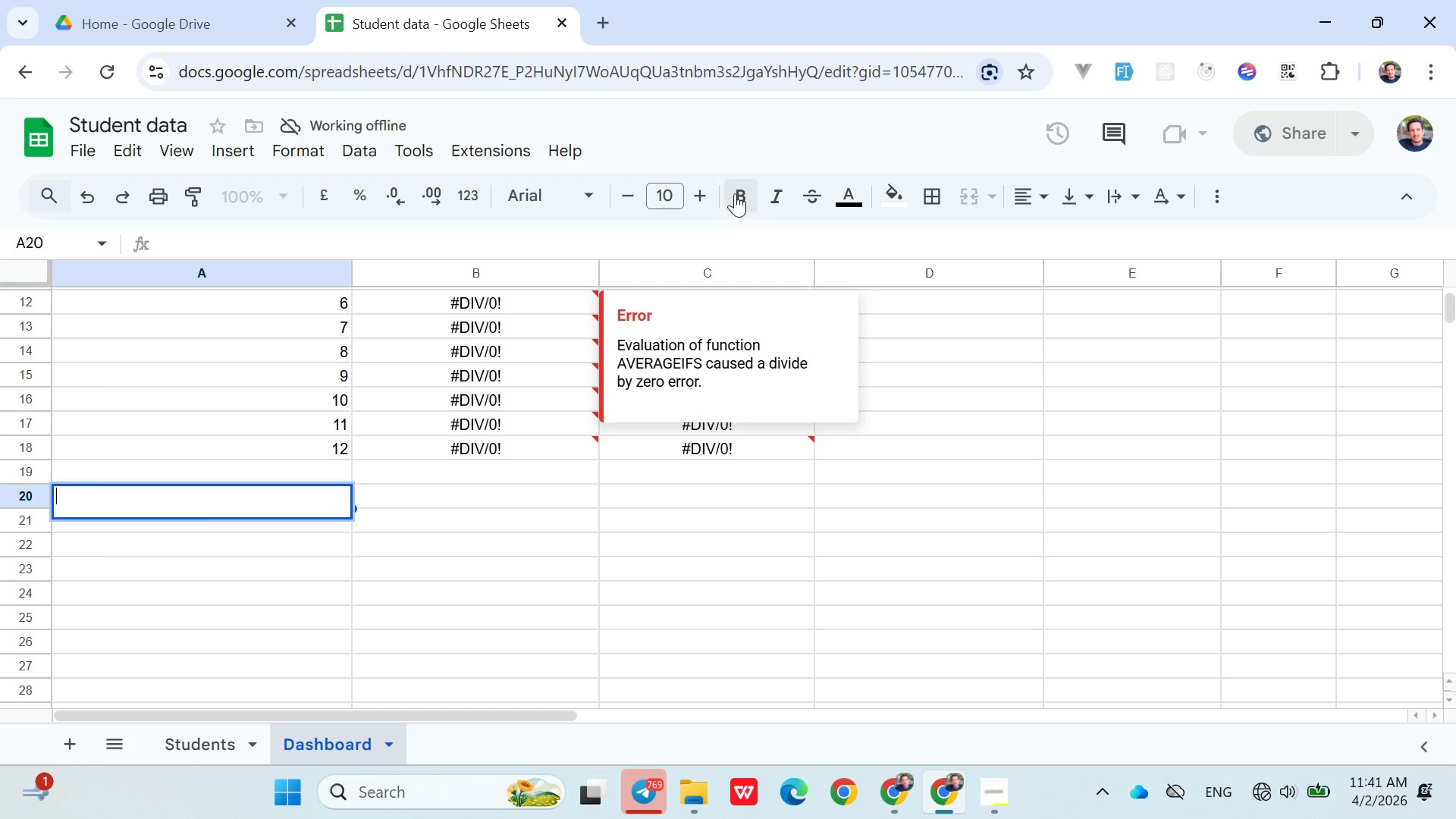 
left_click([736, 194])
 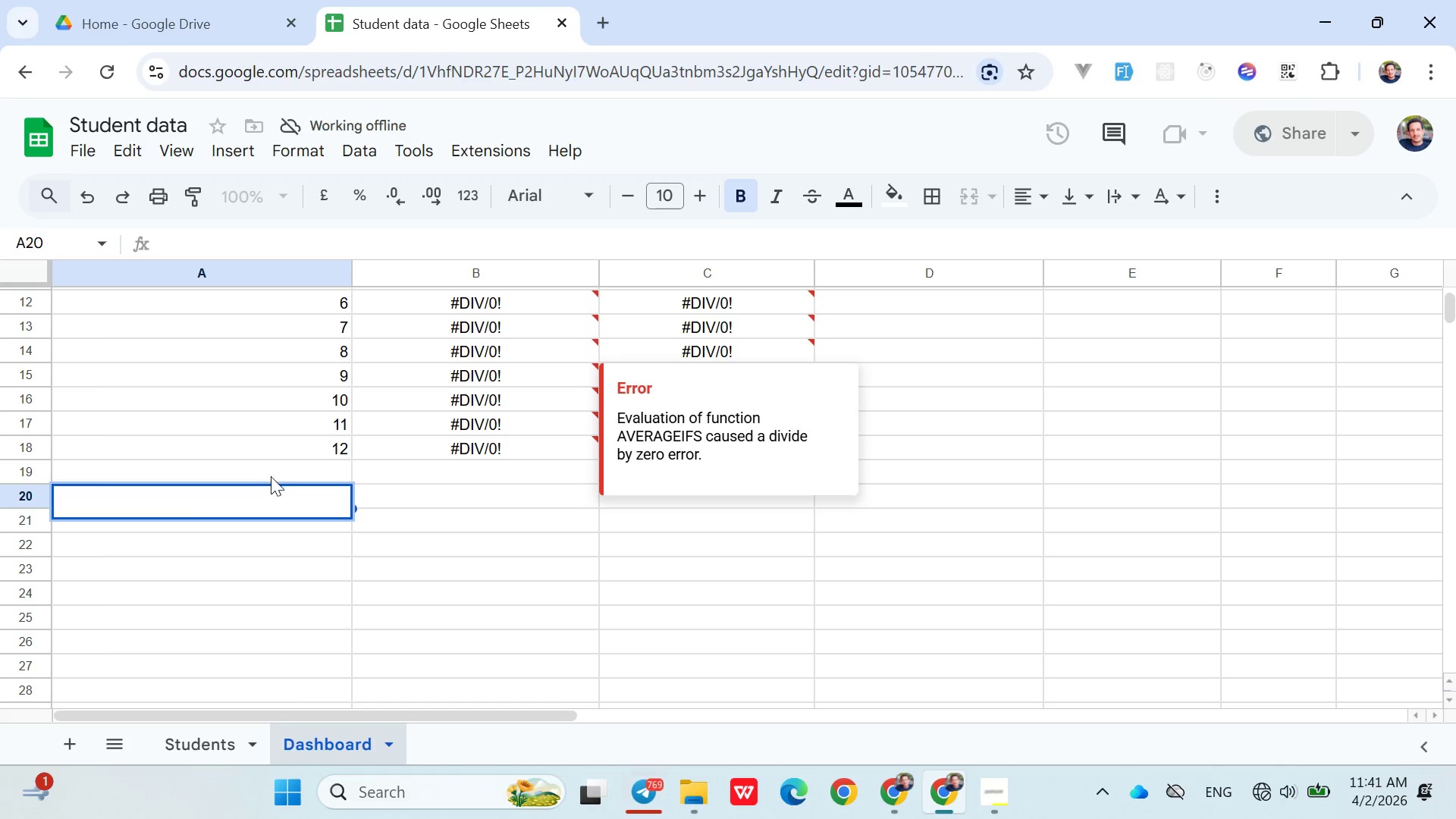 
left_click([258, 495])
 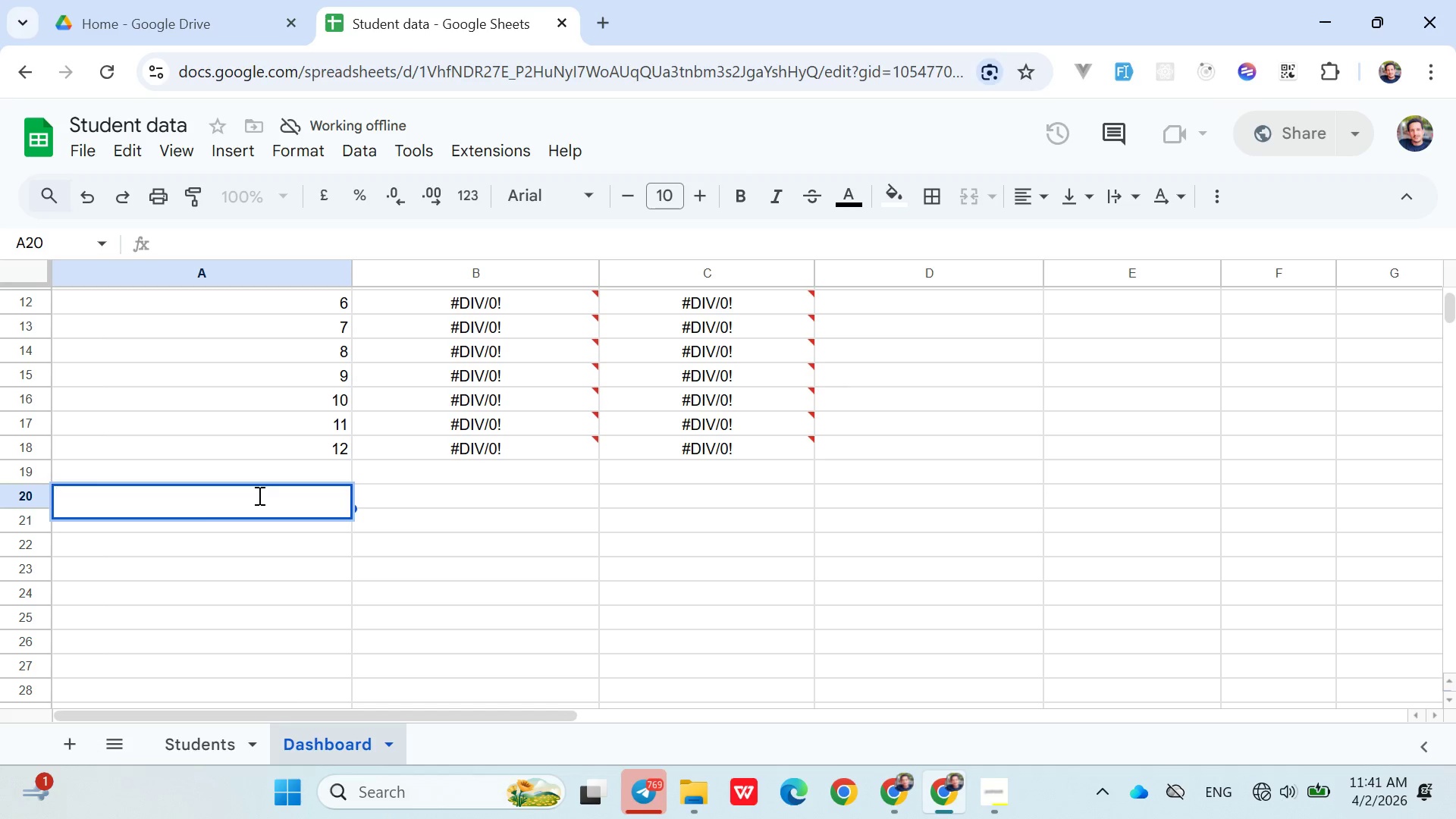 
type(At )
key(Backspace)
key(Backspace)
key(Backspace)
 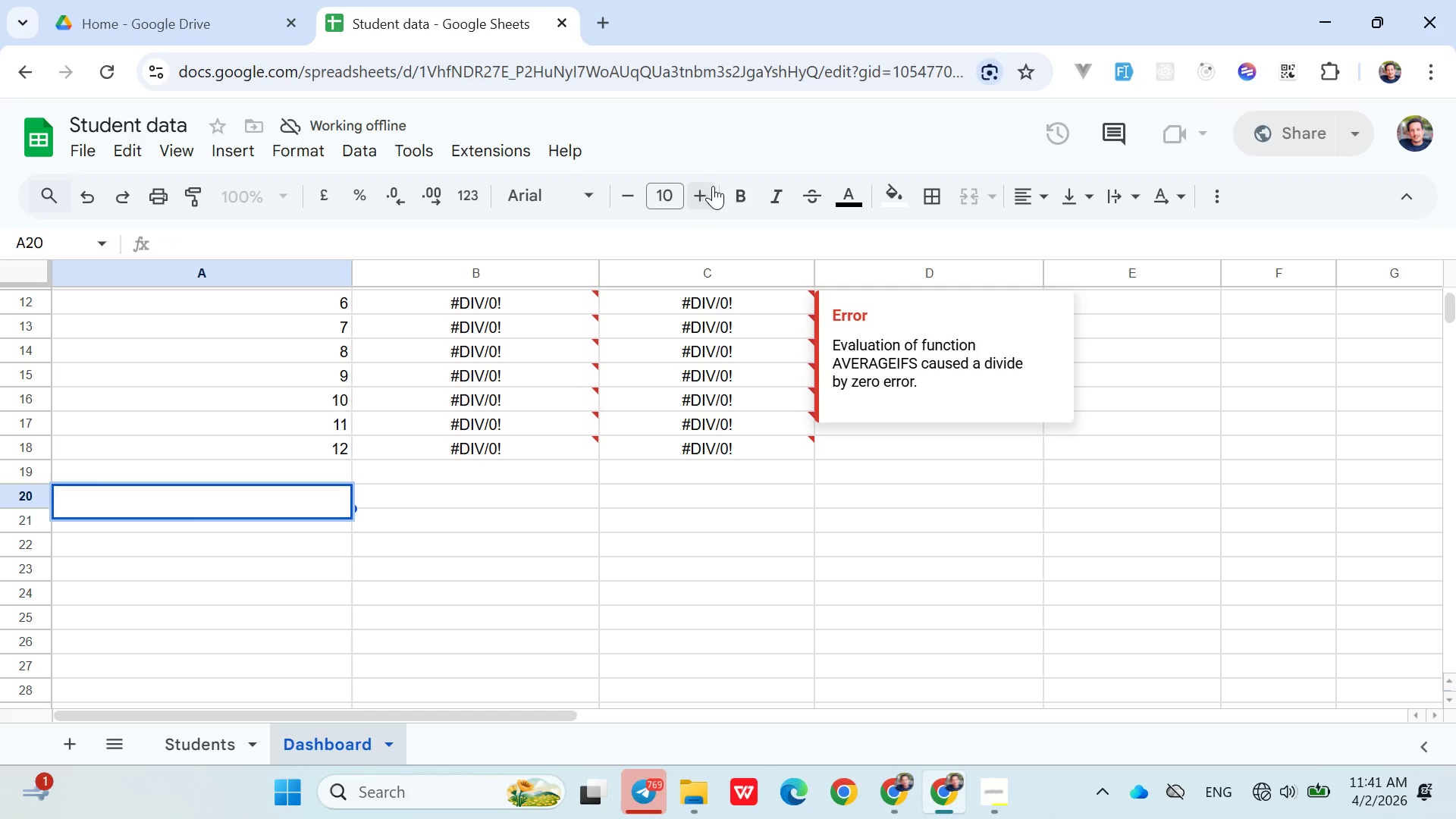 
double_click([708, 189])
 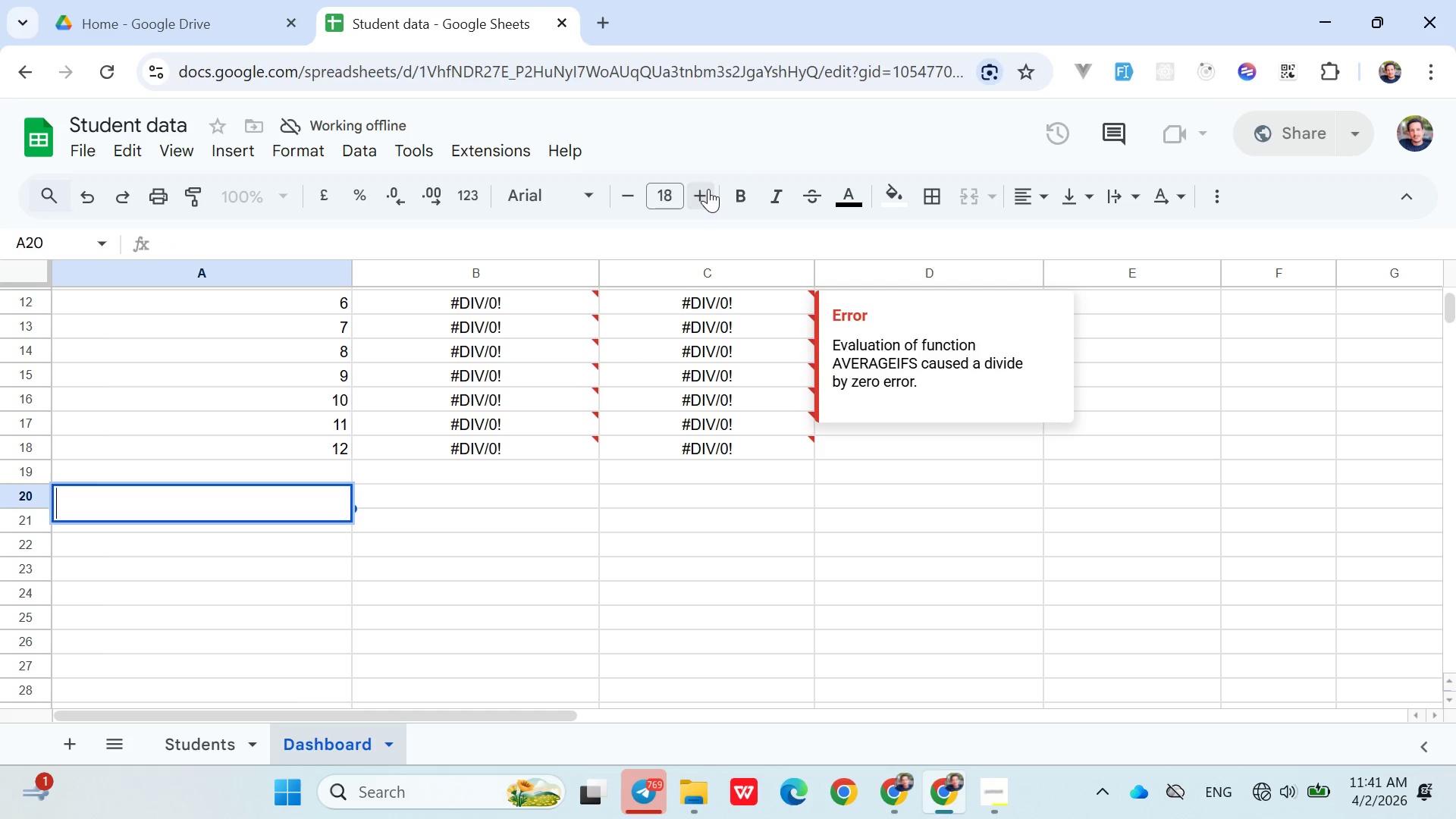 
triple_click([708, 189])
 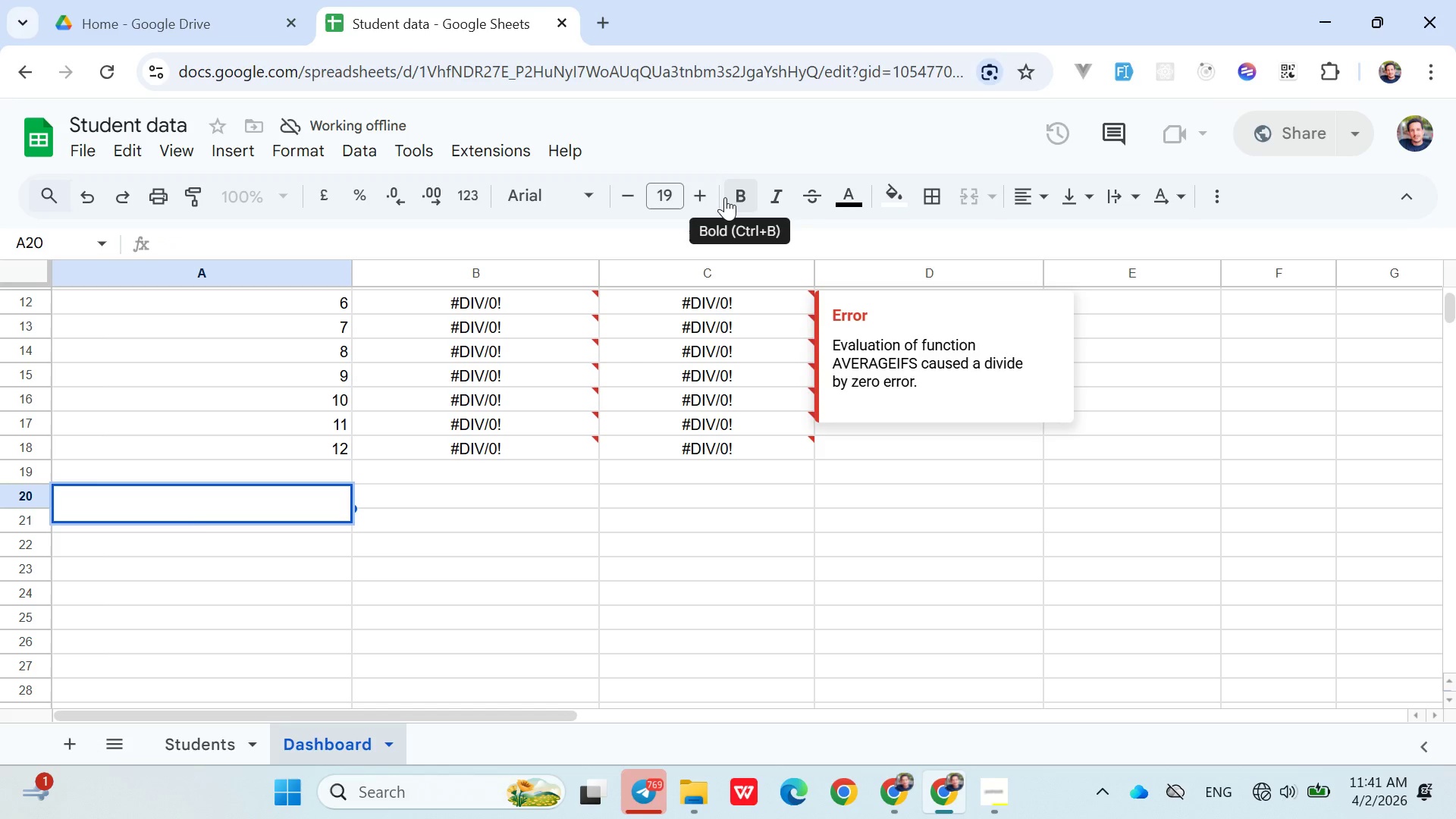 
left_click([725, 197])
 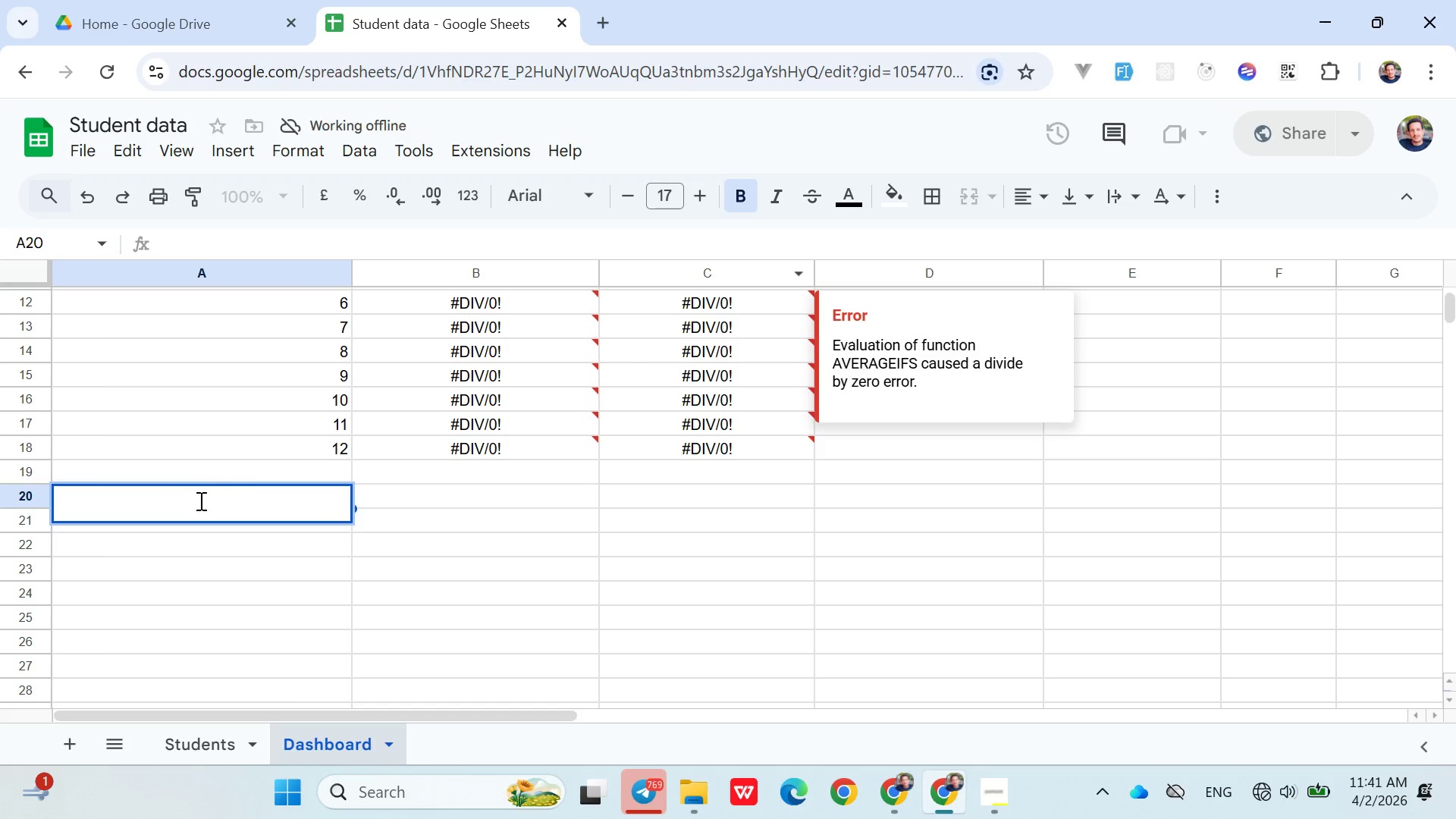 
left_click([196, 501])
 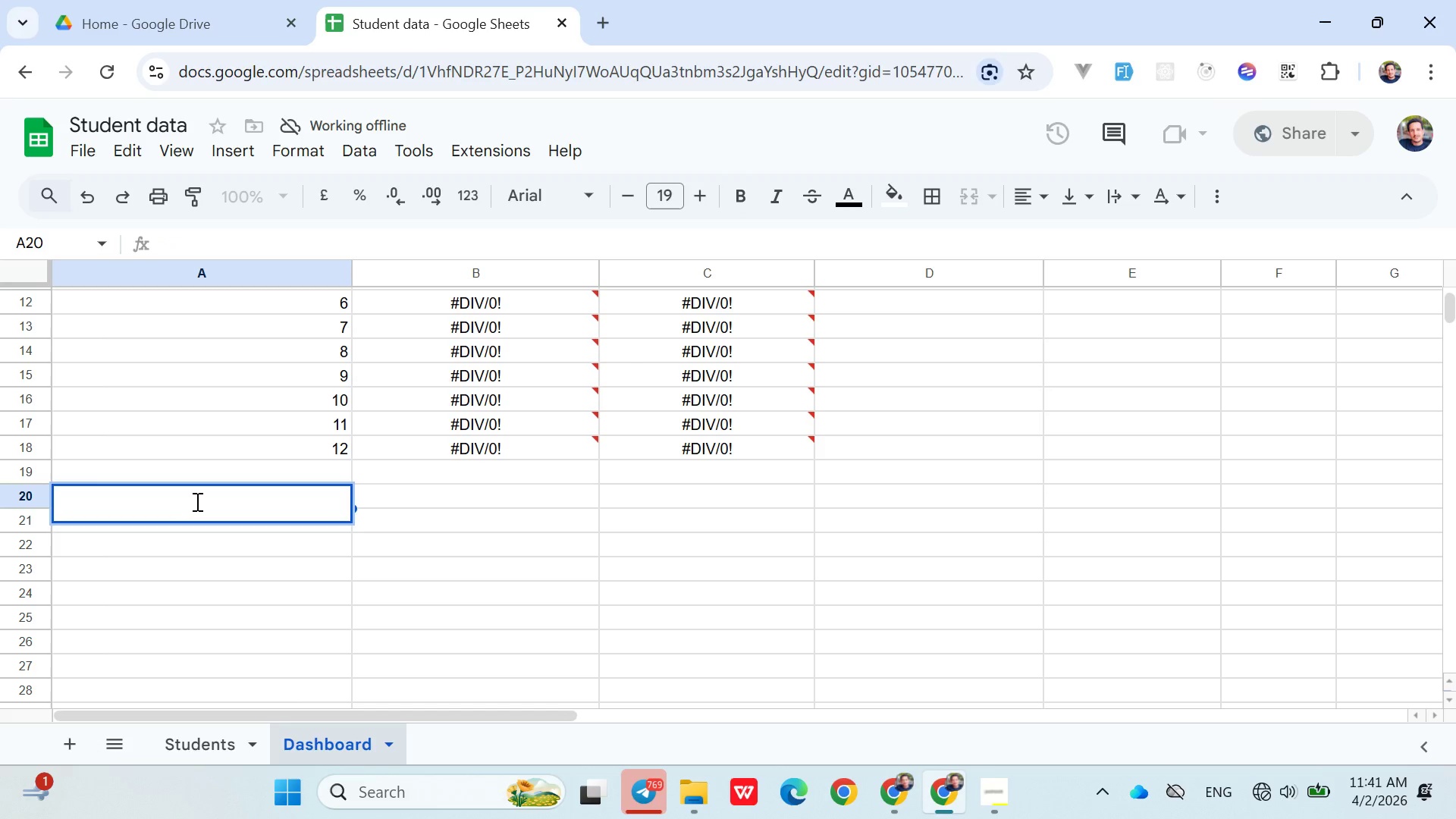 
type(At Risk Students)
 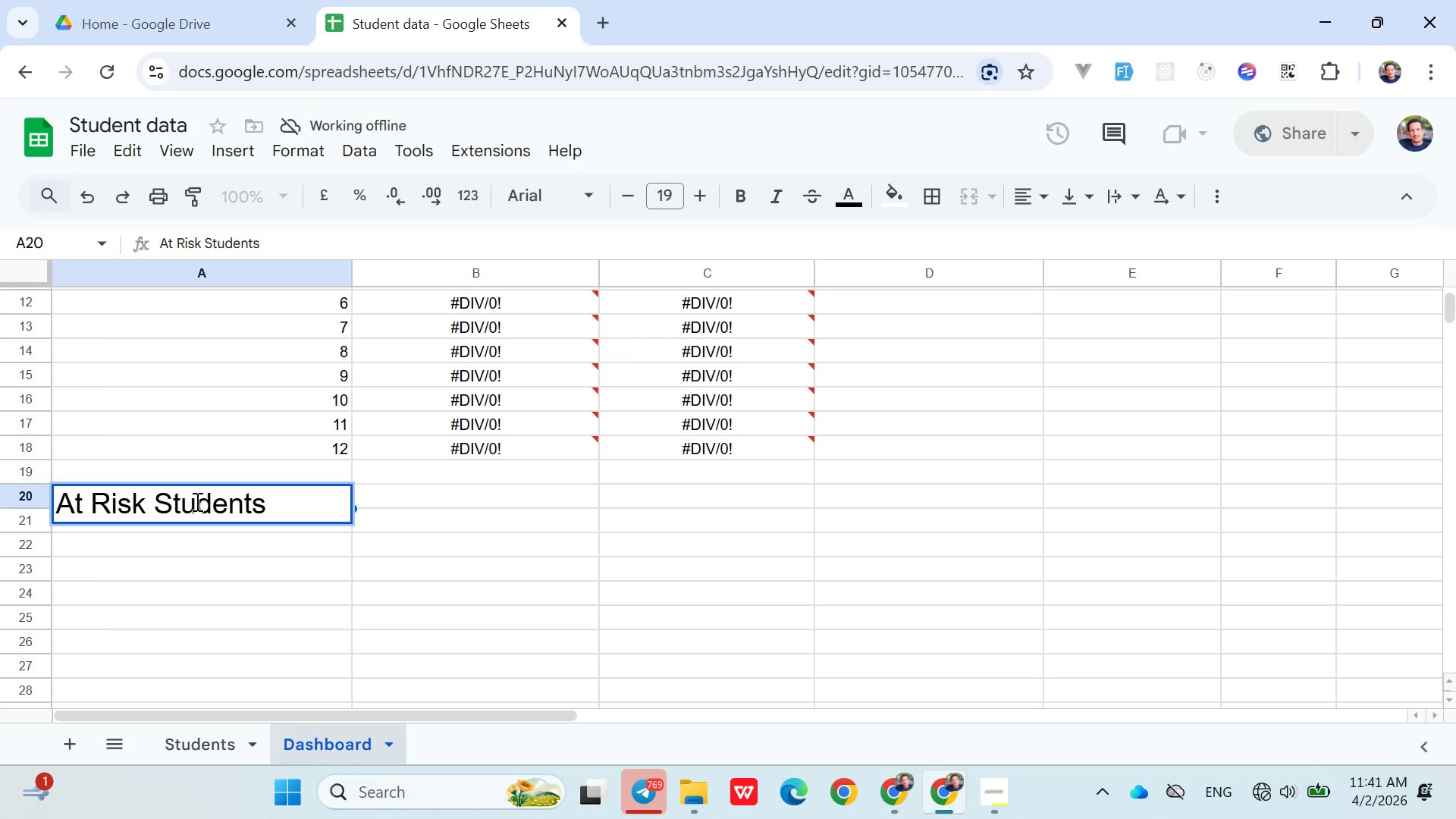 
wait(7.14)
 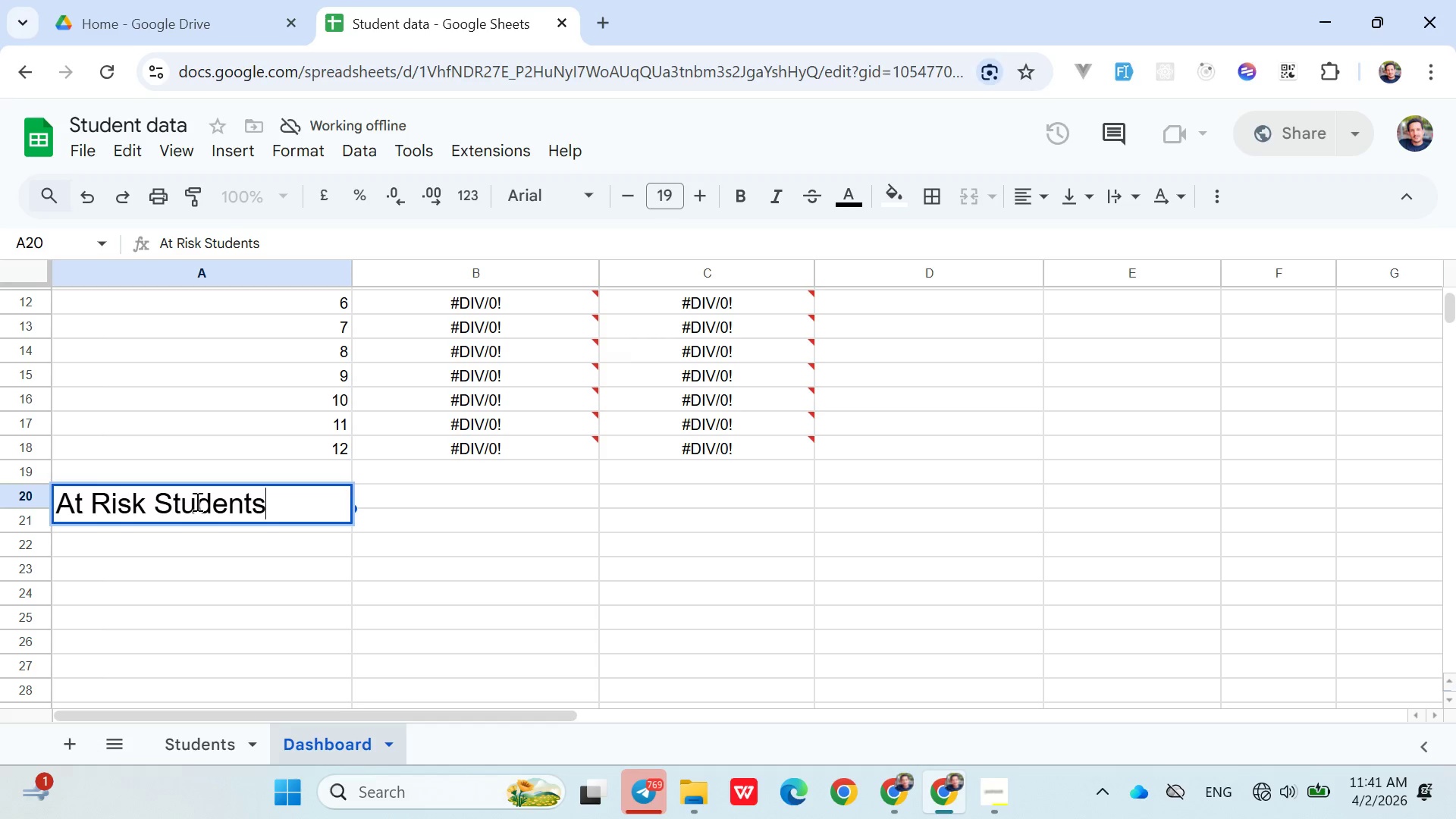 
left_click([155, 546])
 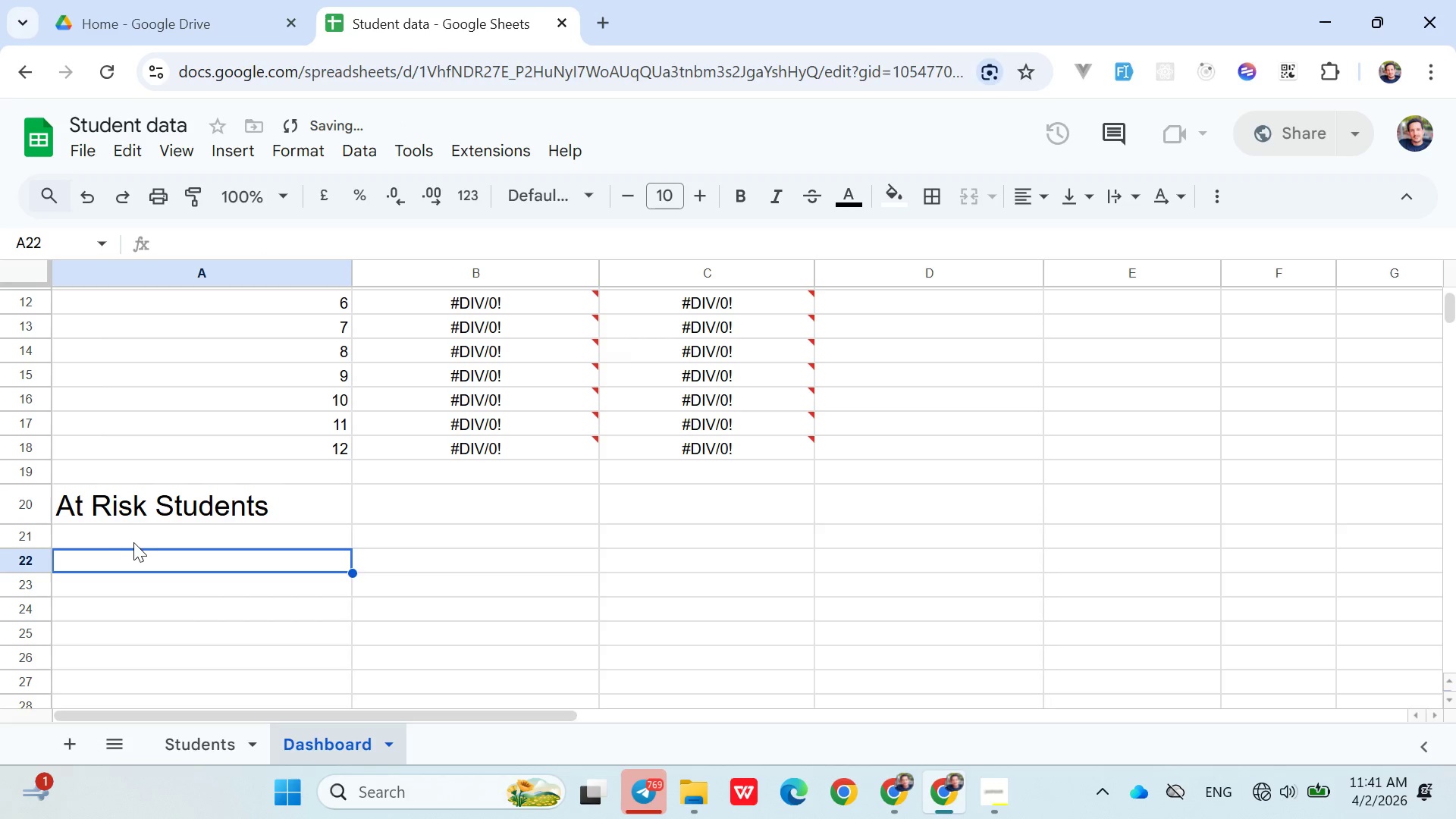 
left_click([130, 542])
 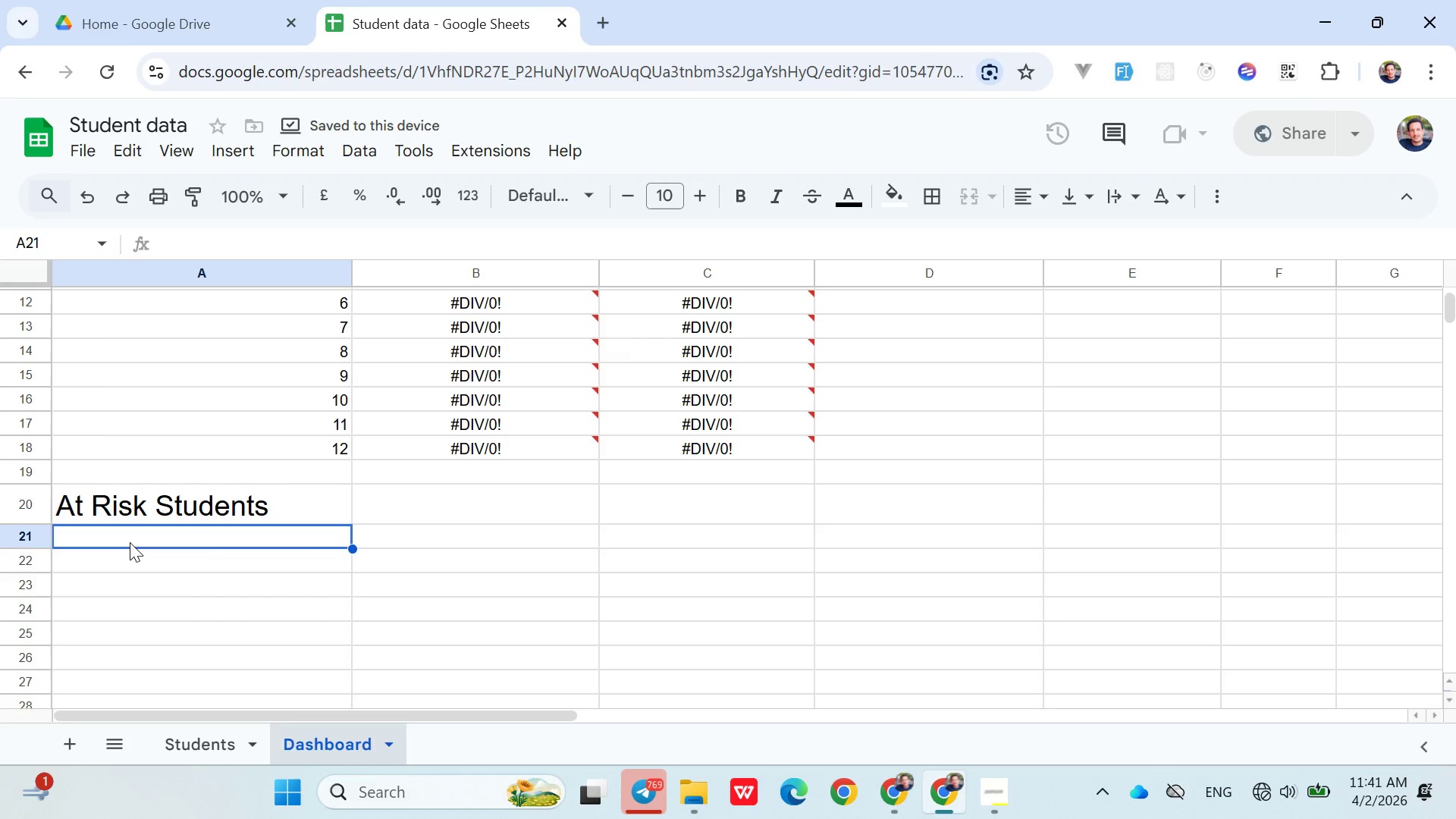 
type(Student ID)
 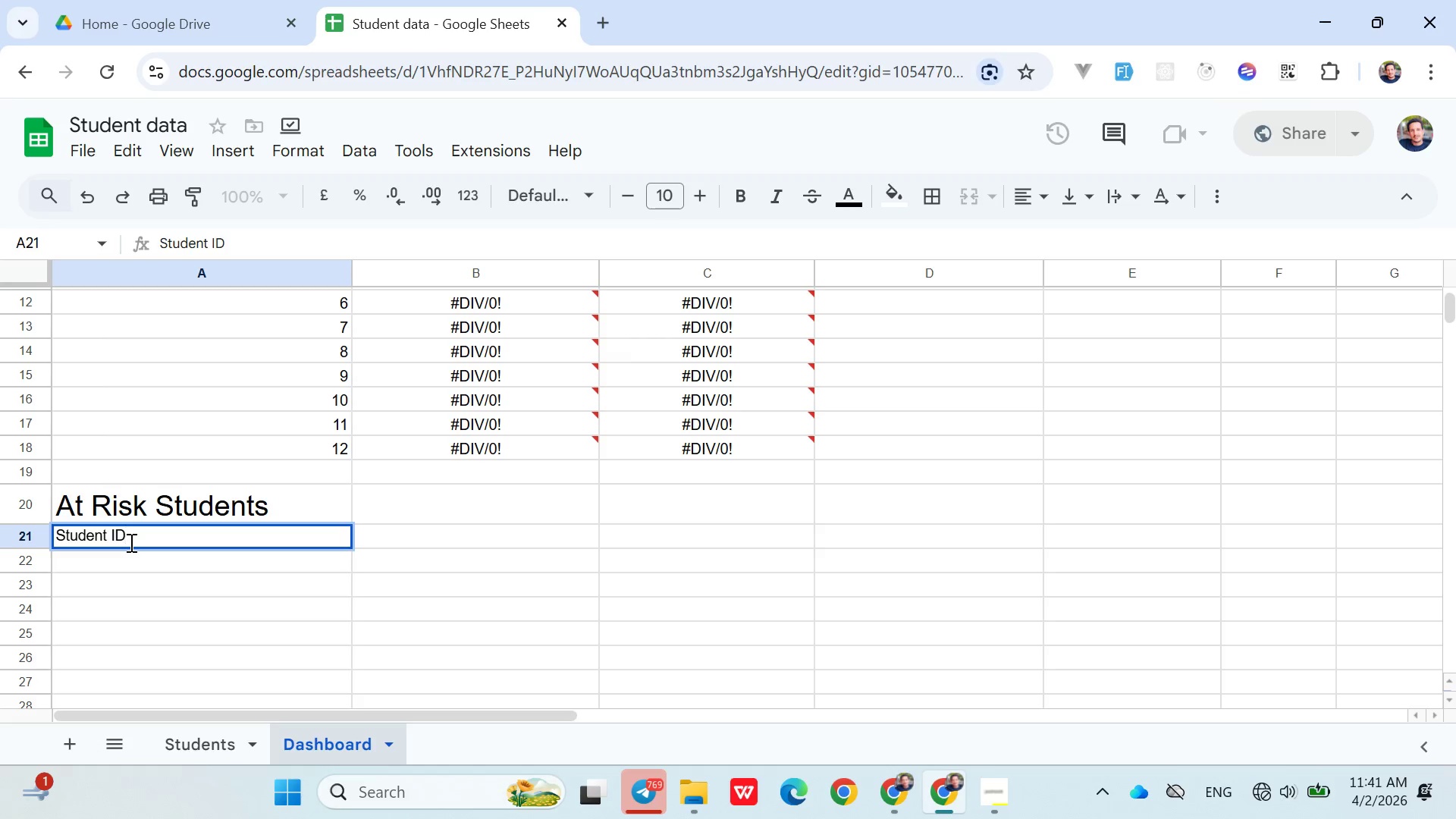 
left_click([372, 535])
 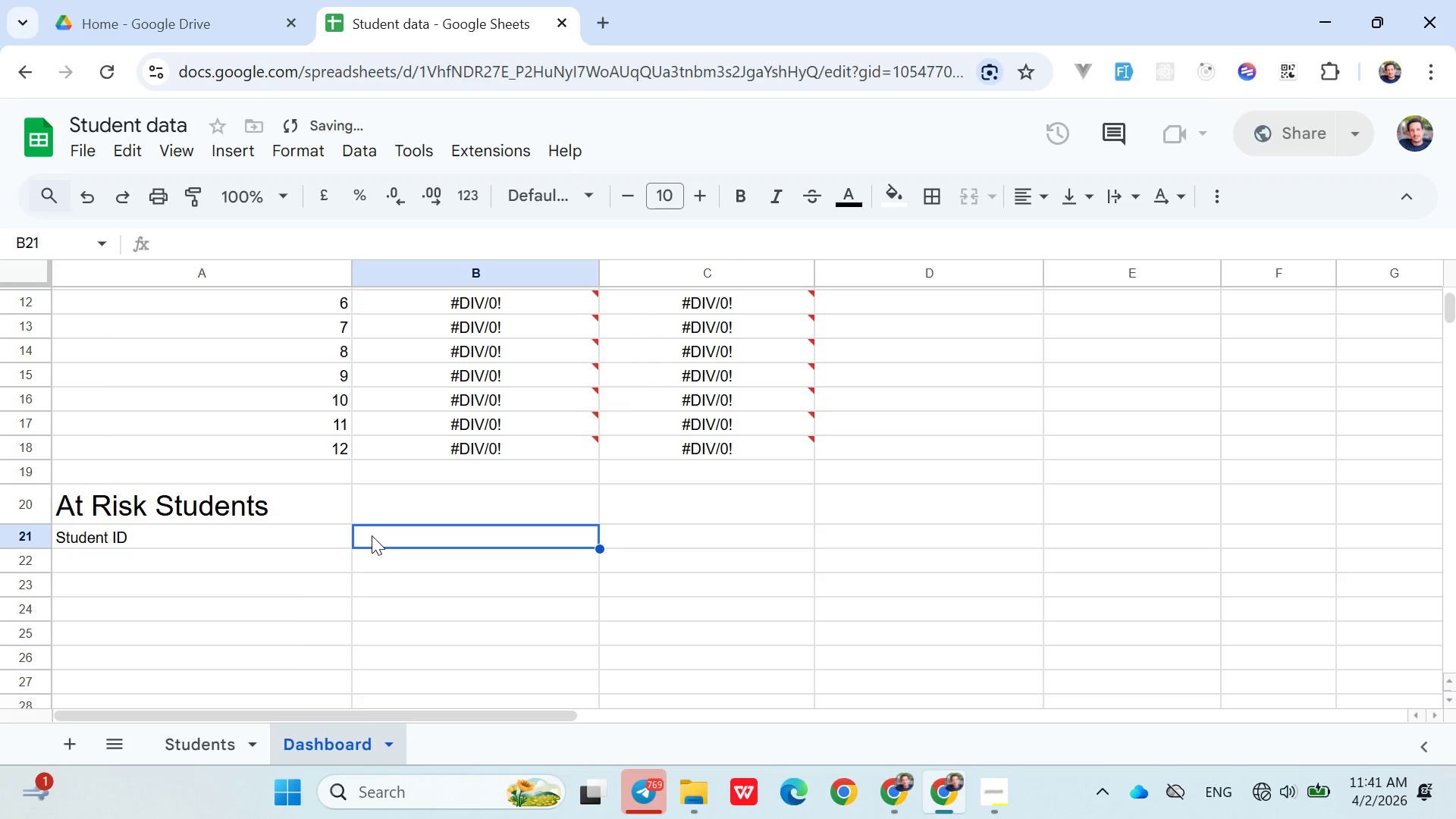 
type(Name)
 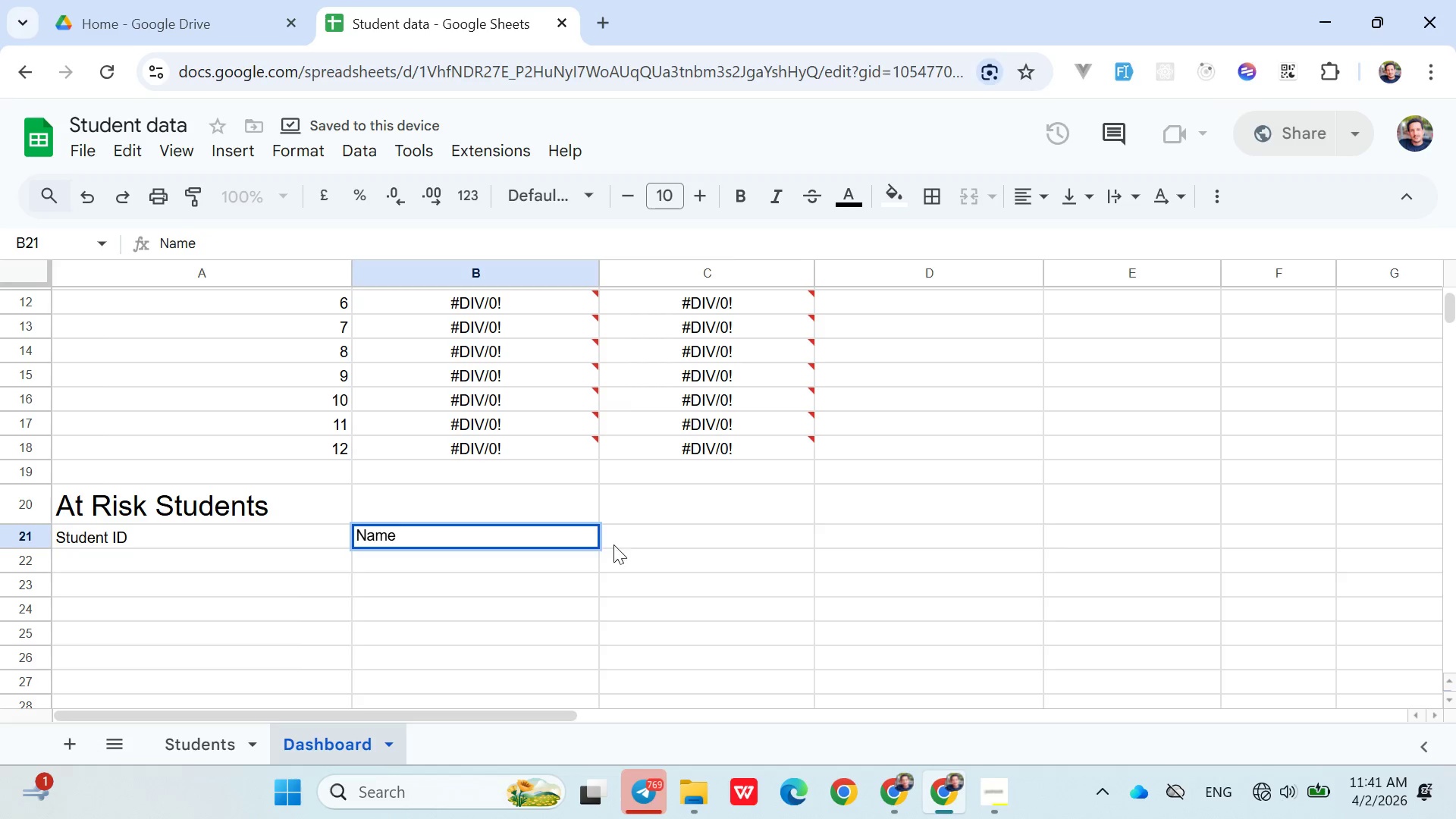 
left_click([626, 539])
 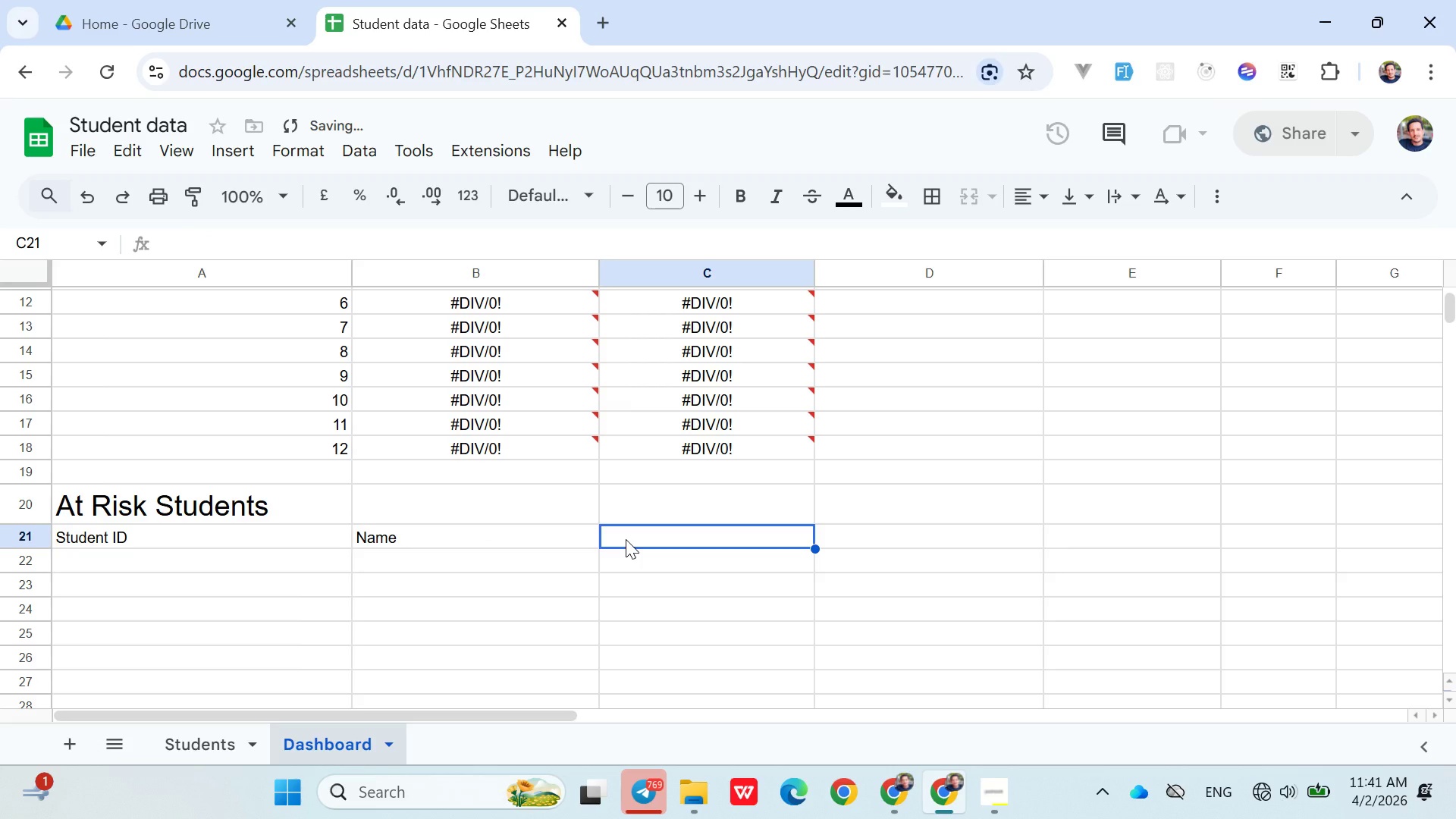 
type(Grade)
 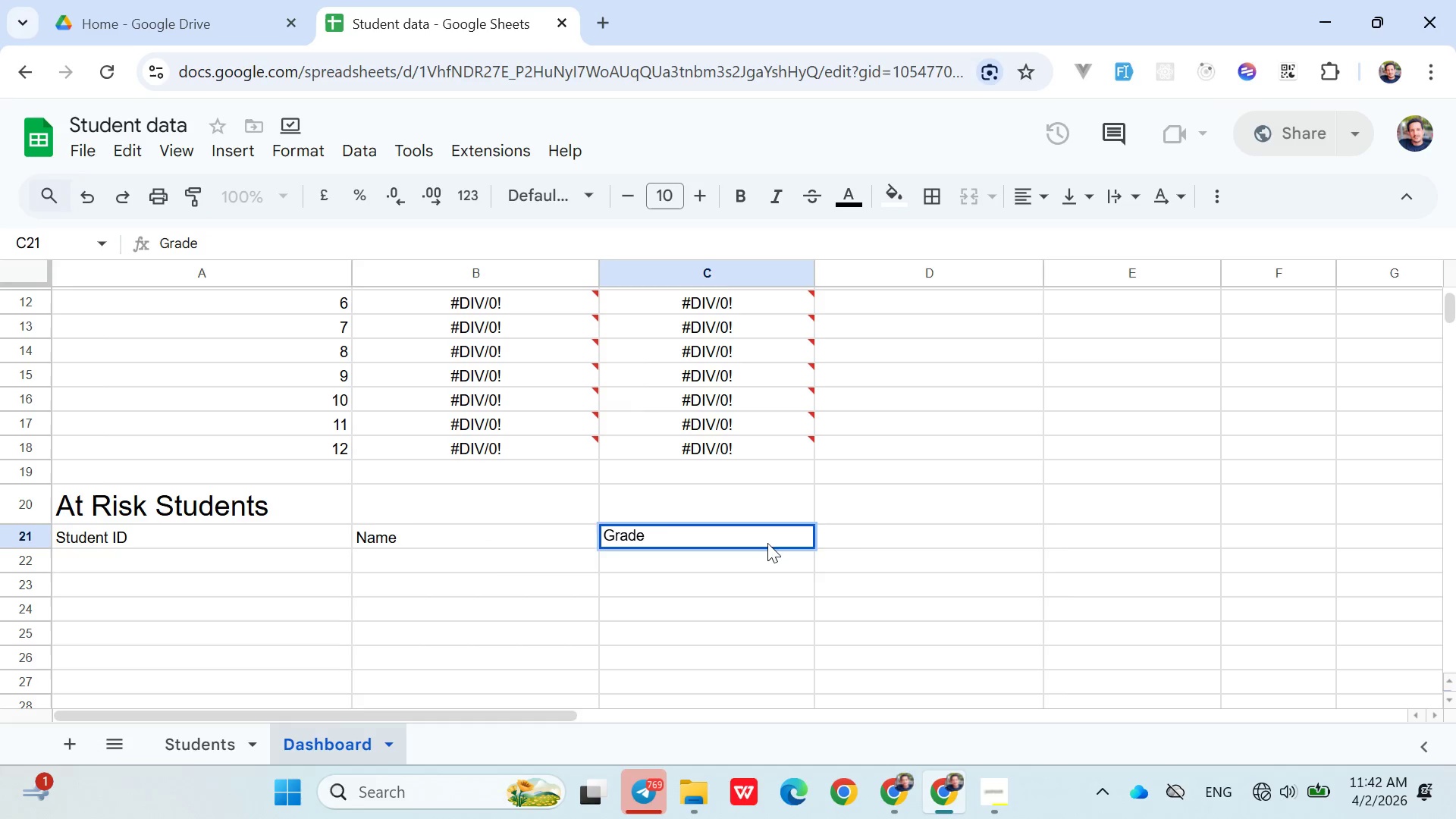 
left_click([858, 541])
 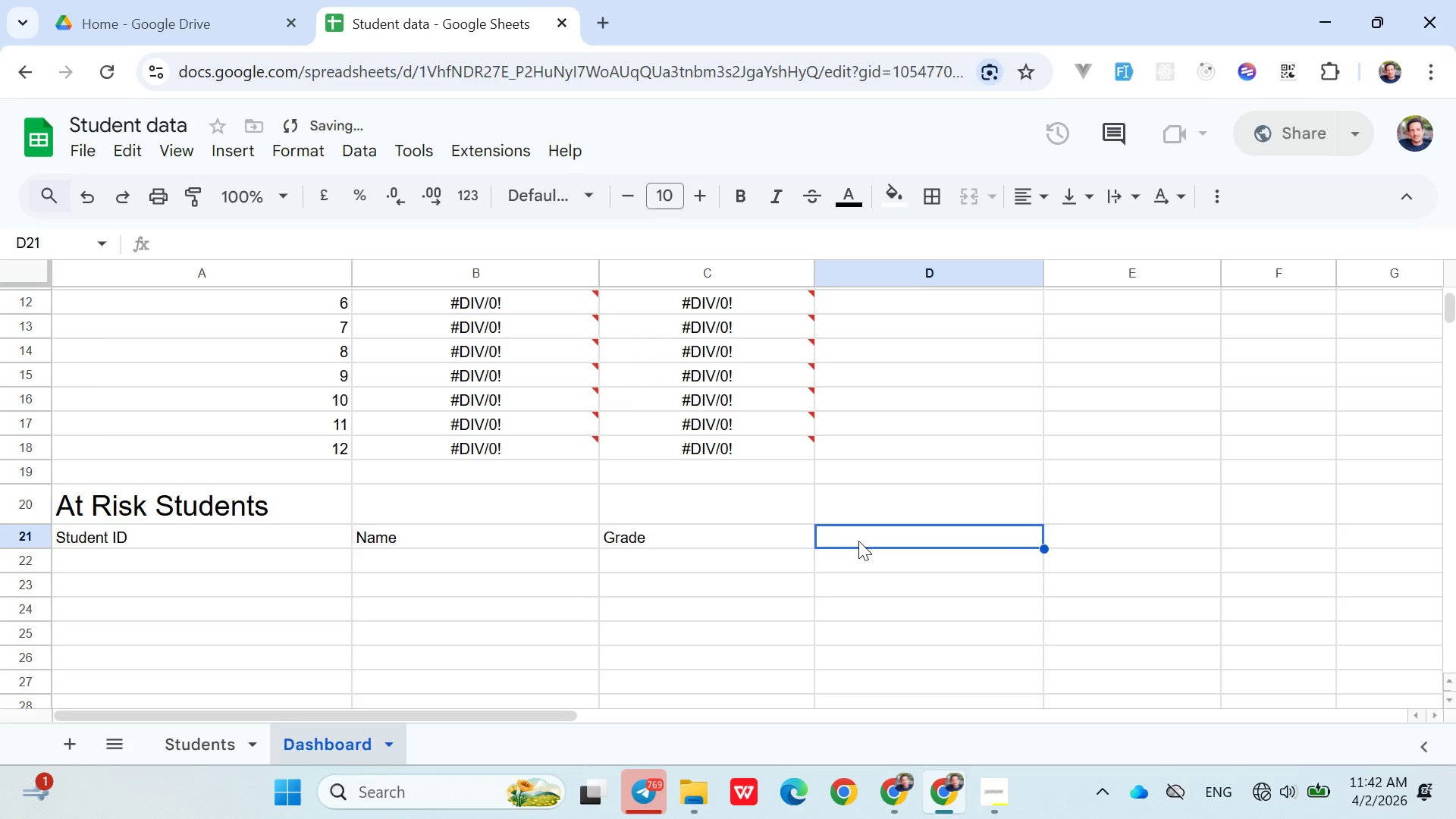 
type(AVG)
 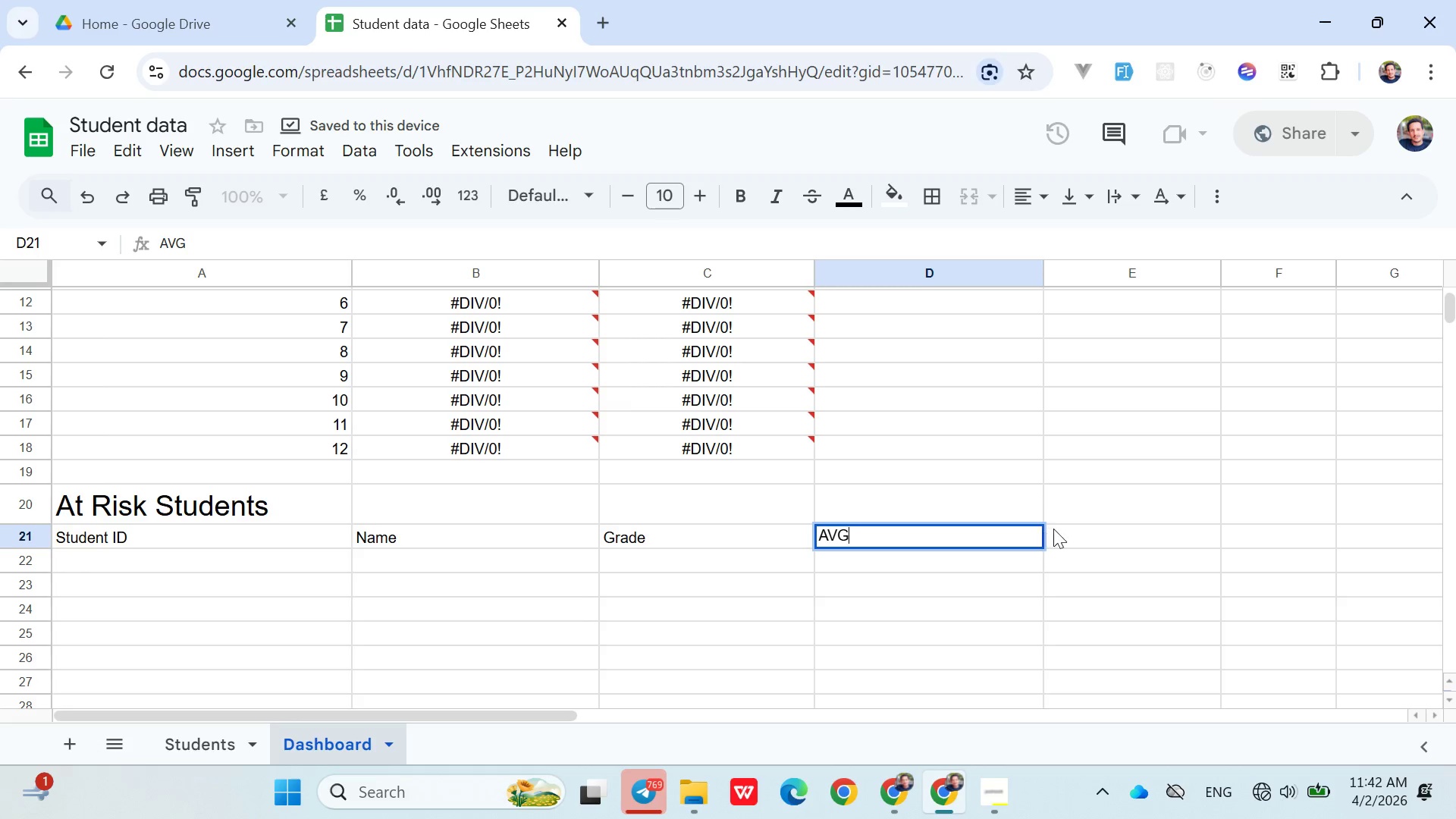 
left_click([1073, 536])
 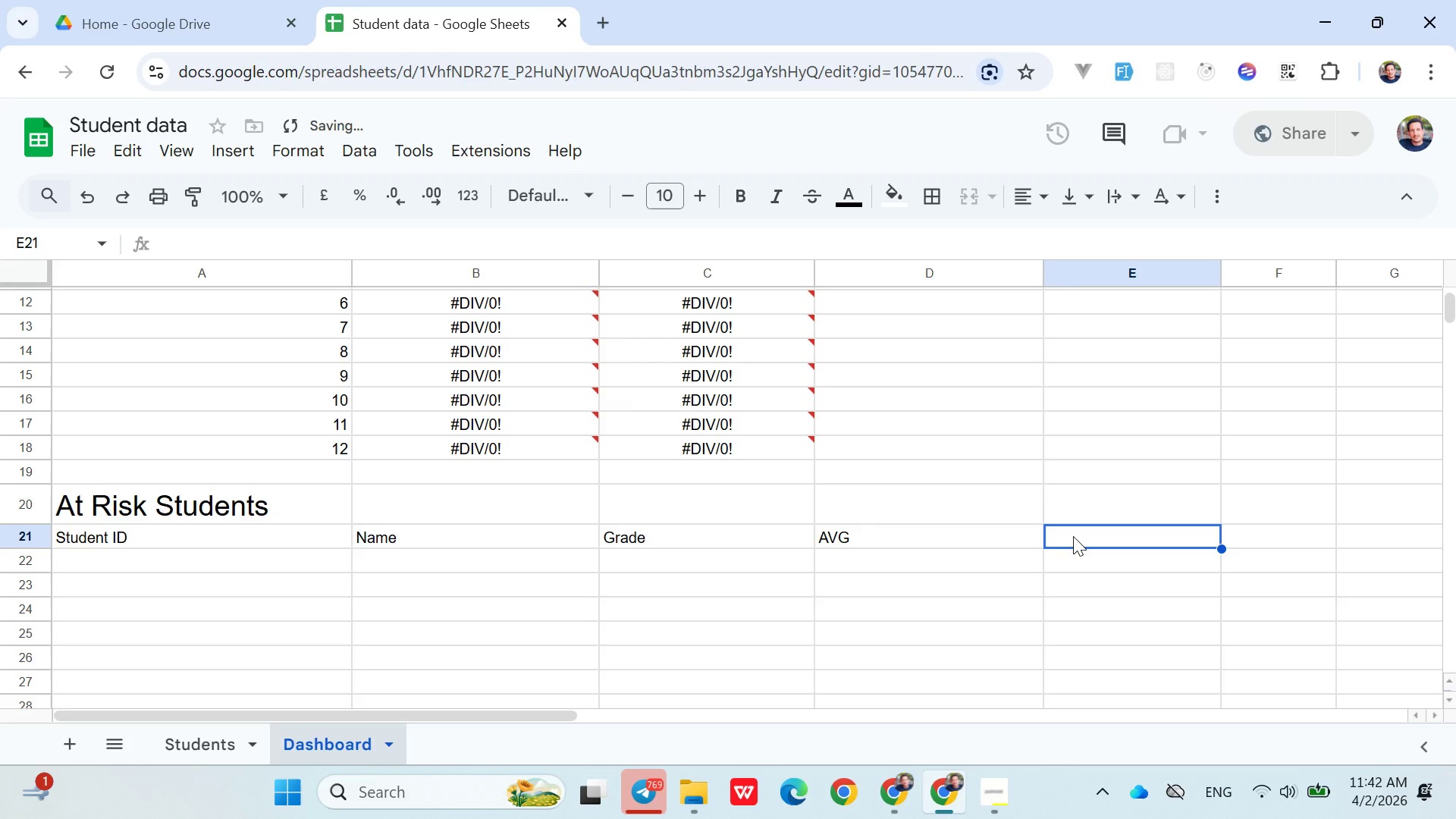 
type(Remark)
 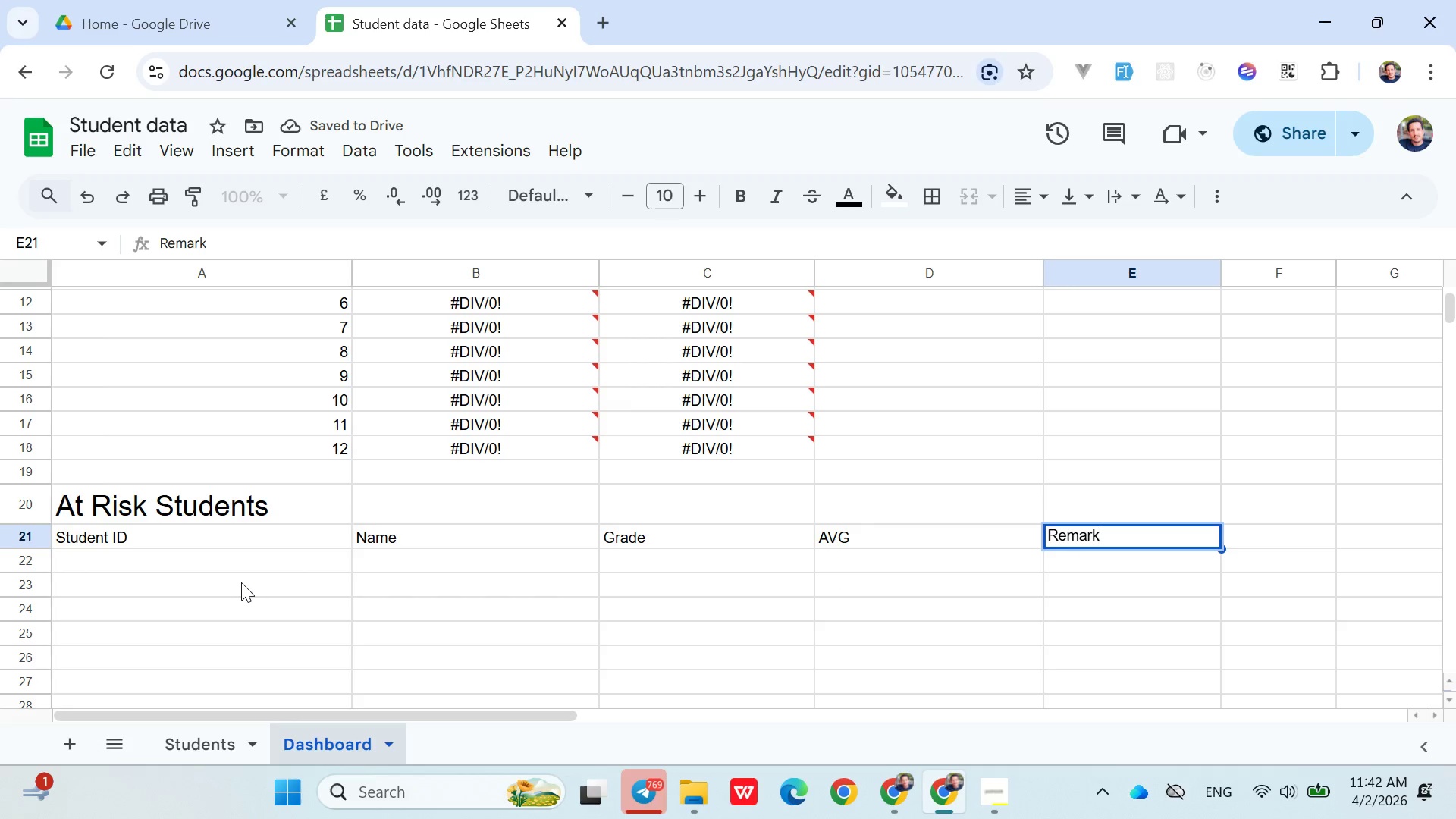 
left_click([218, 570])
 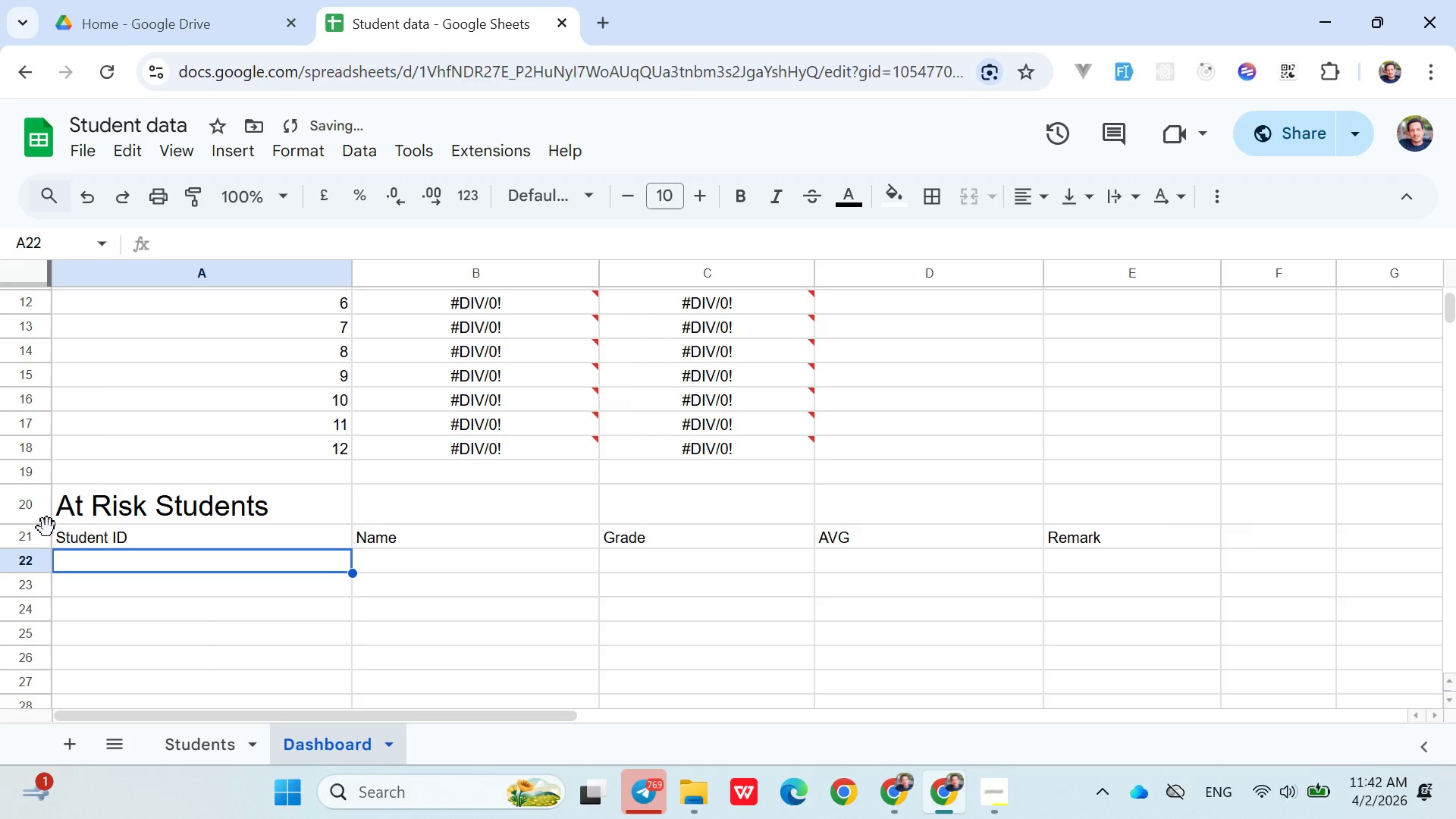 
left_click([36, 538])
 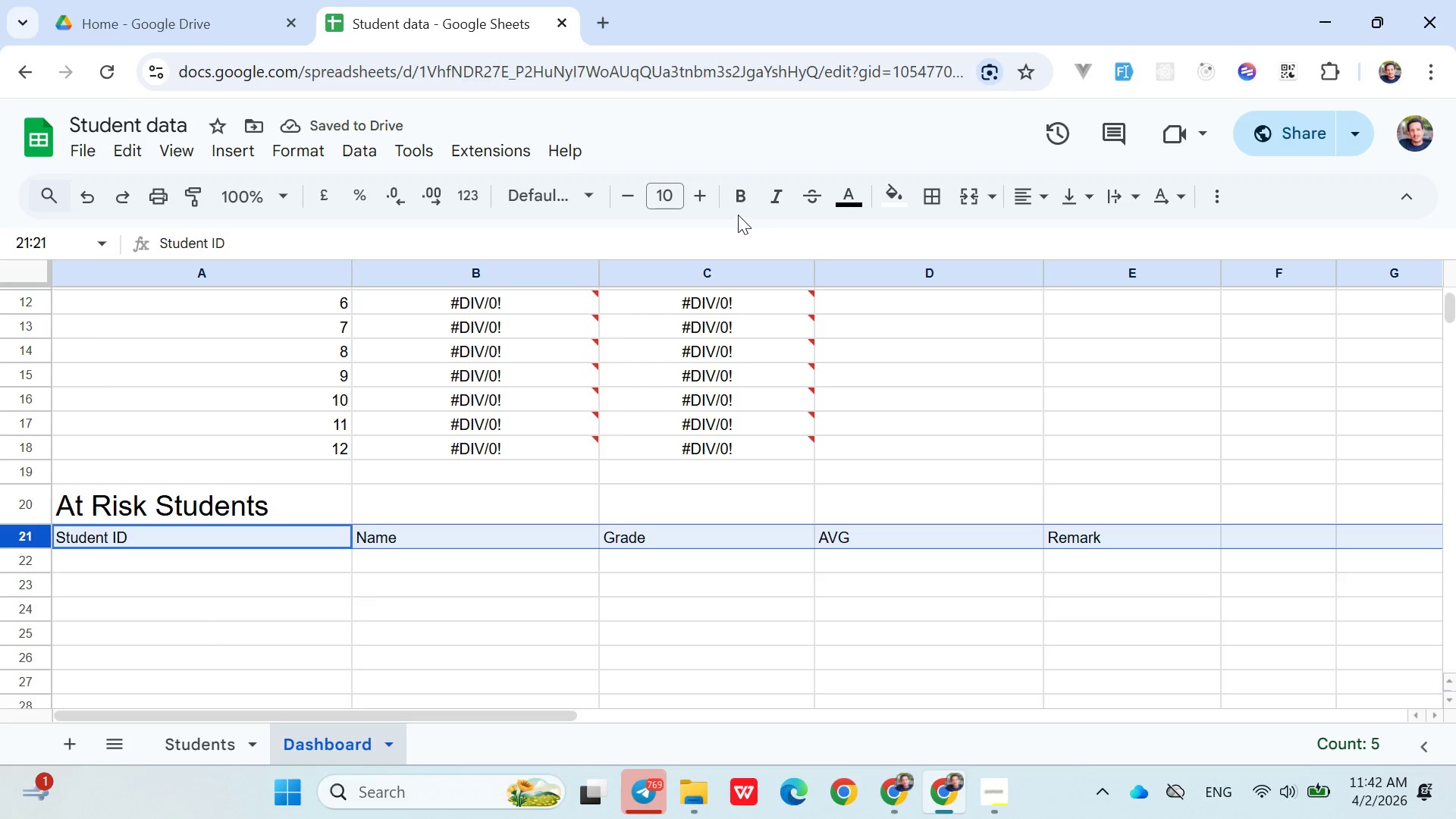 
left_click([741, 201])
 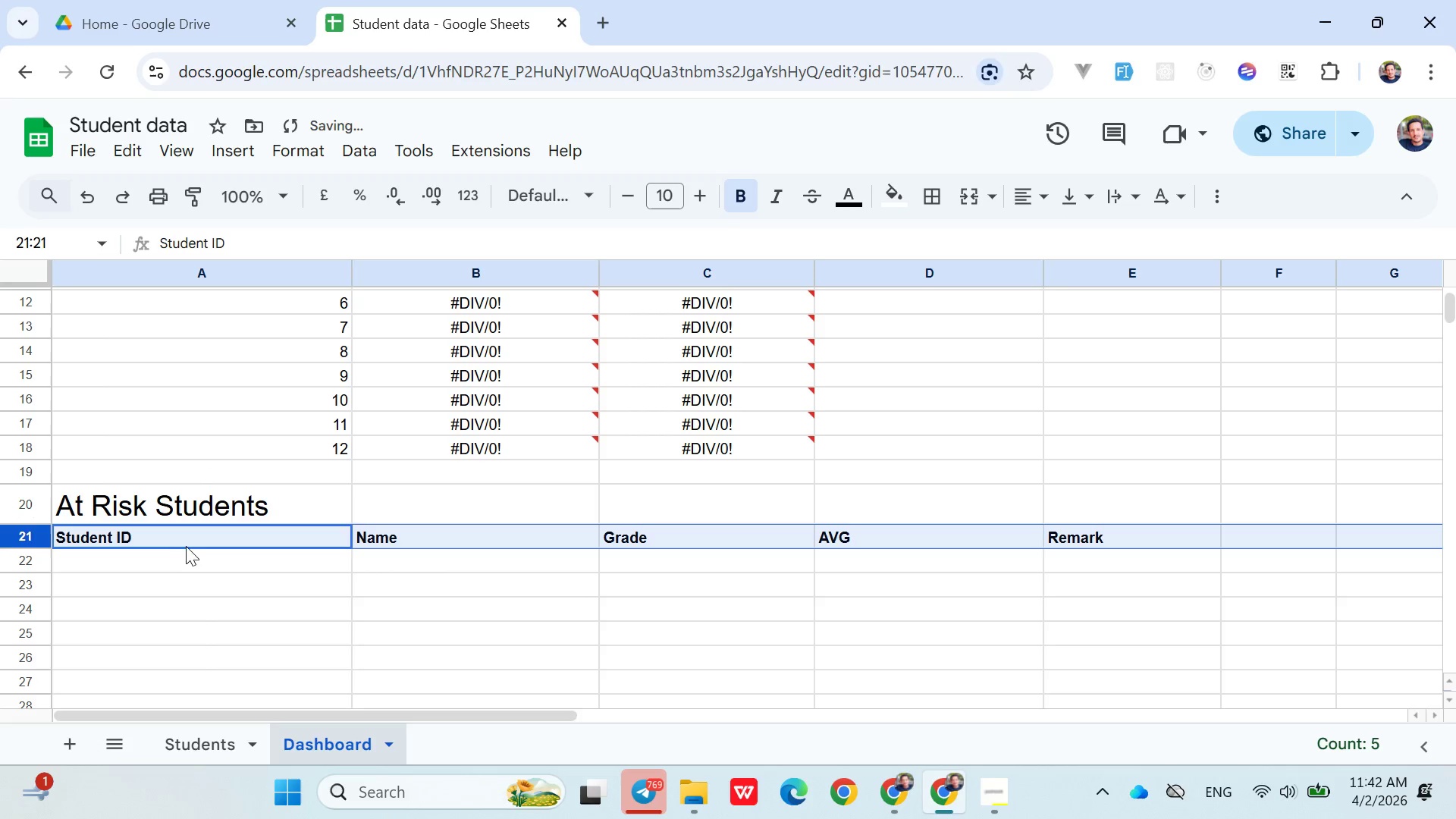 
left_click([177, 552])
 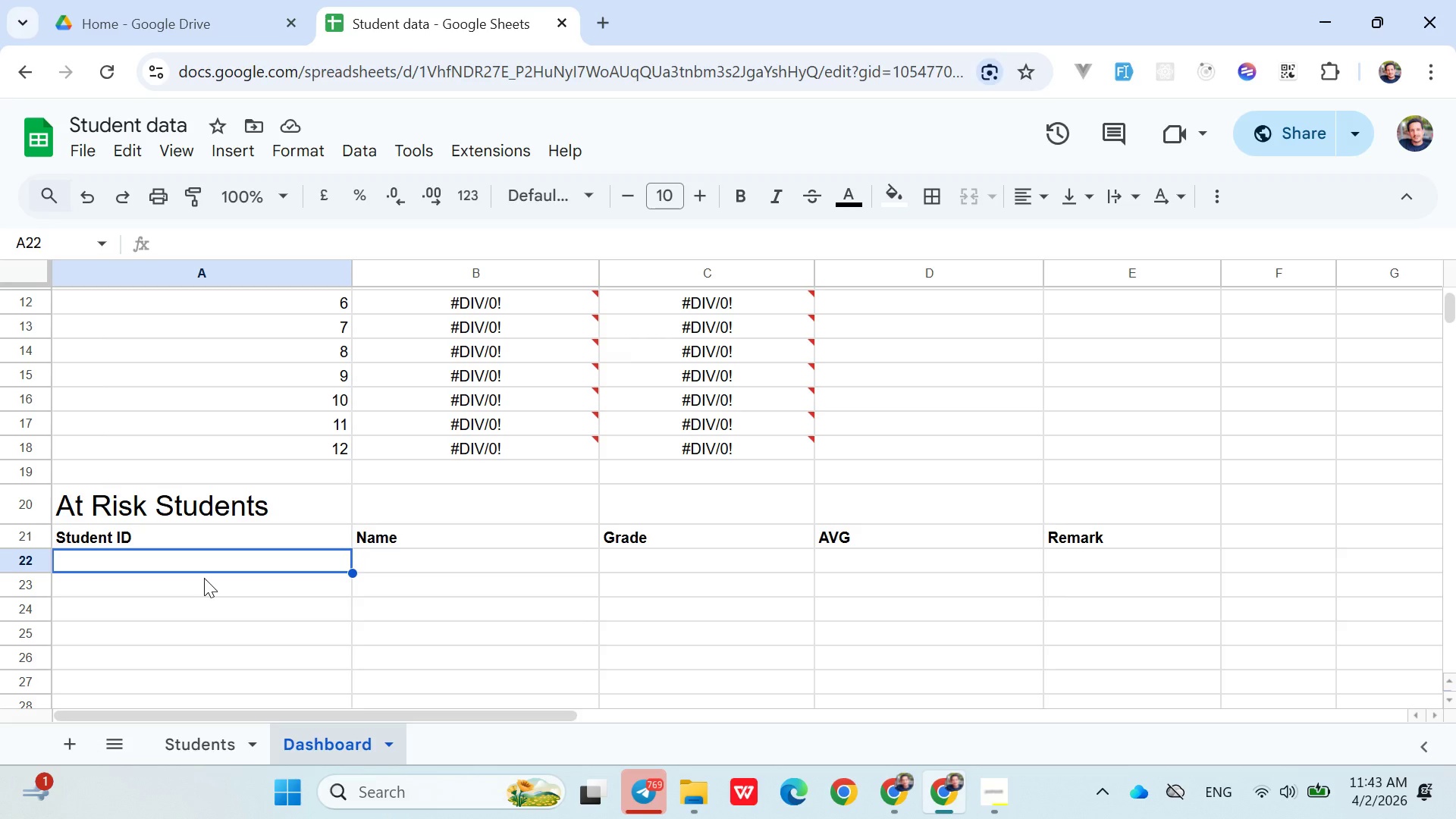 
wait(69.59)
 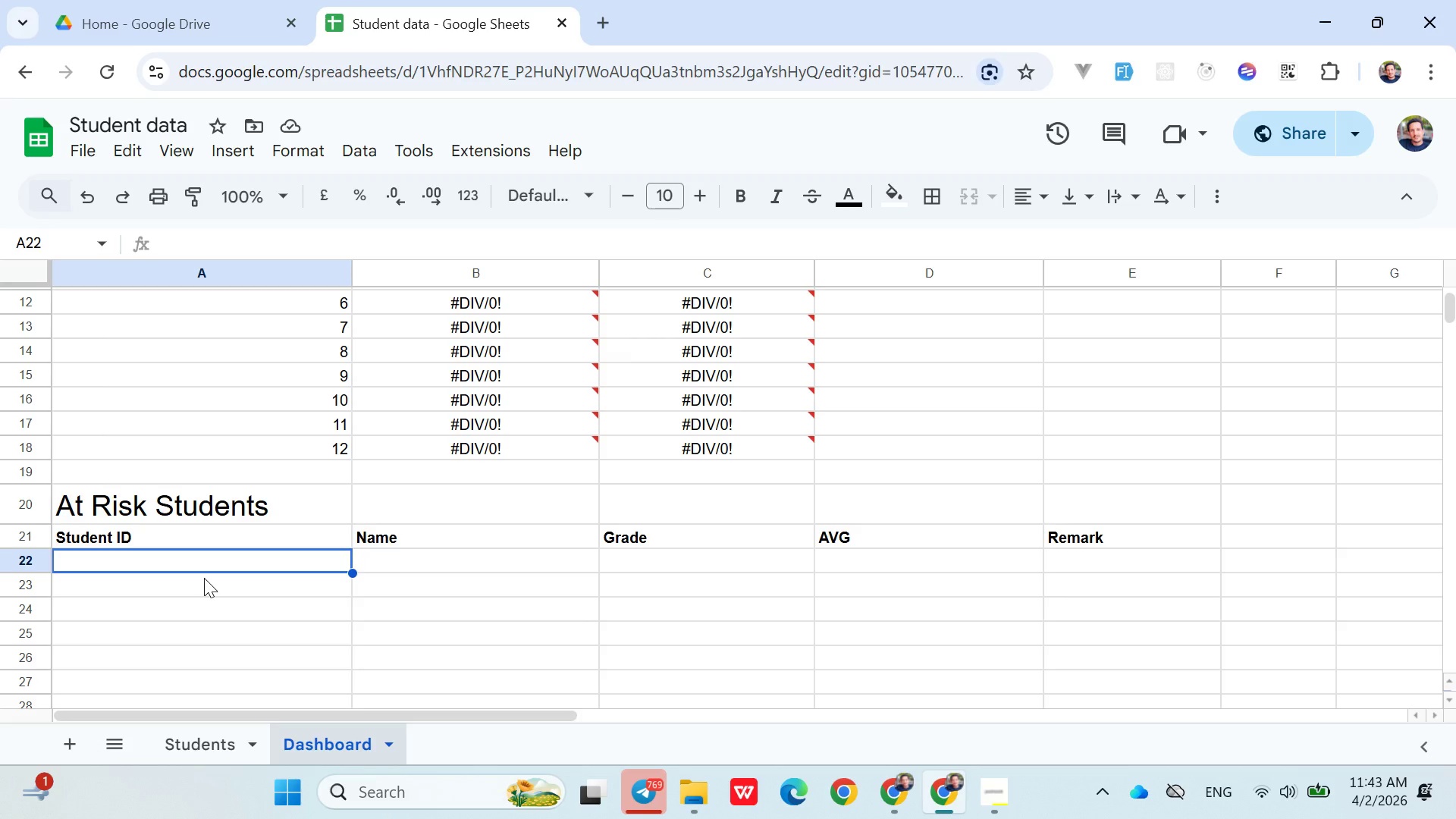 
type(+)
key(Backspace)
type(=Fil)
 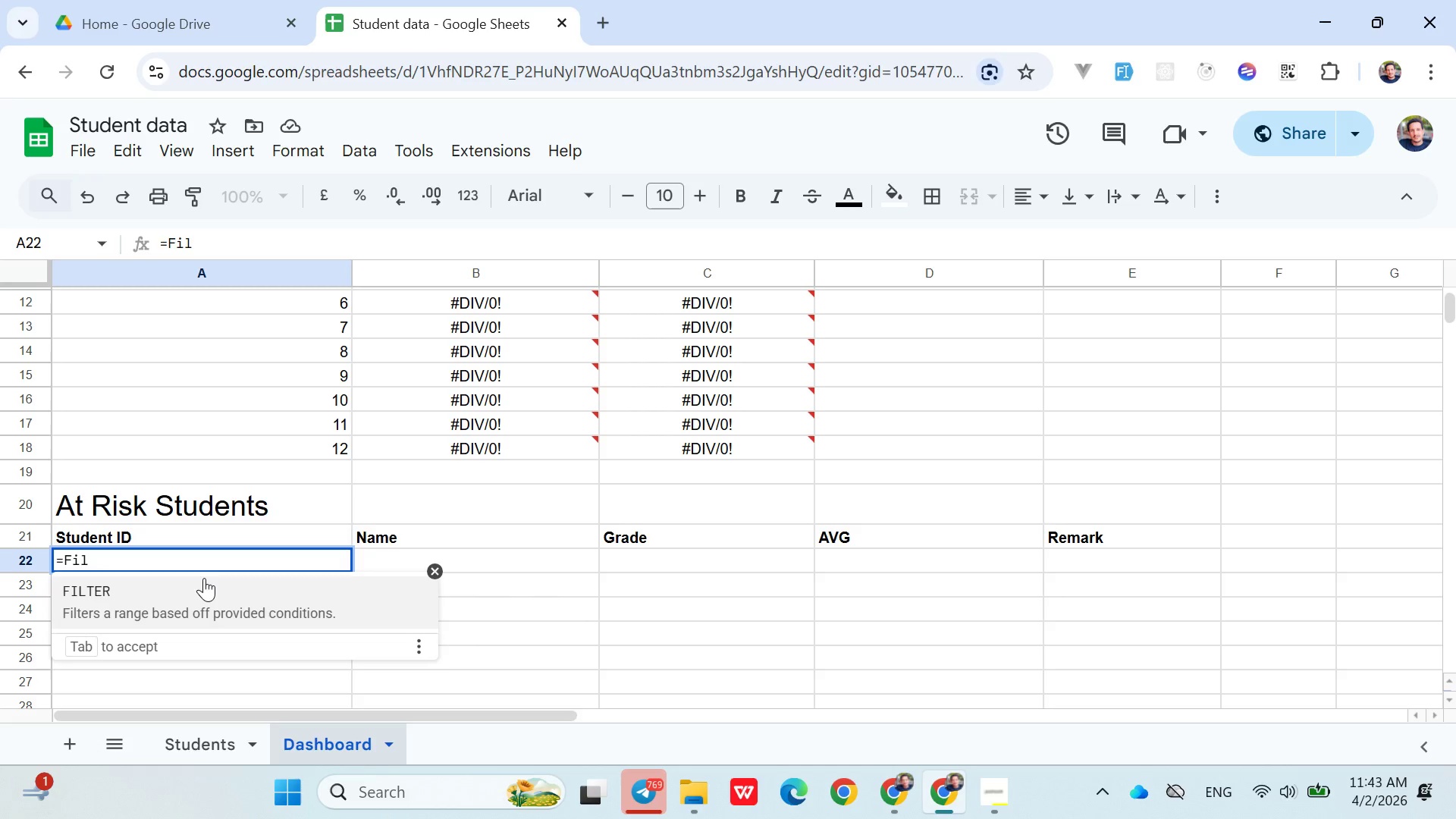 
left_click([196, 604])
 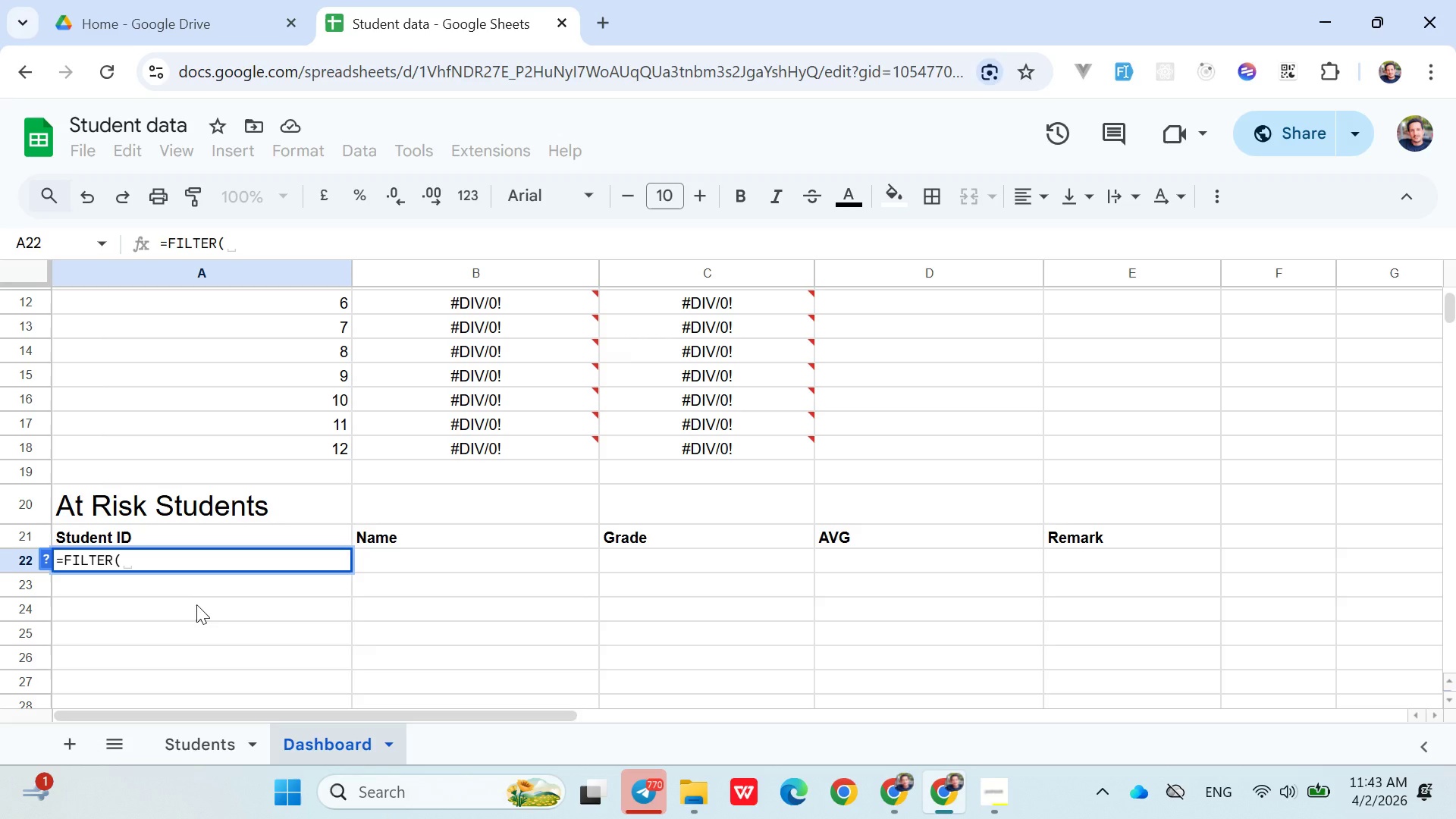 
type(Students!))
 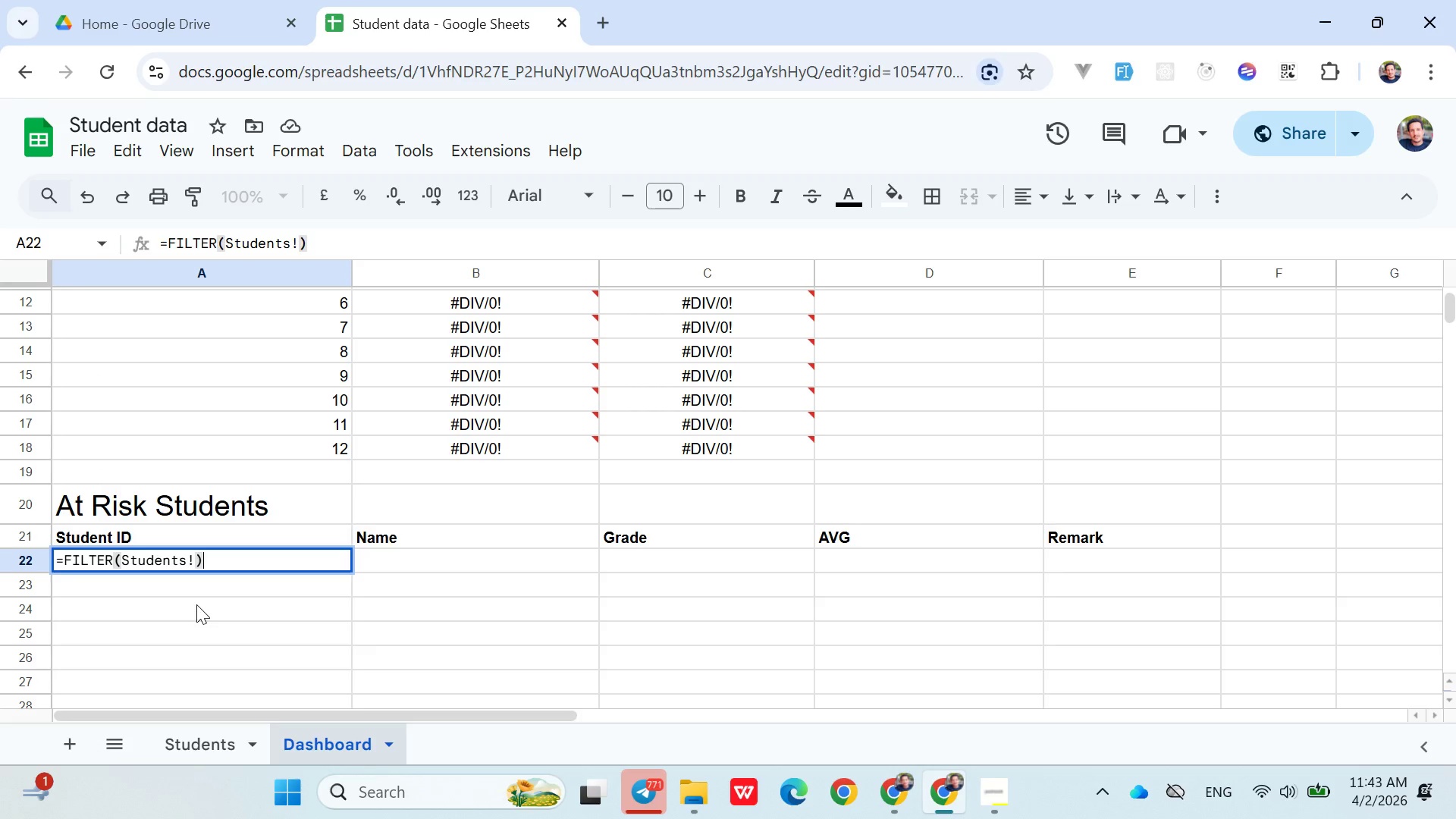 
key(ArrowLeft)
 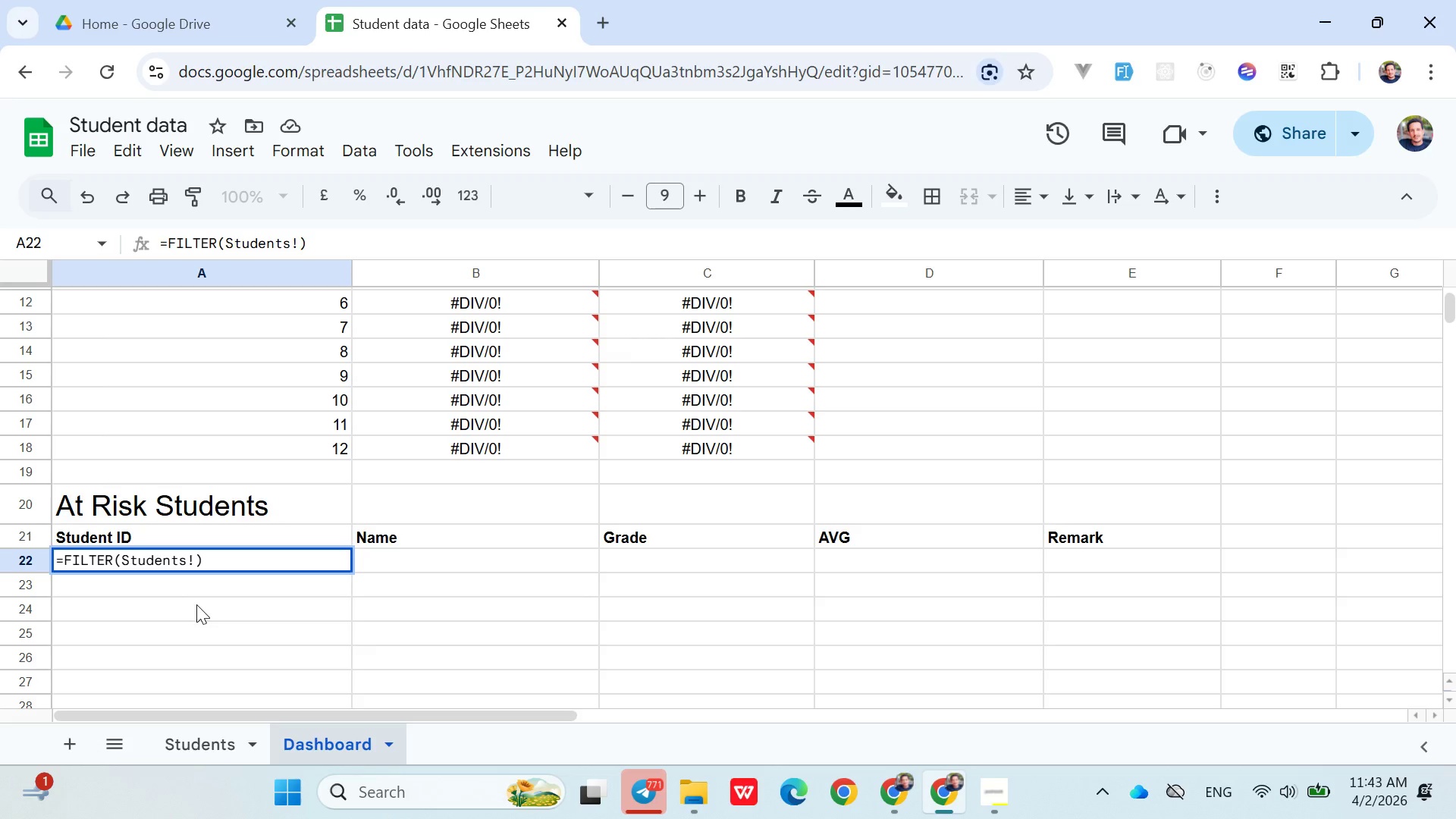 
wait(5.03)
 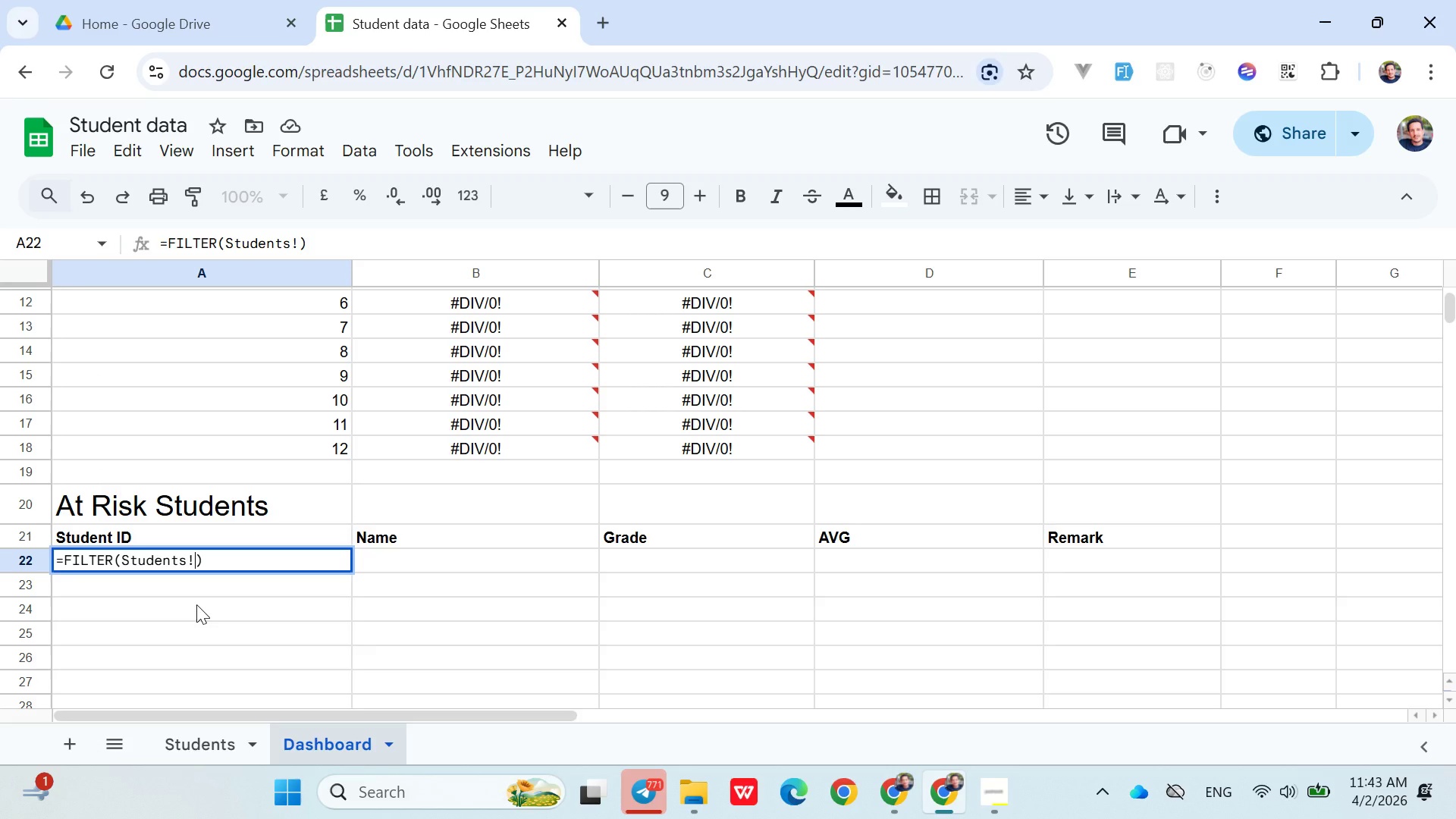 
type(A2:A201)
 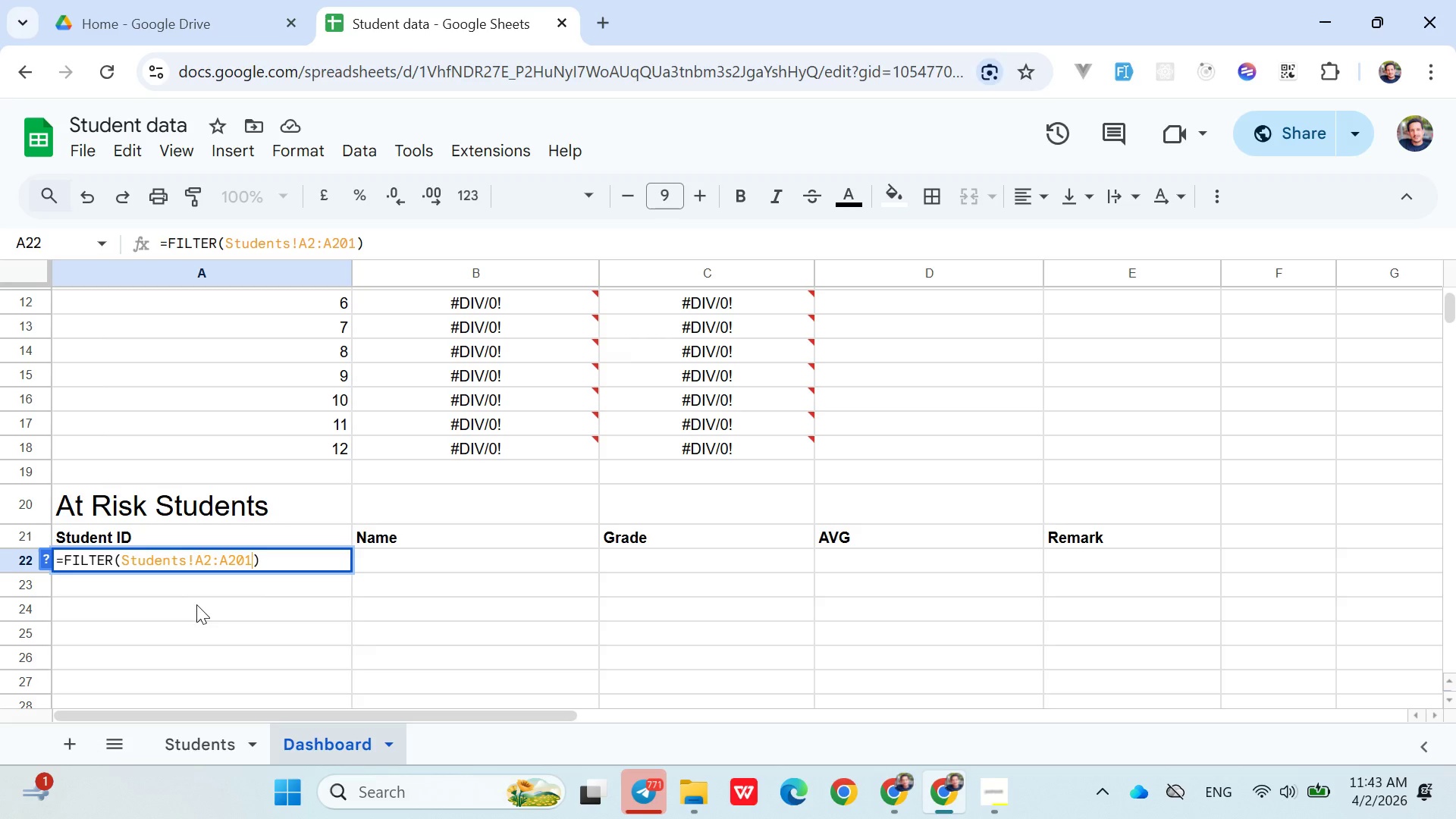 
wait(5.83)
 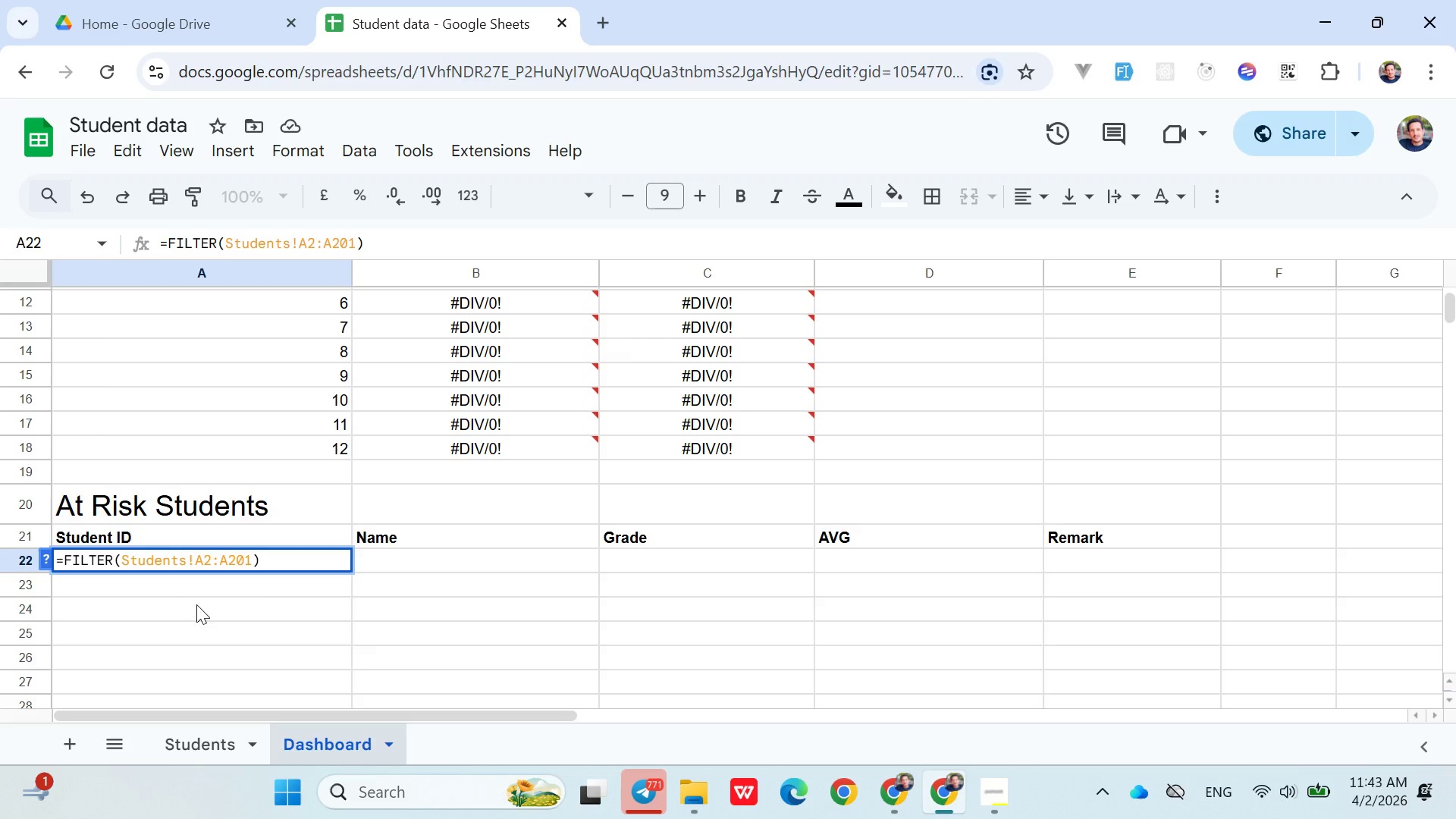 
key(Backspace)
key(Backspace)
key(Backspace)
key(Backspace)
type(M201)
 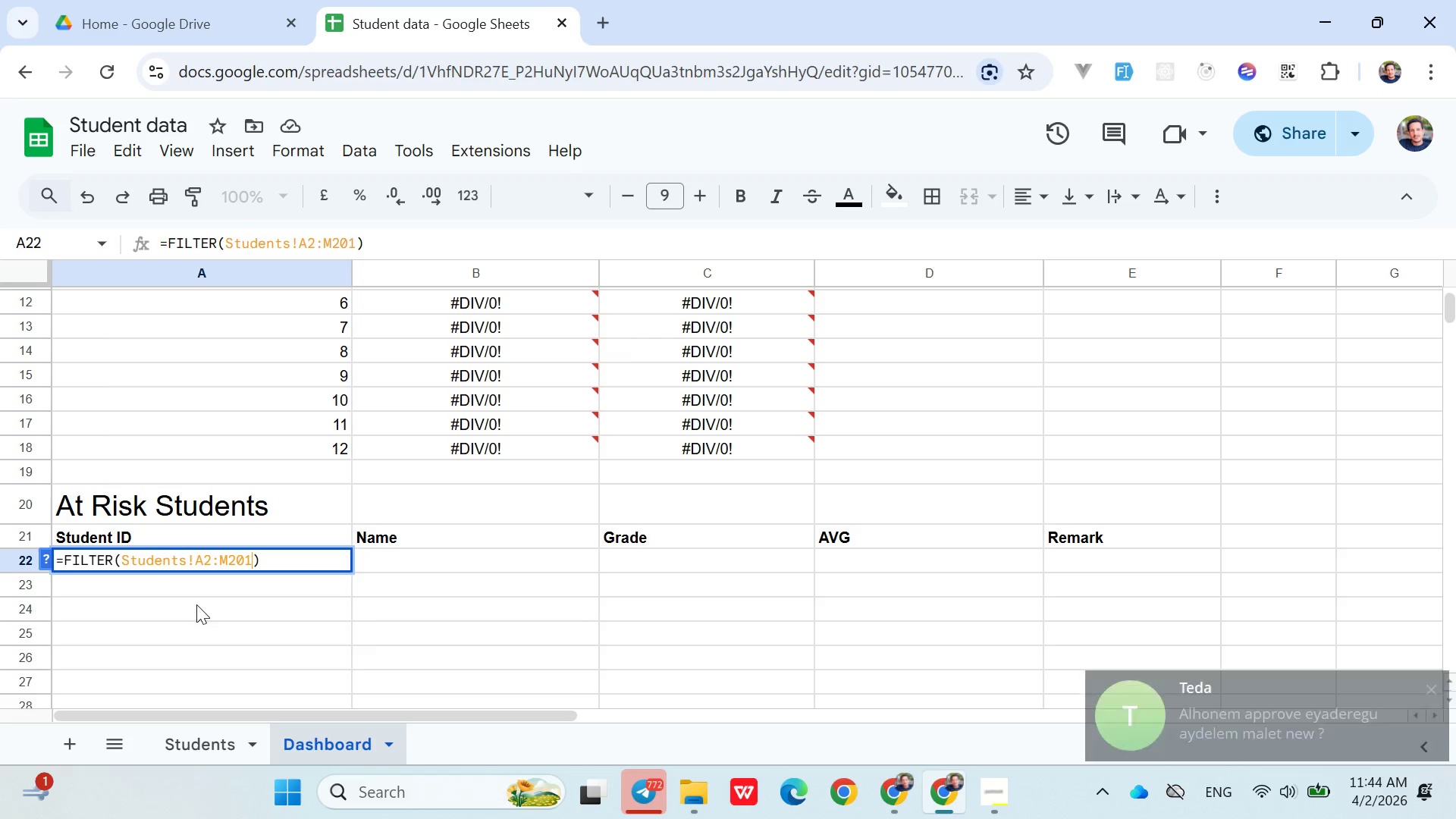 
wait(6.56)
 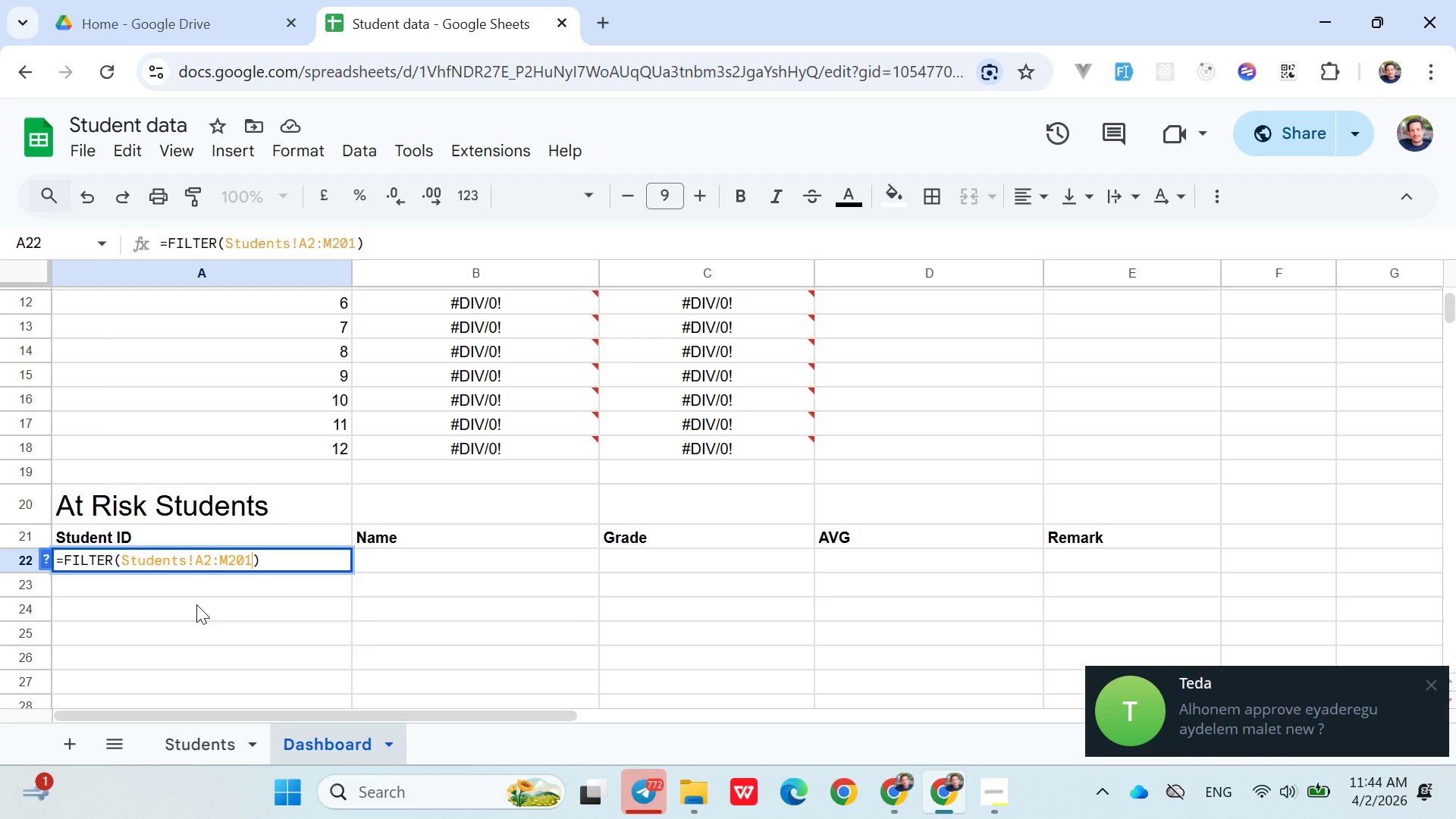 
left_click([1438, 679])
 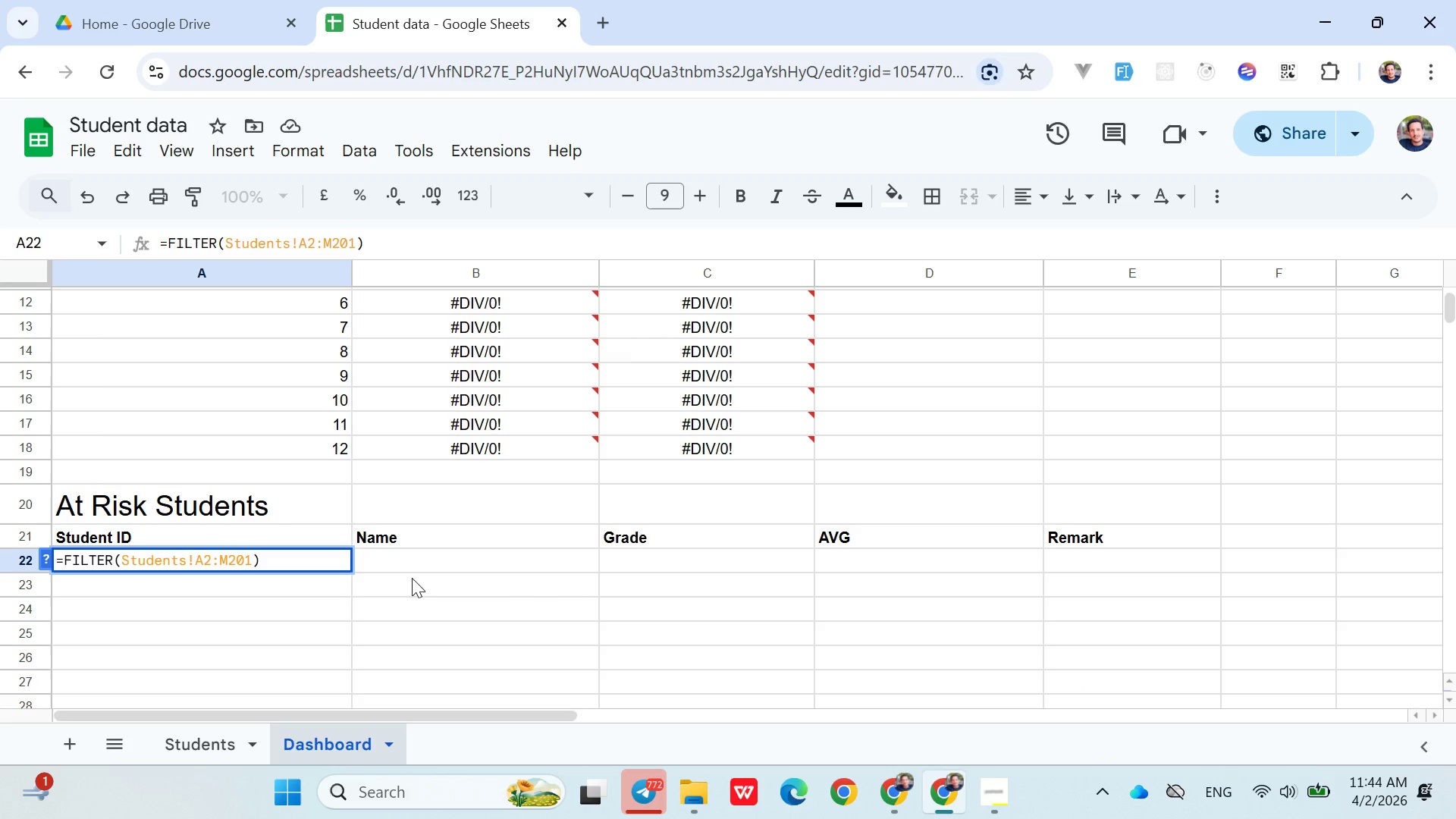 
key(Comma)
 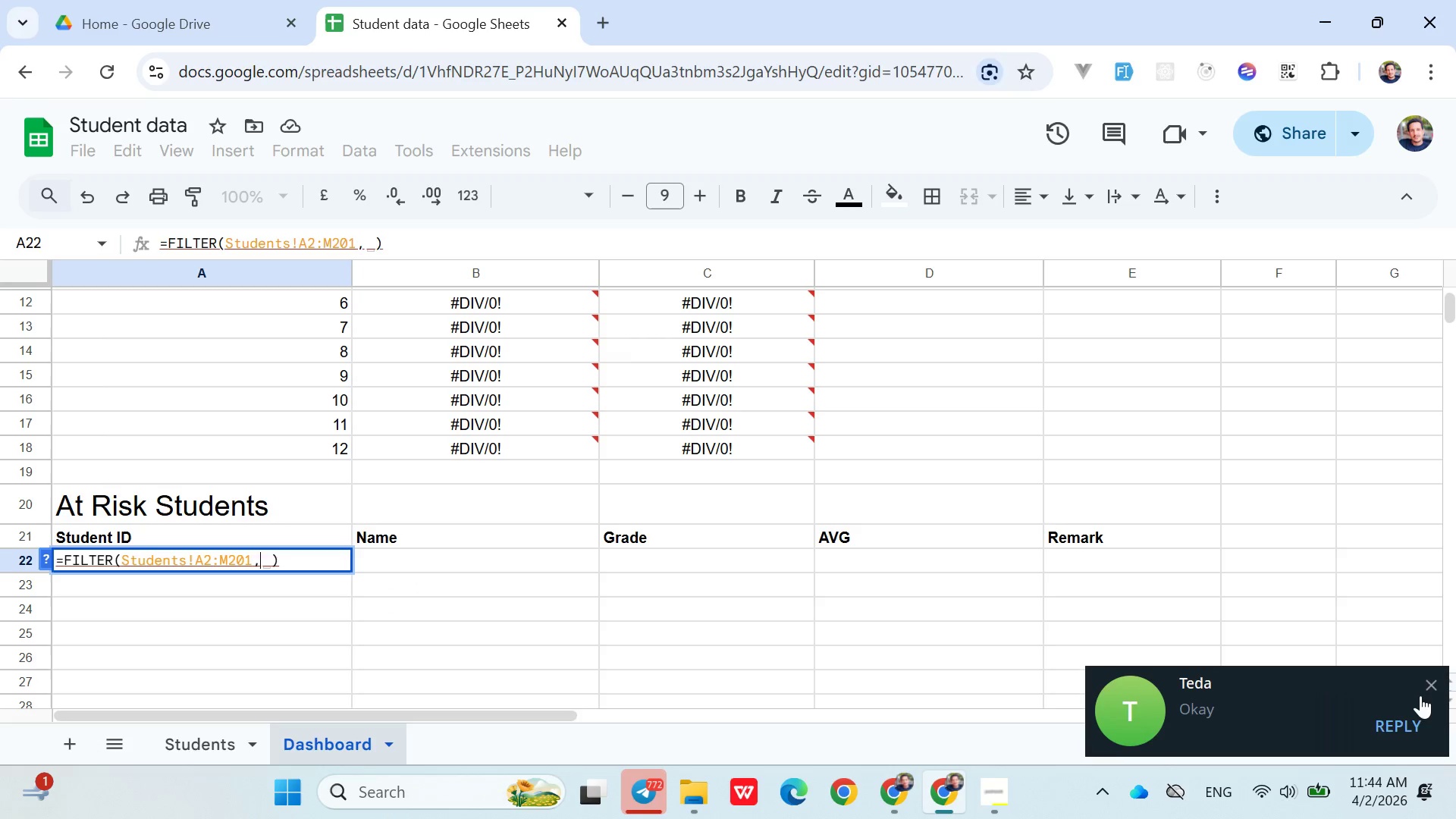 
left_click([1432, 685])
 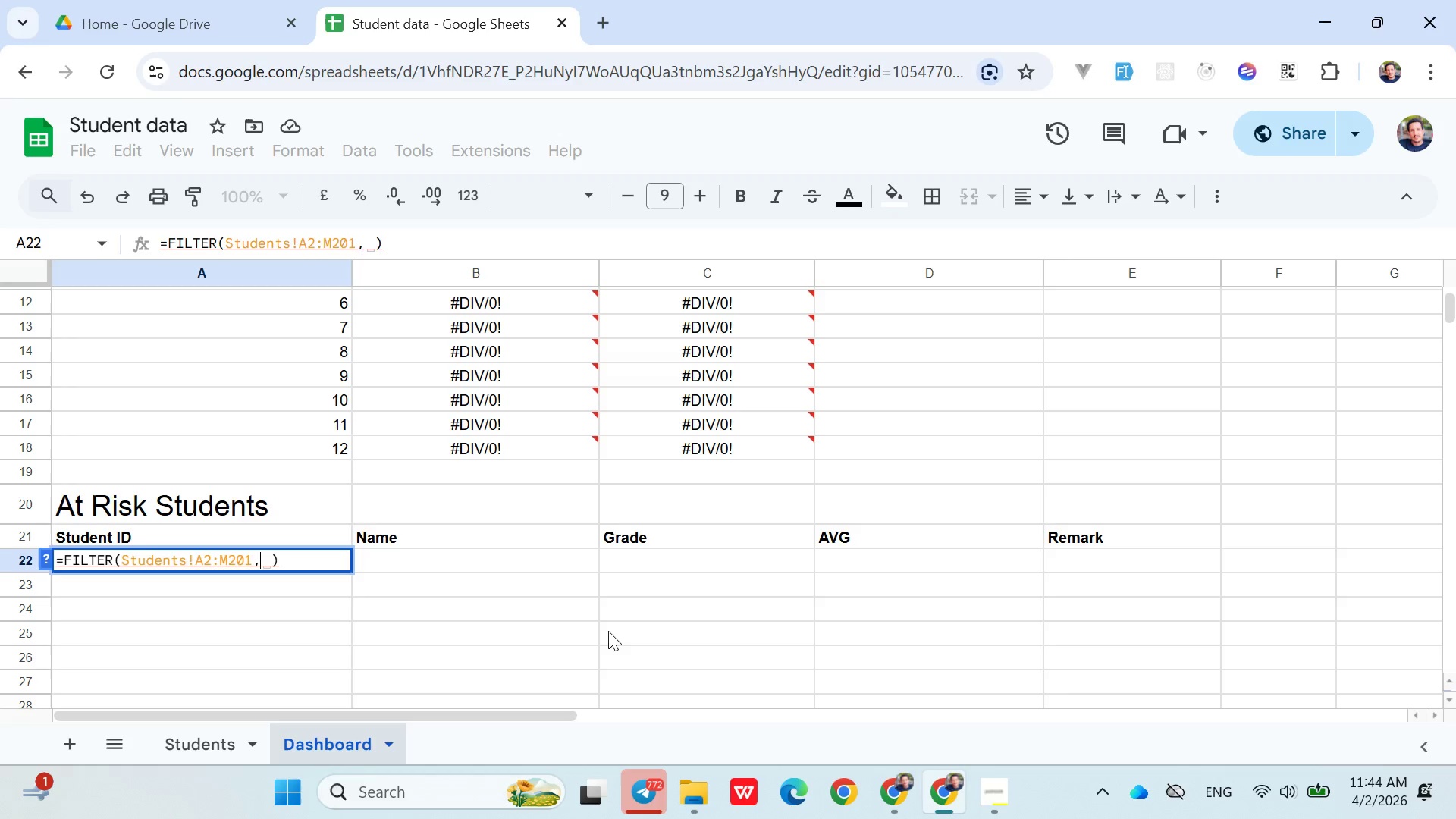 
type(Students!M1)
 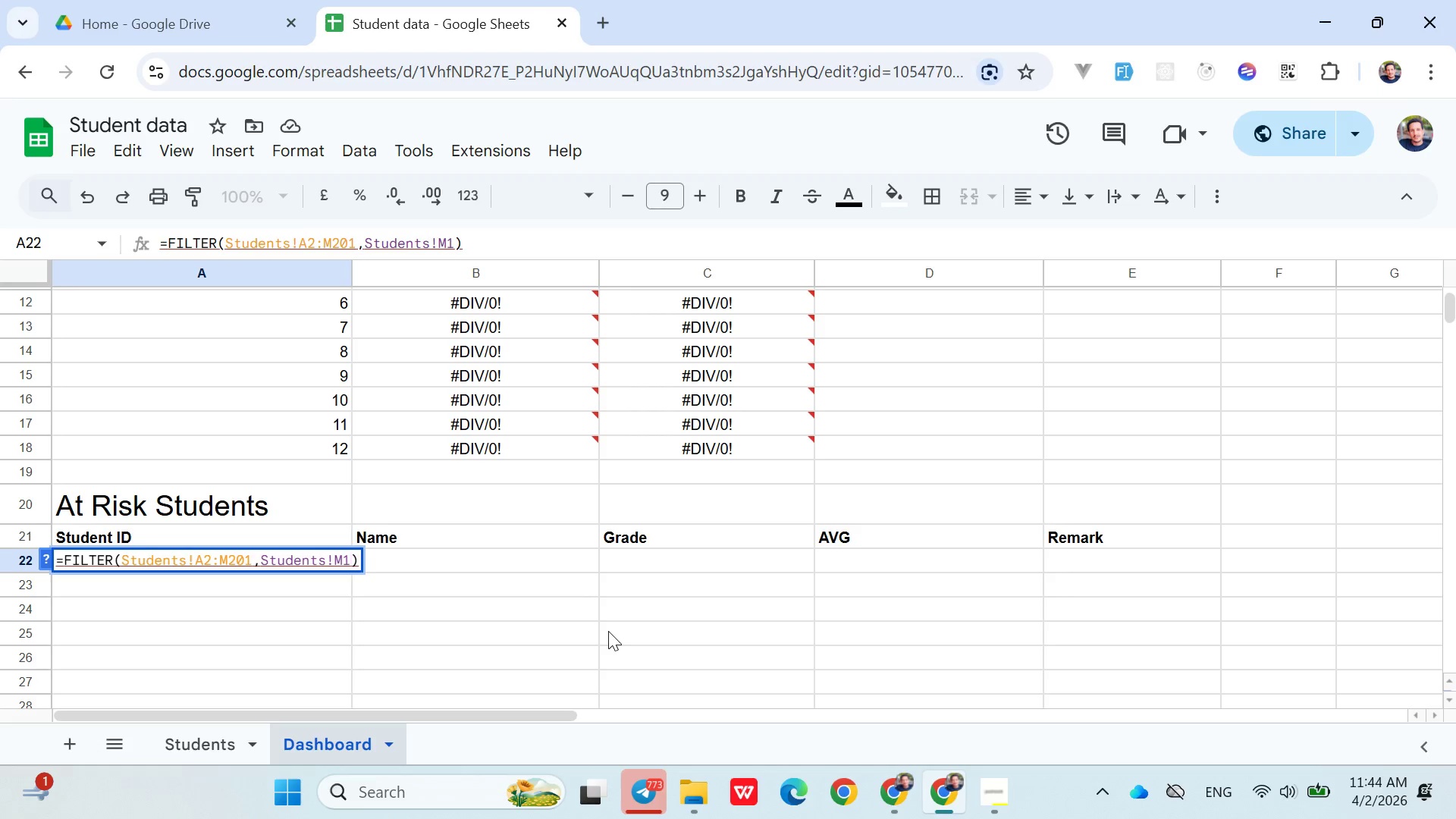 
key(Backspace)
 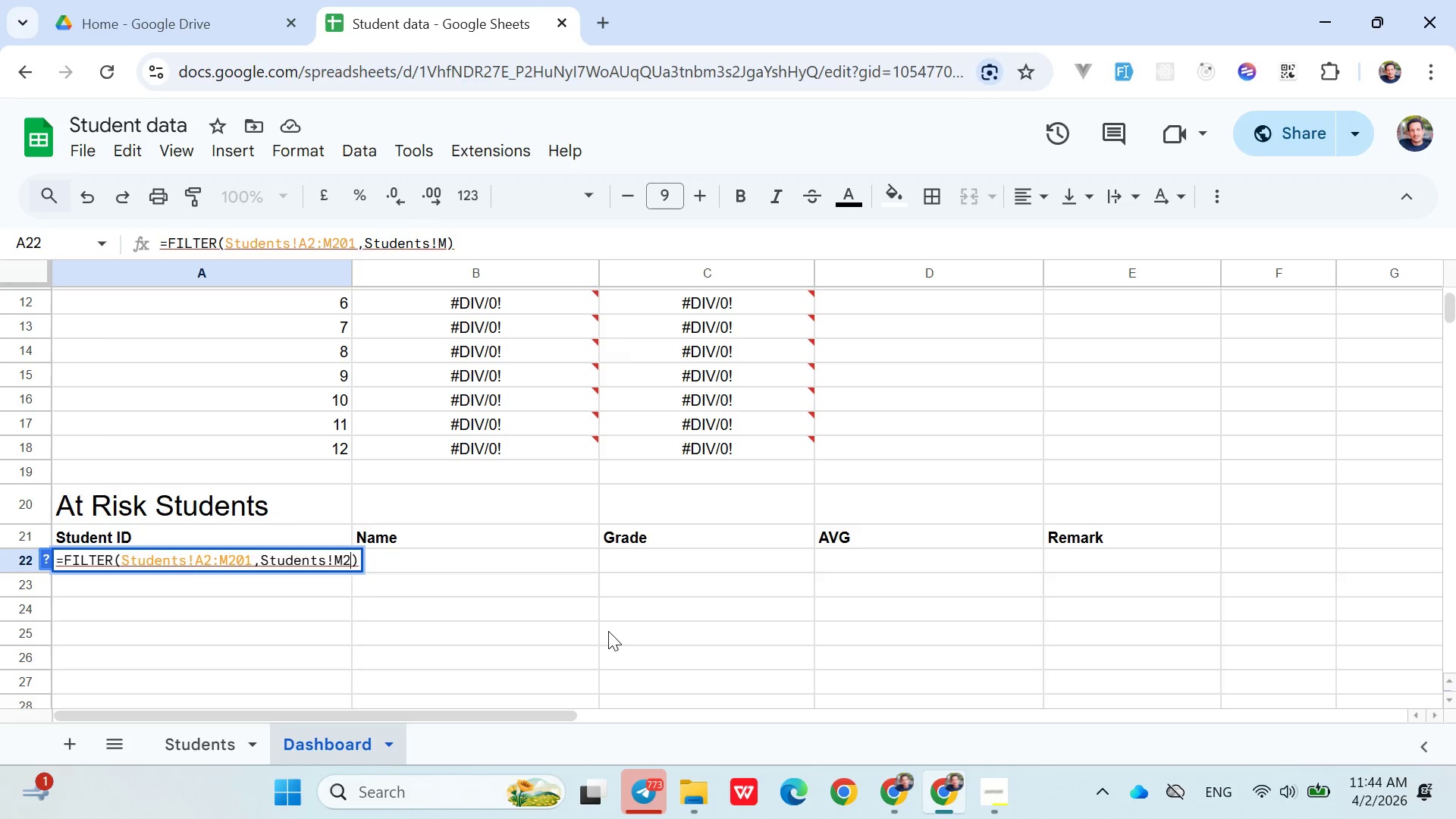 
key(2)
 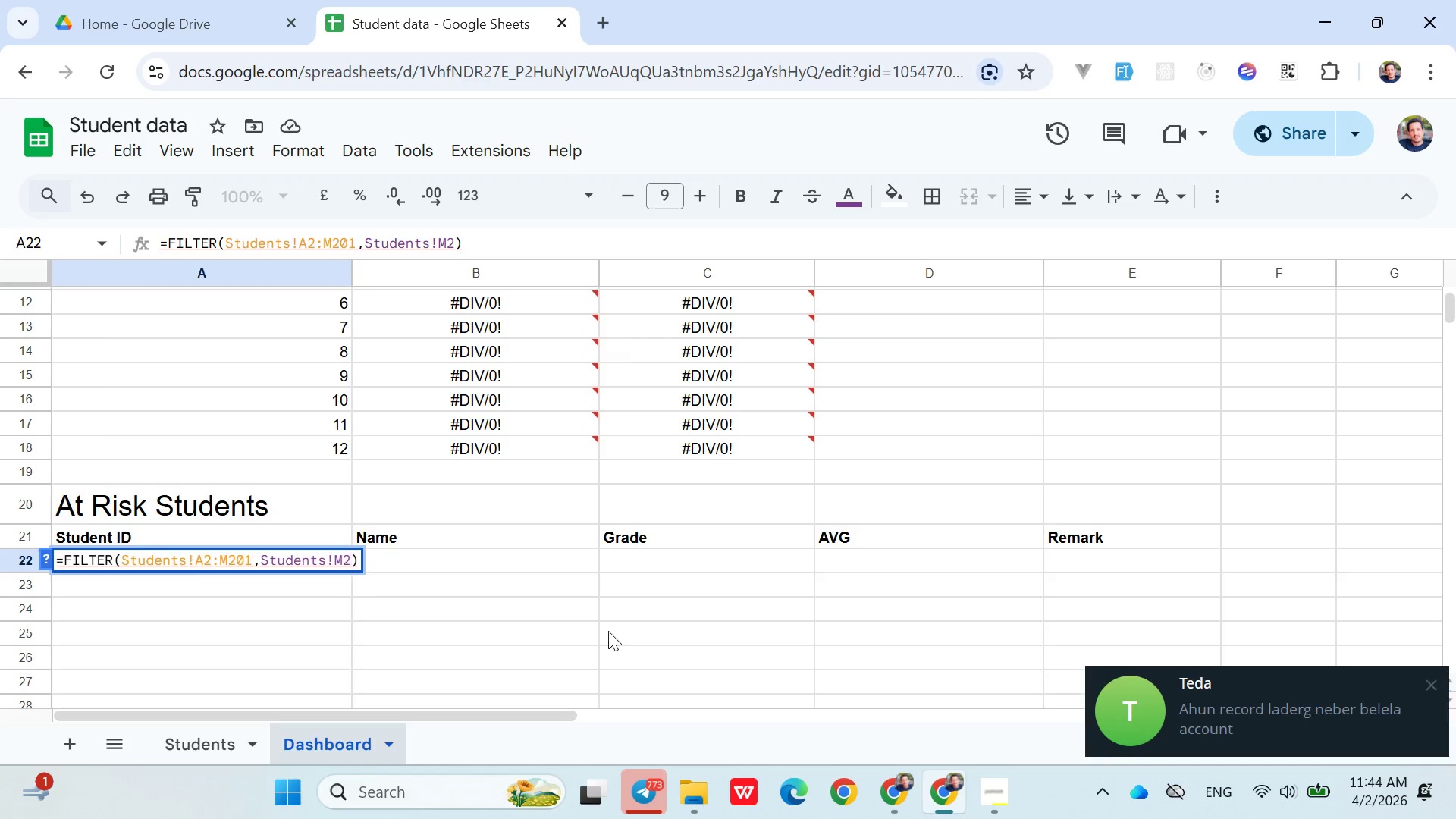 
key(Shift+Semicolon)
 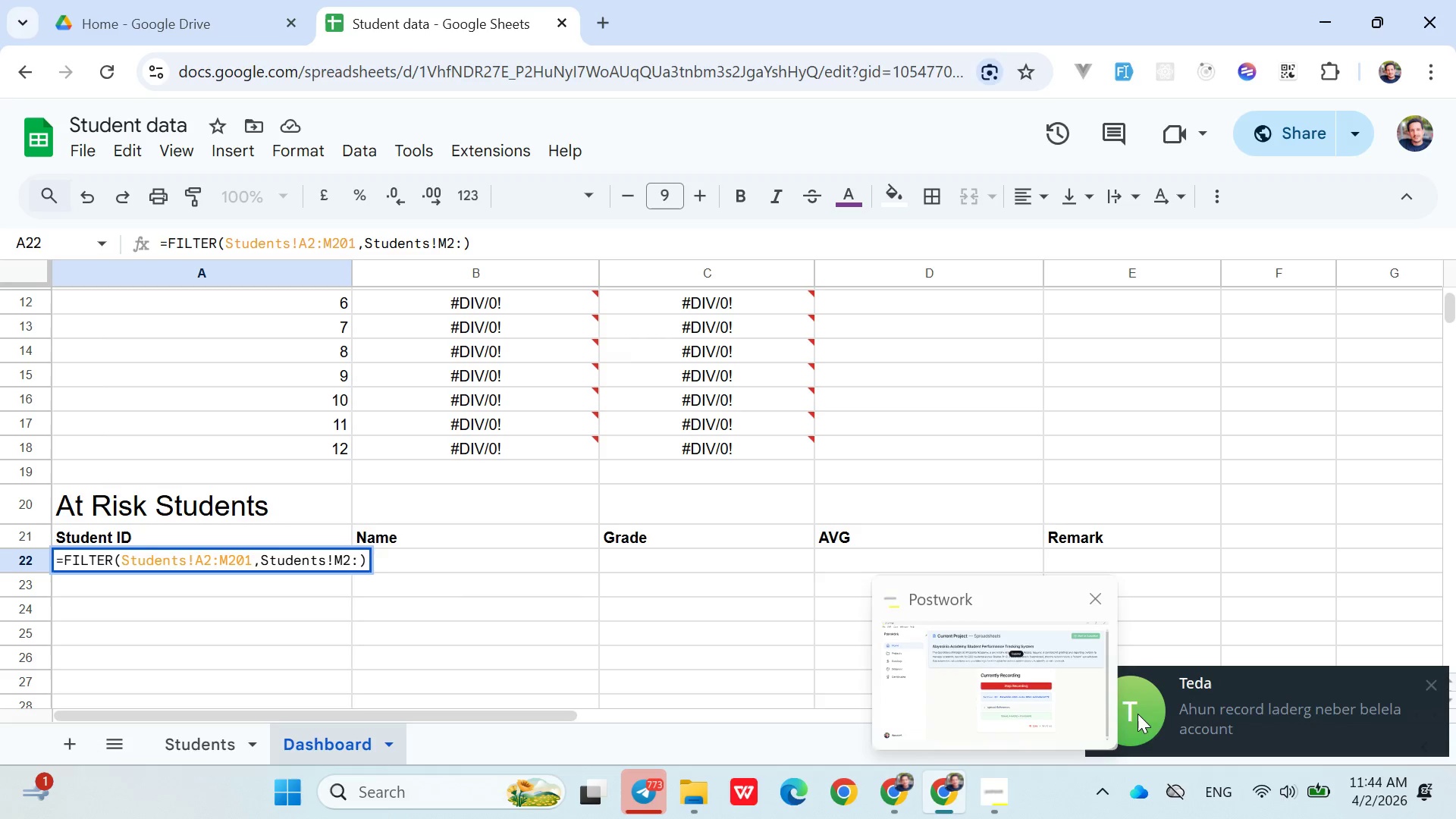 
left_click([1429, 681])
 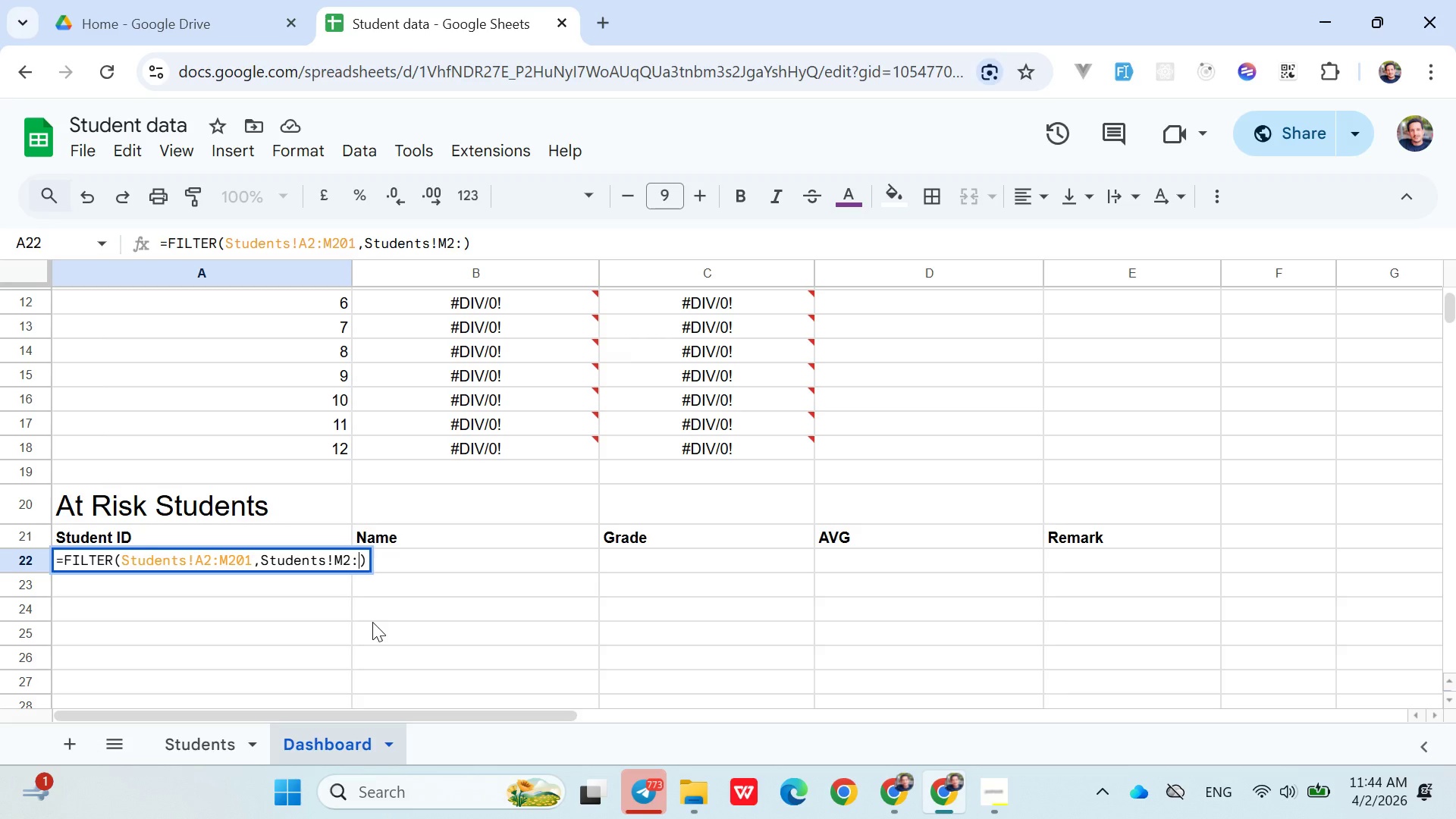 
type(M201="")
 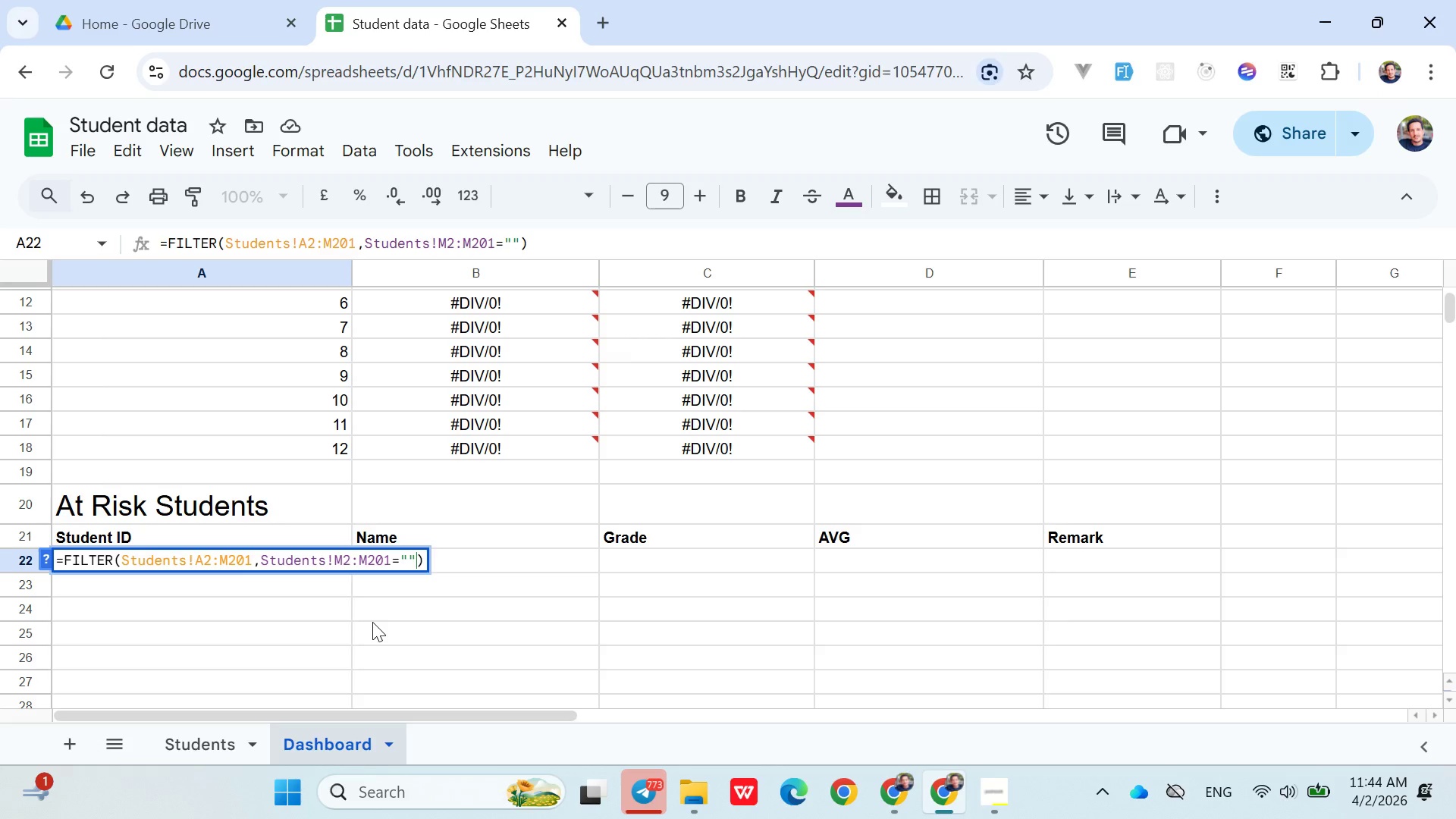 
key(ArrowLeft)
 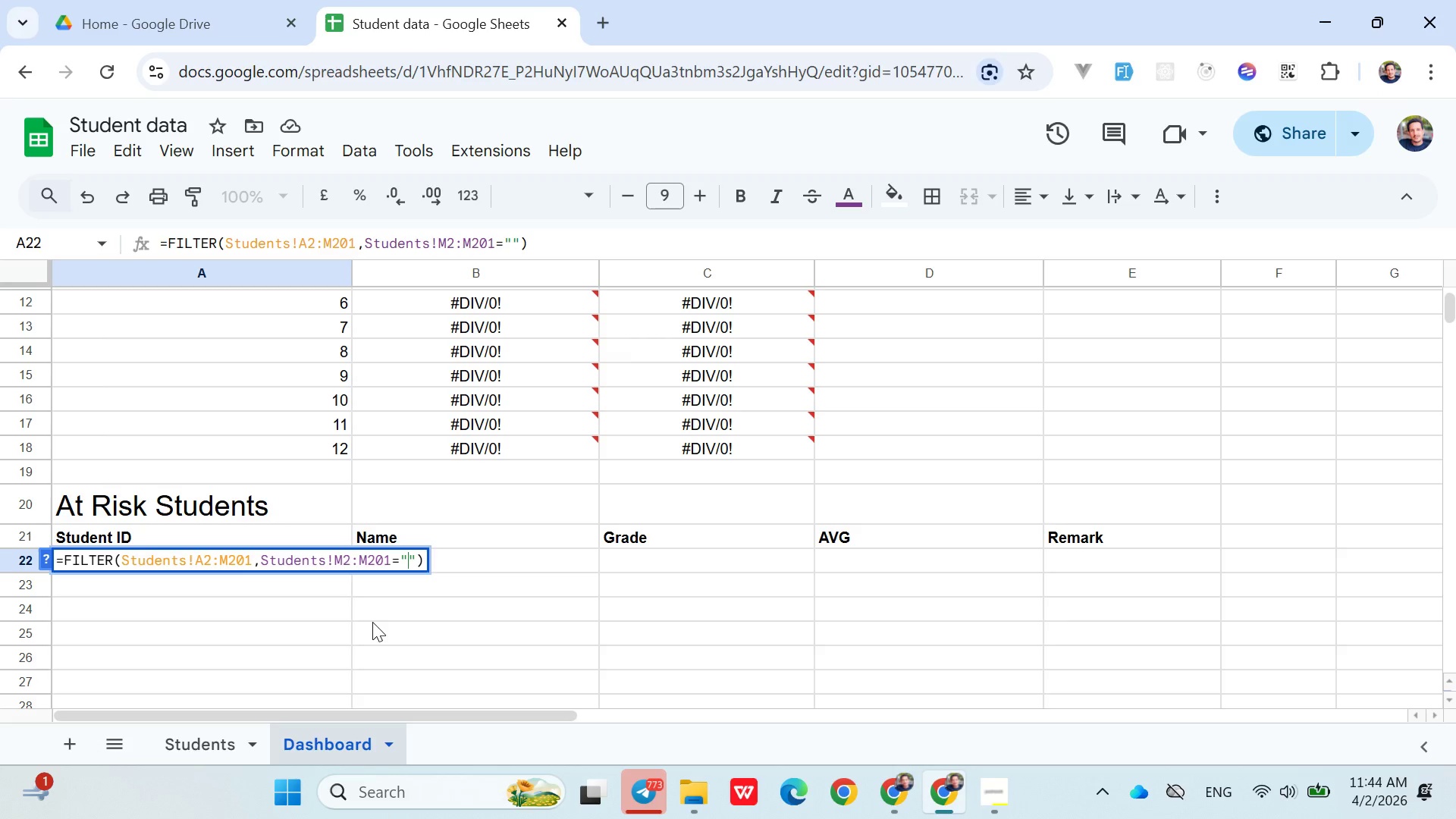 
type(Fail)
 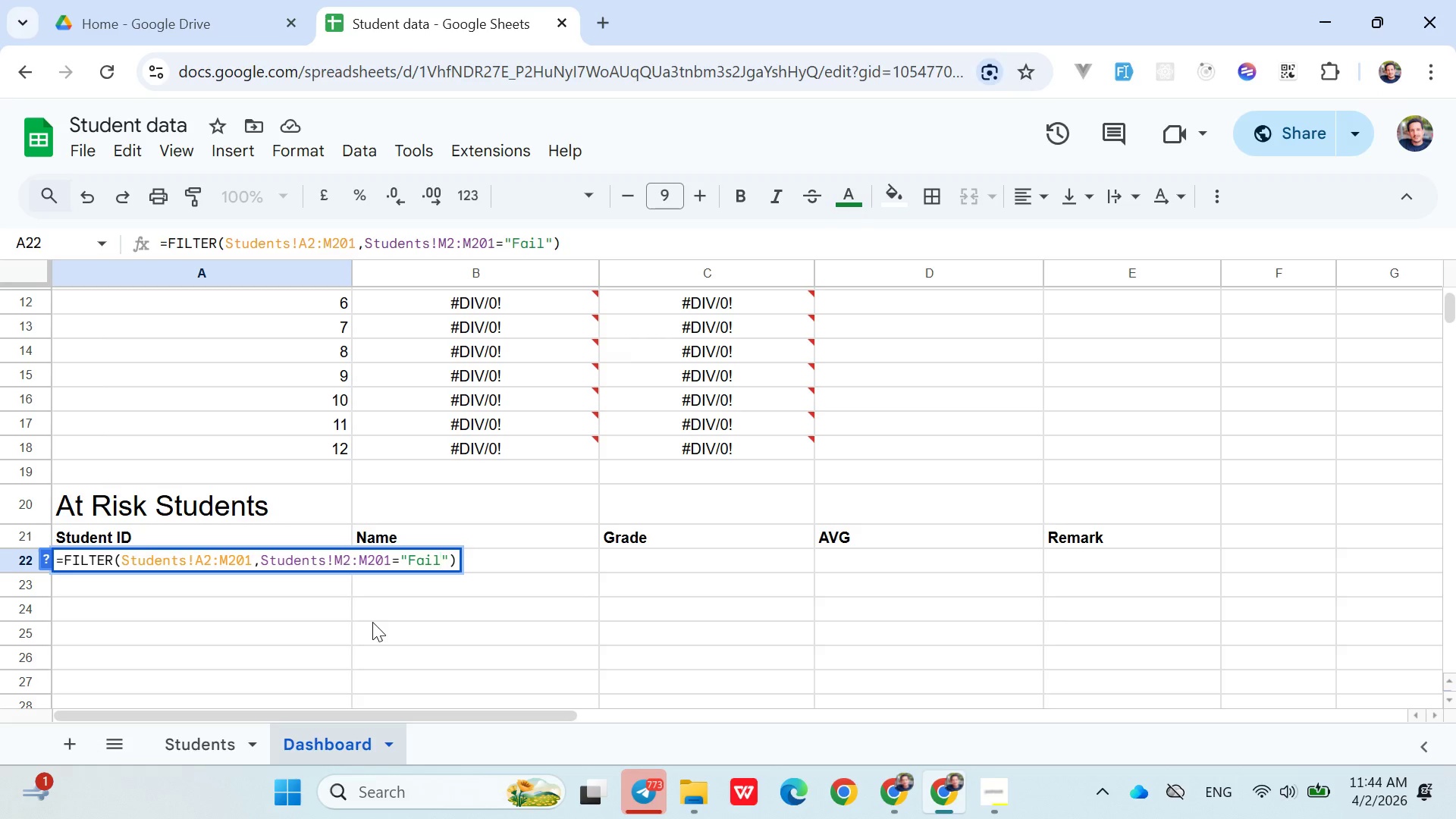 
key(ArrowRight)
 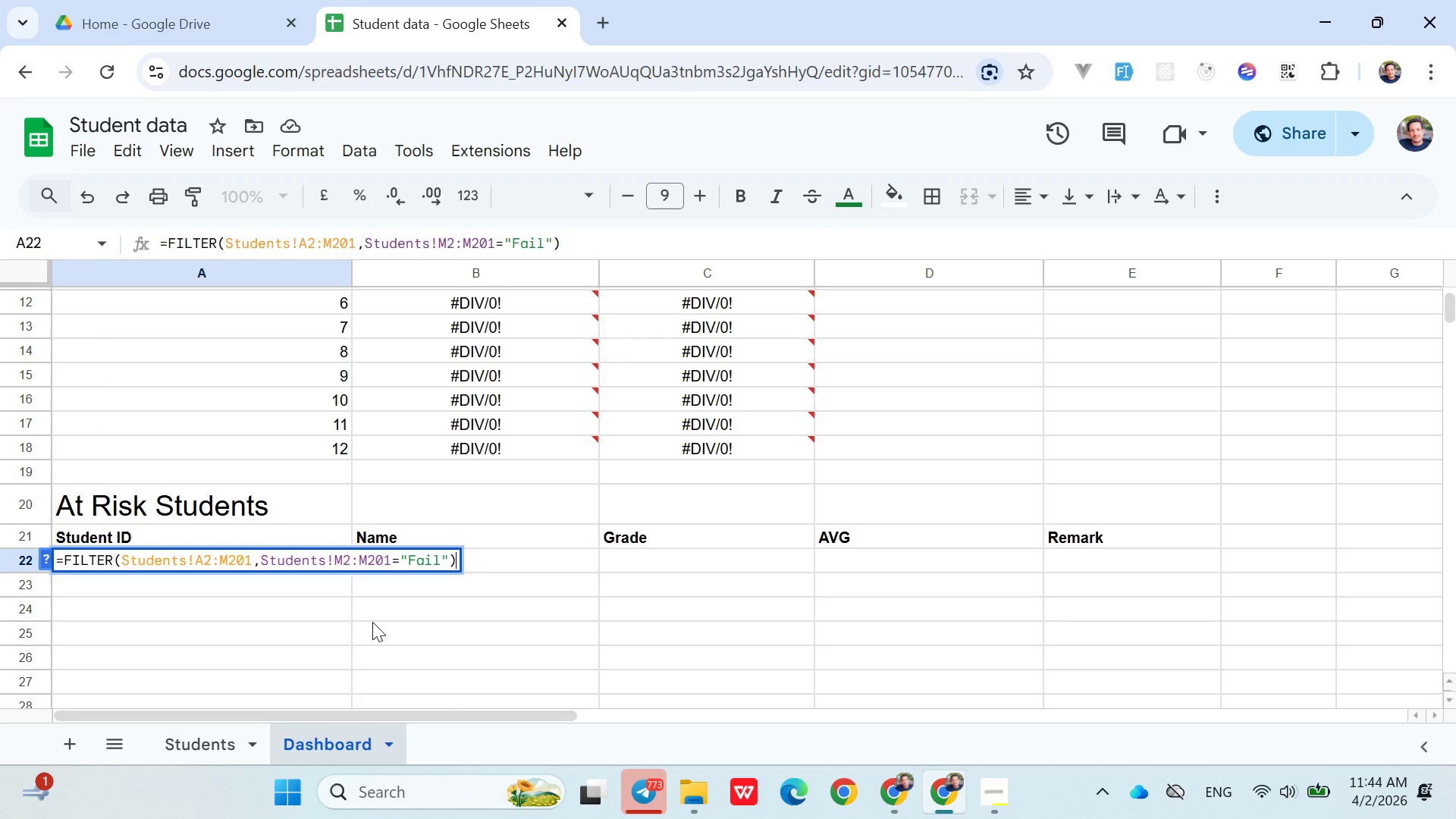 
key(ArrowRight)
 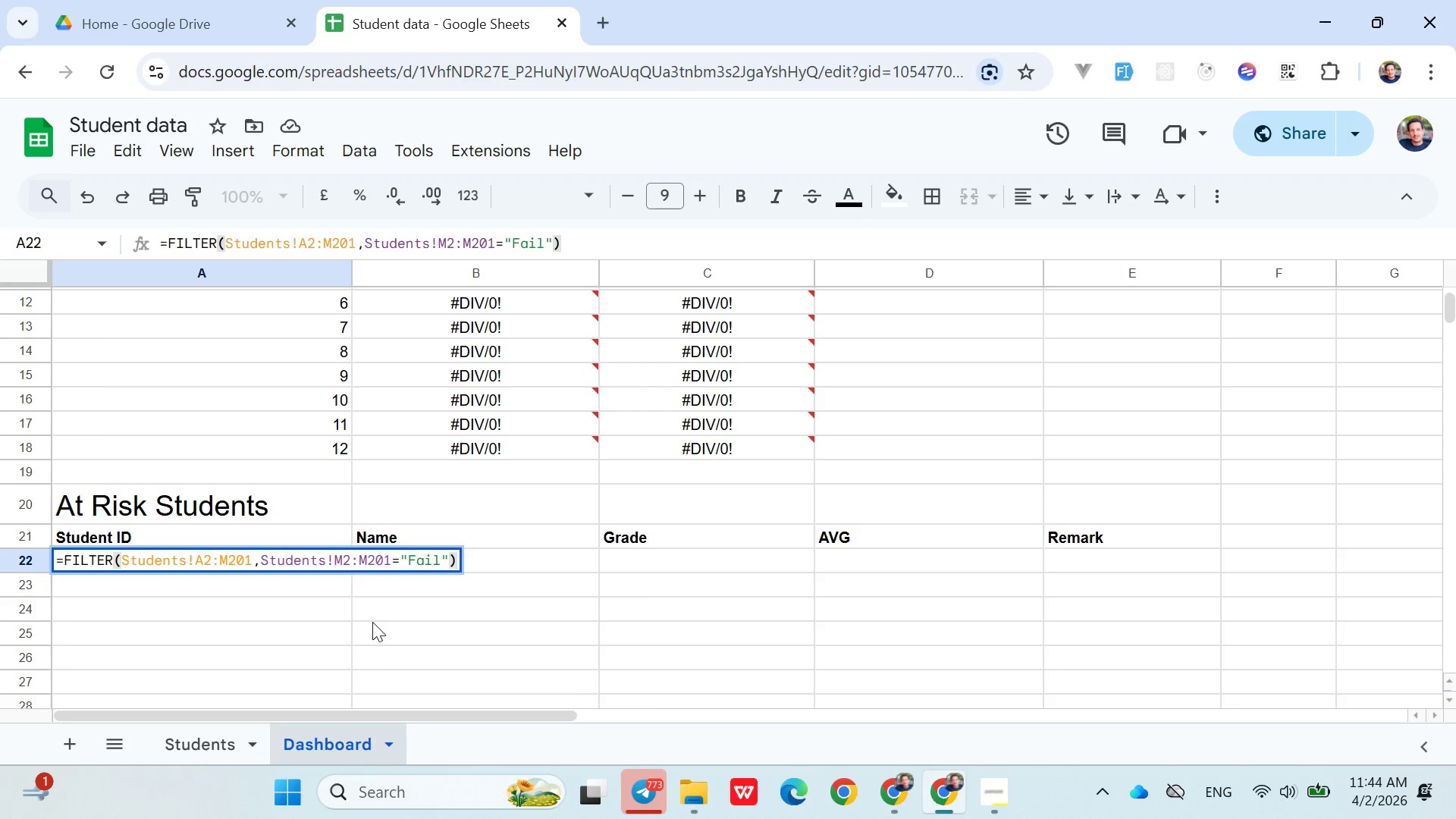 
key(Enter)
 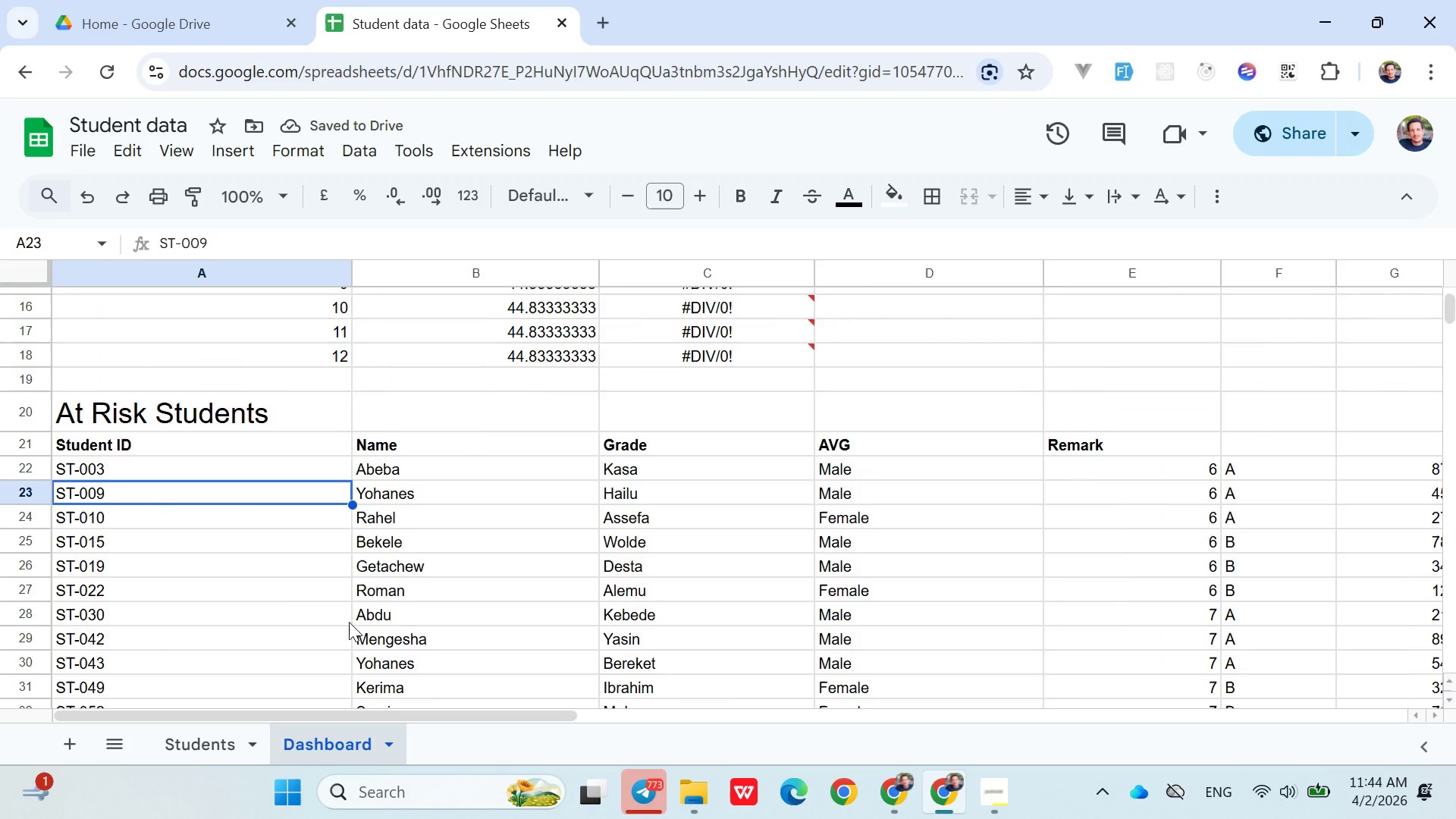 
left_click([256, 459])
 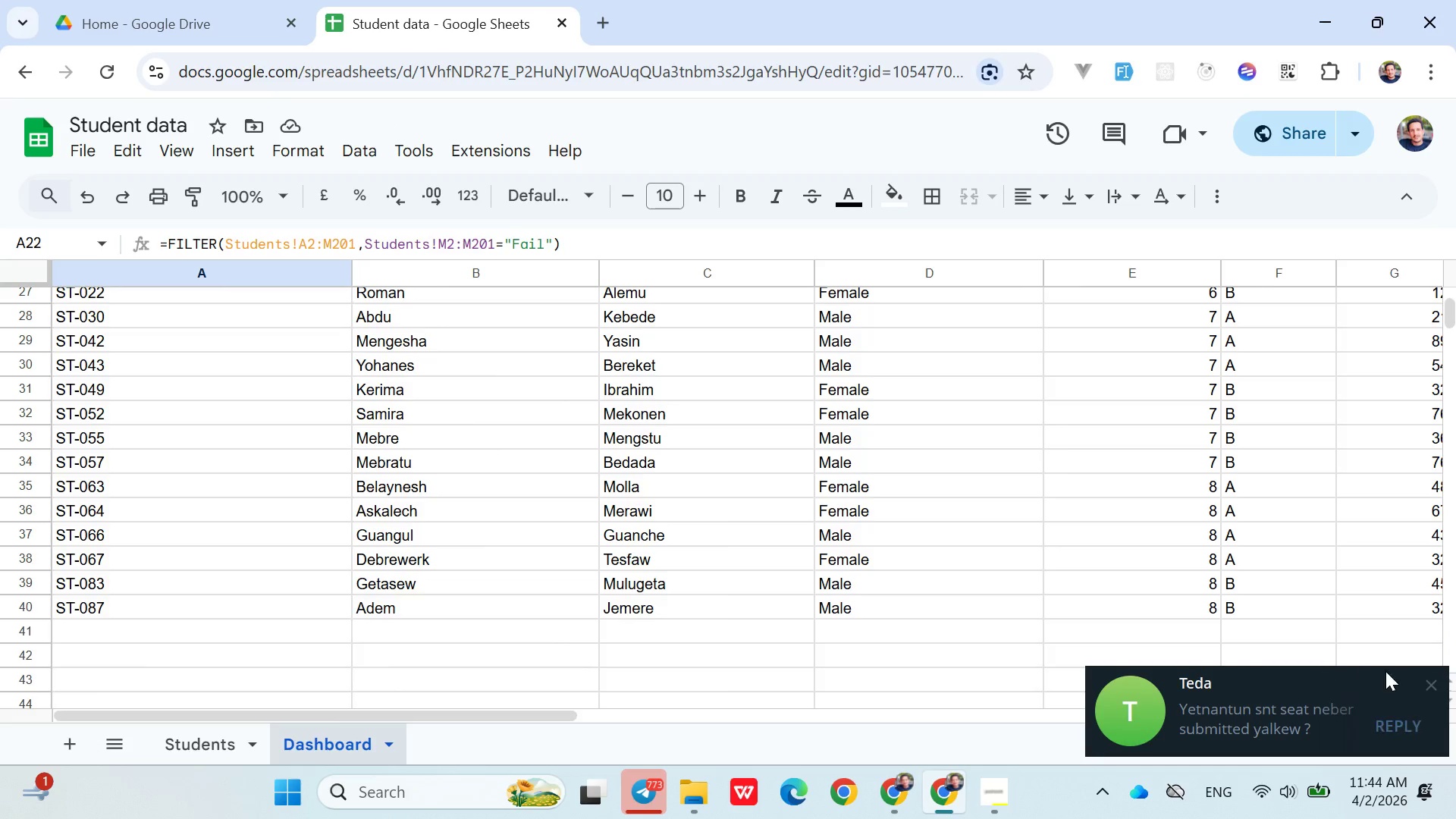 
left_click([1438, 683])
 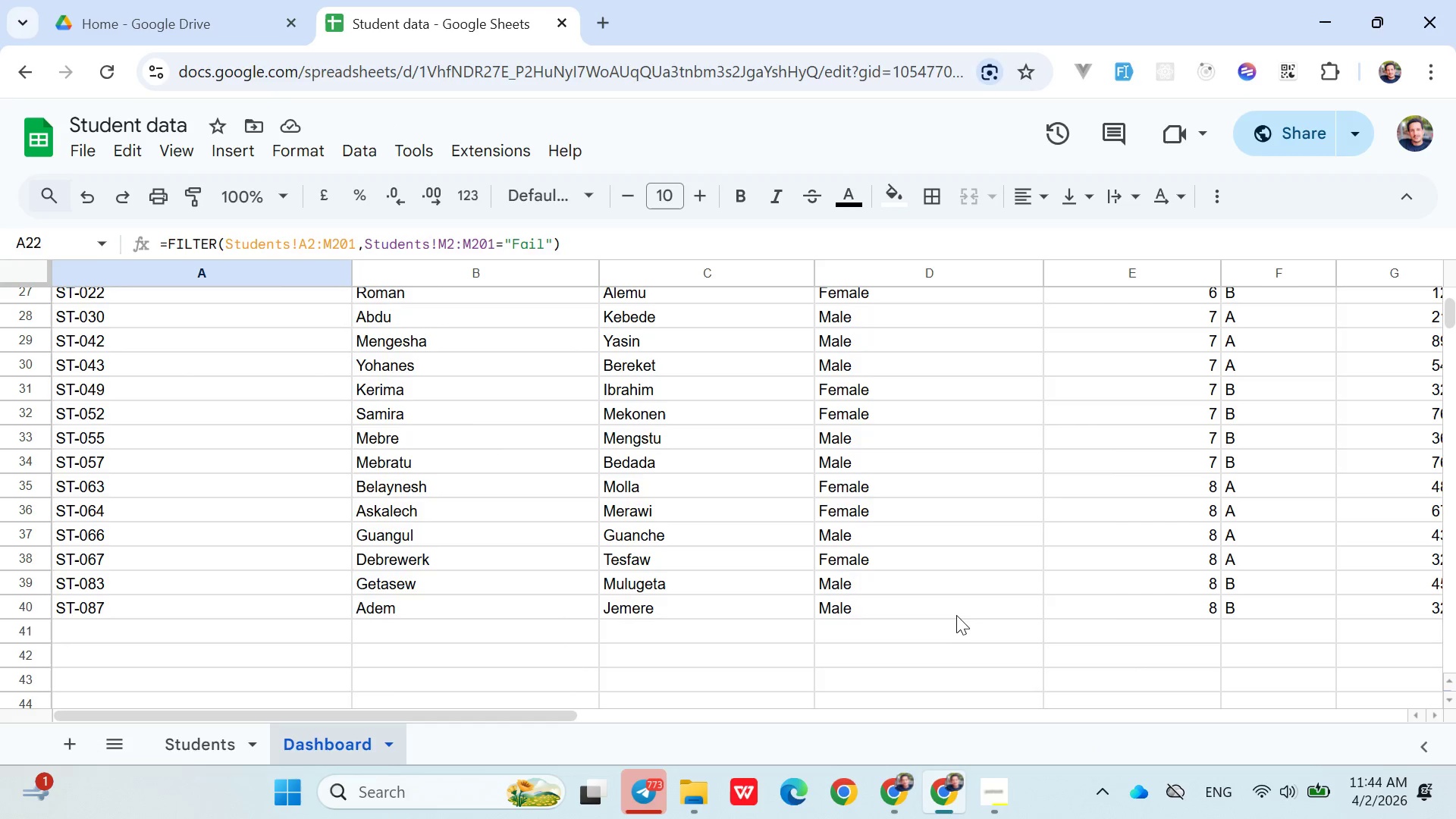 
left_click([954, 613])
 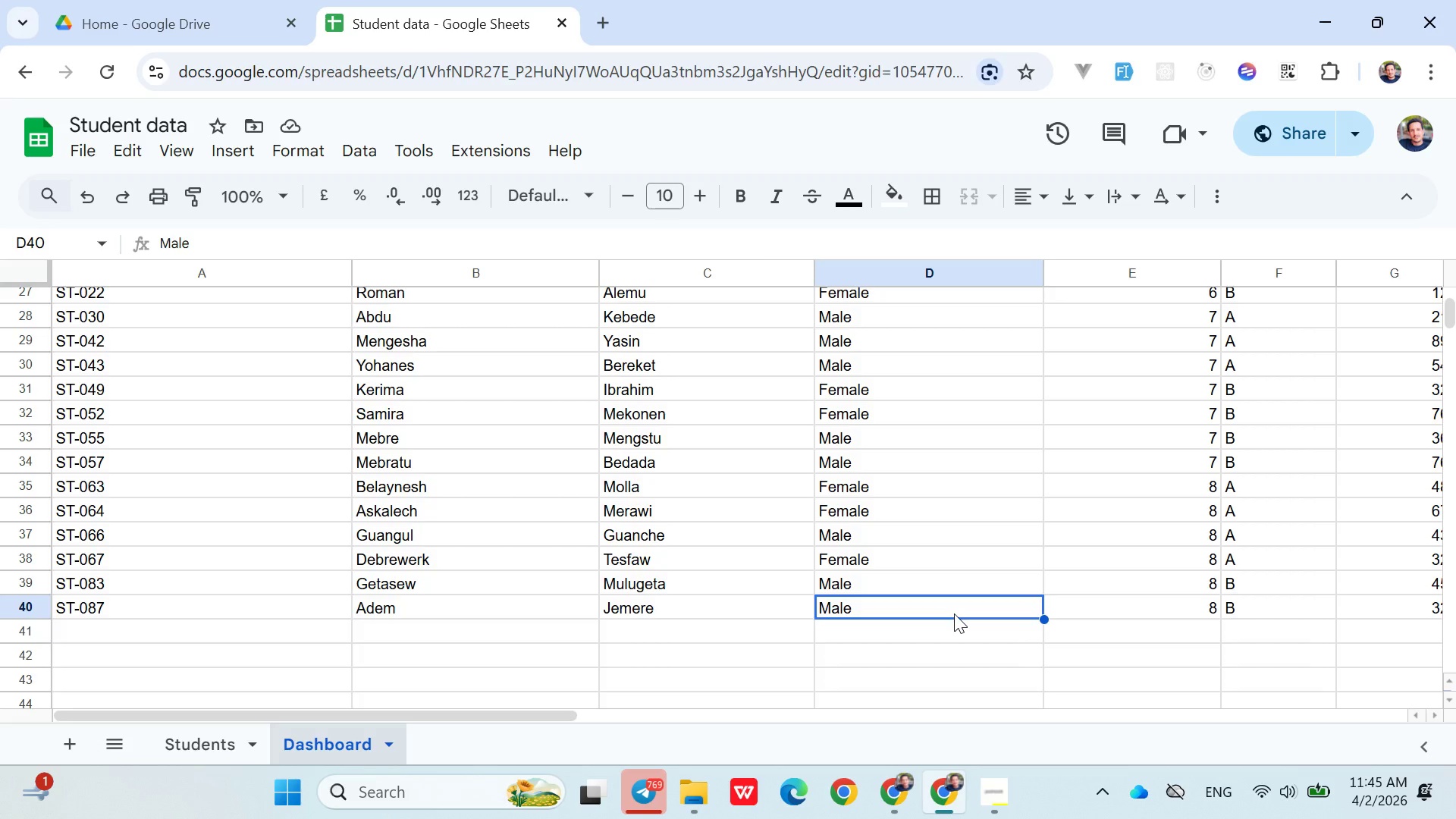 
wait(30.75)
 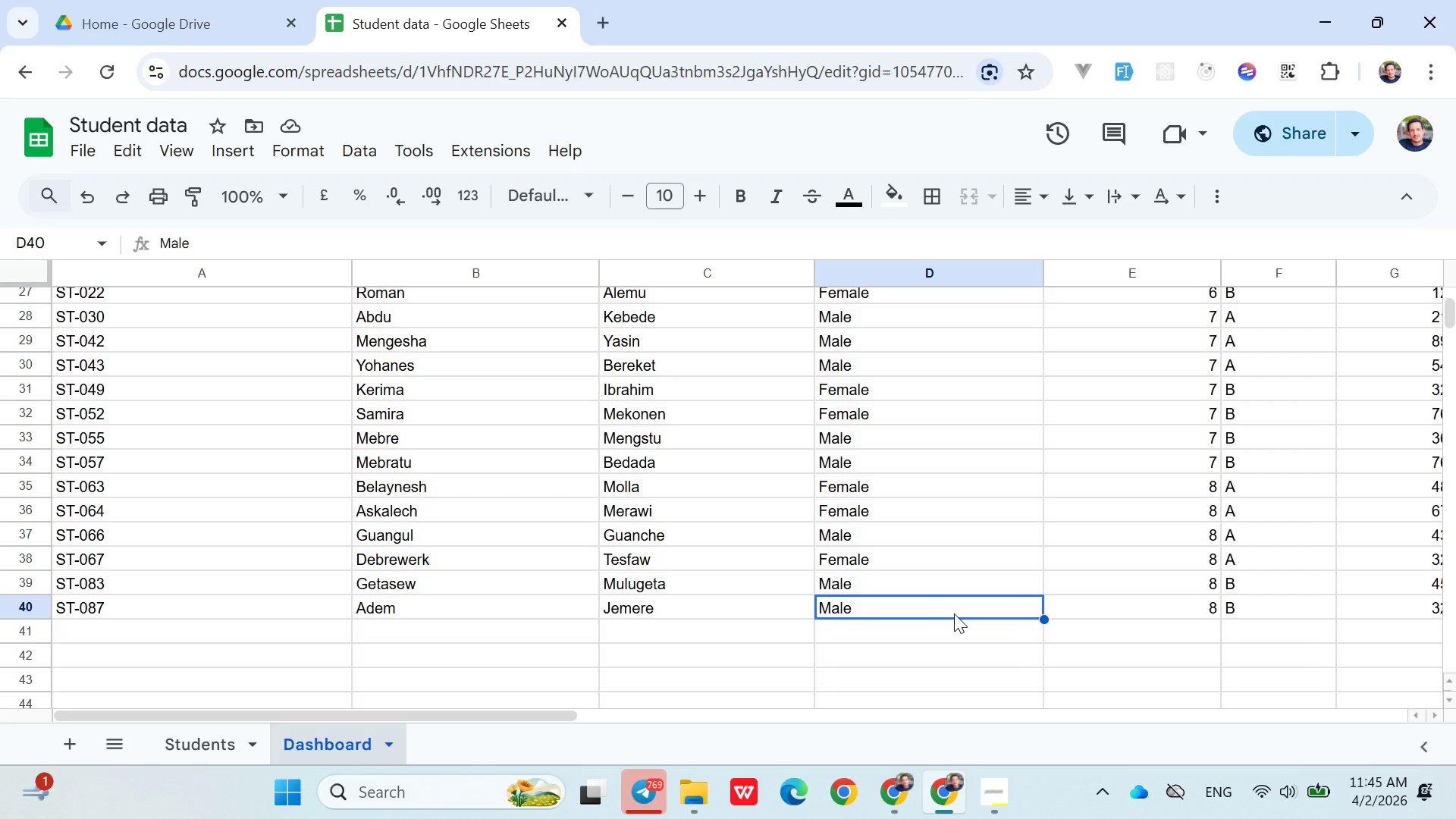 
left_click([1109, 601])
 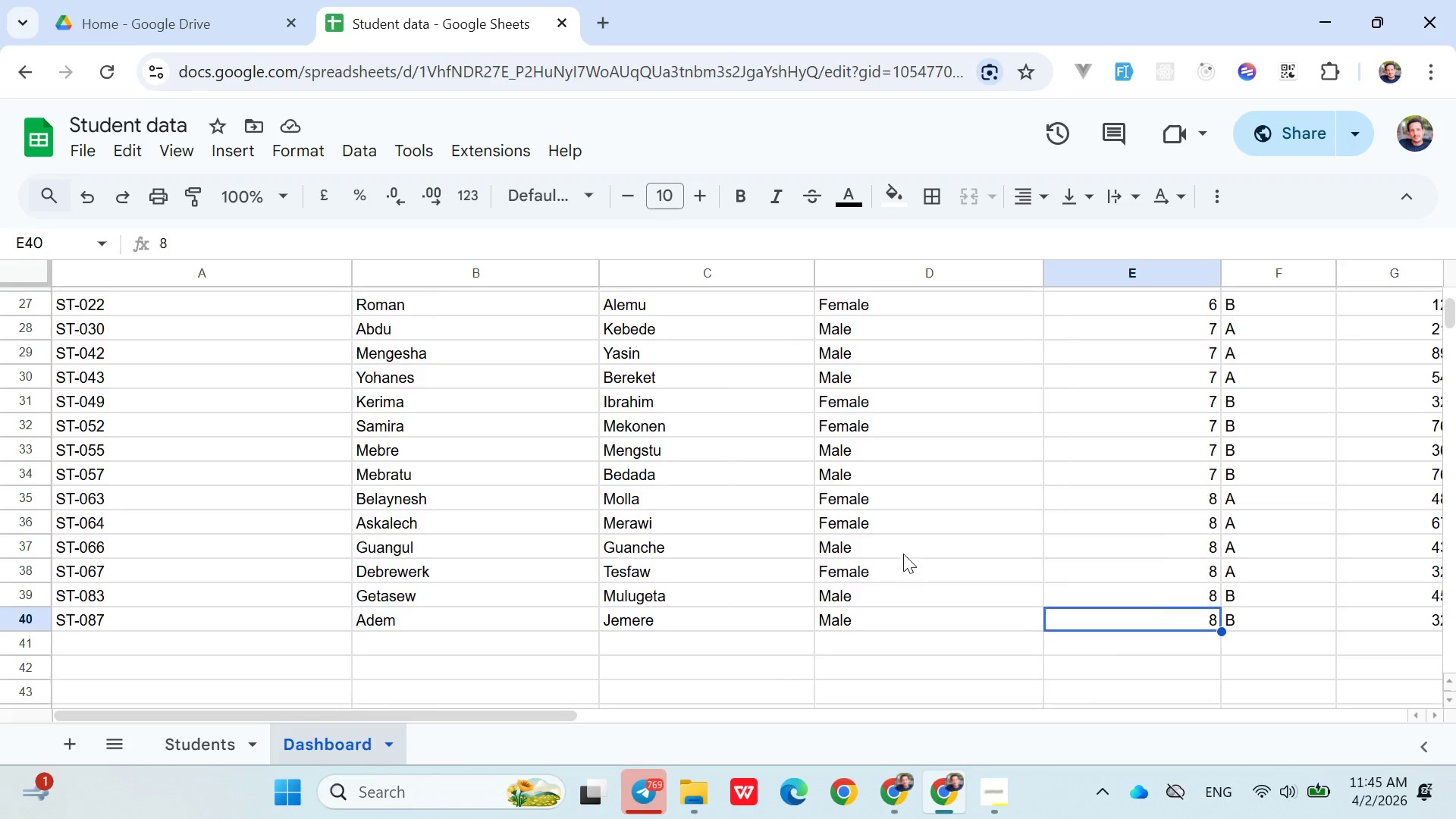 
wait(8.62)
 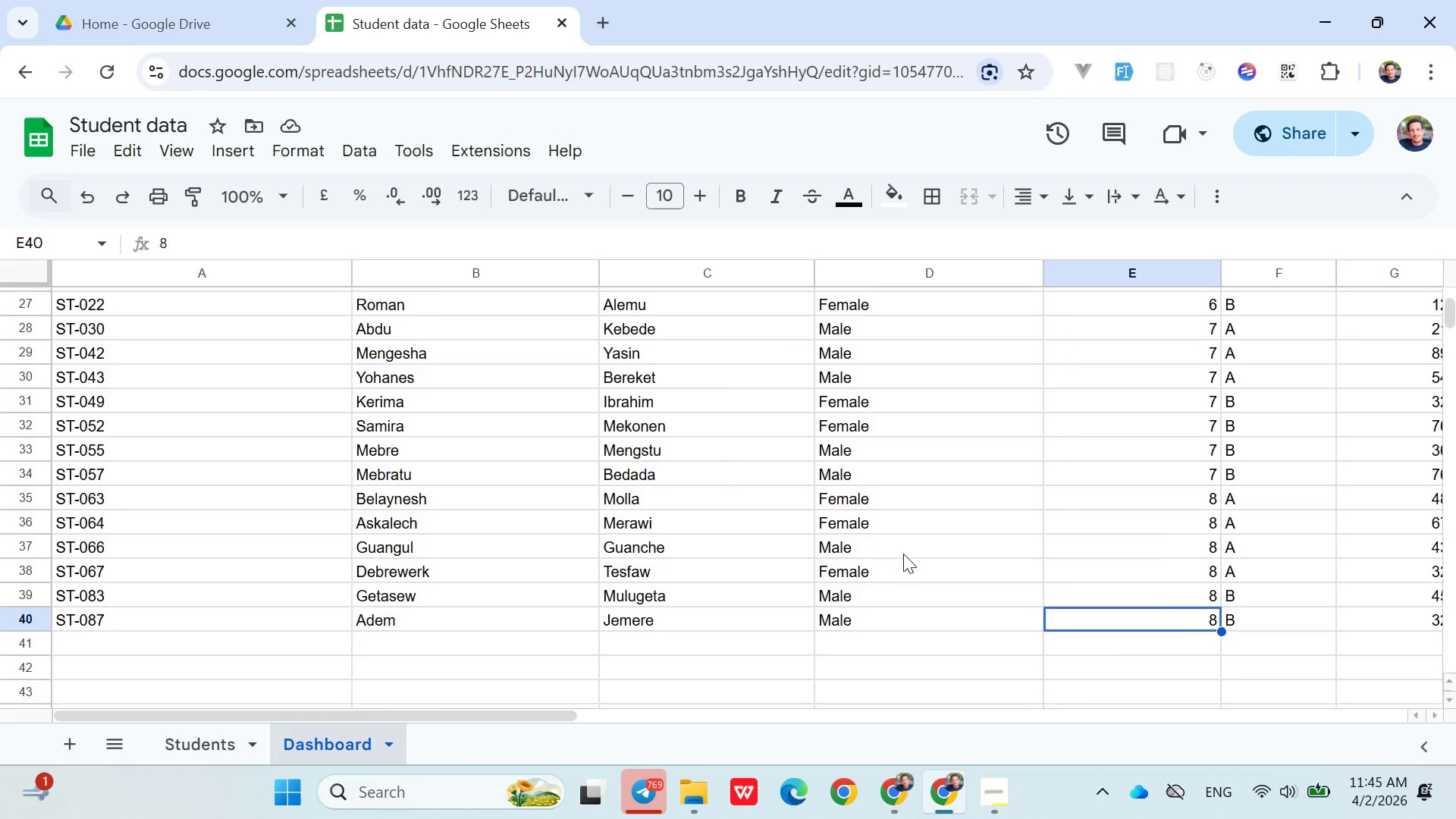 
left_click([35, 620])
 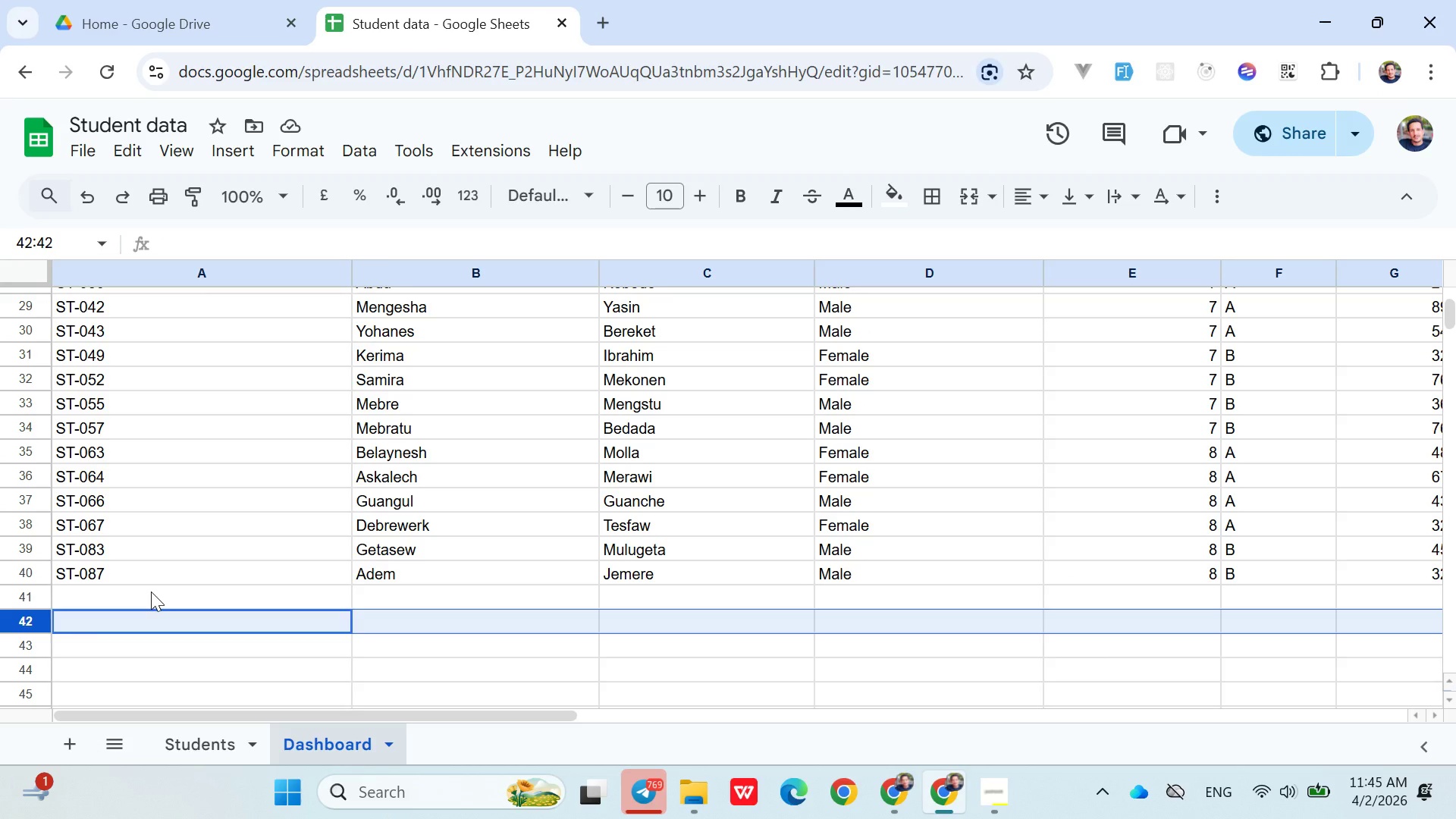 
wait(17.28)
 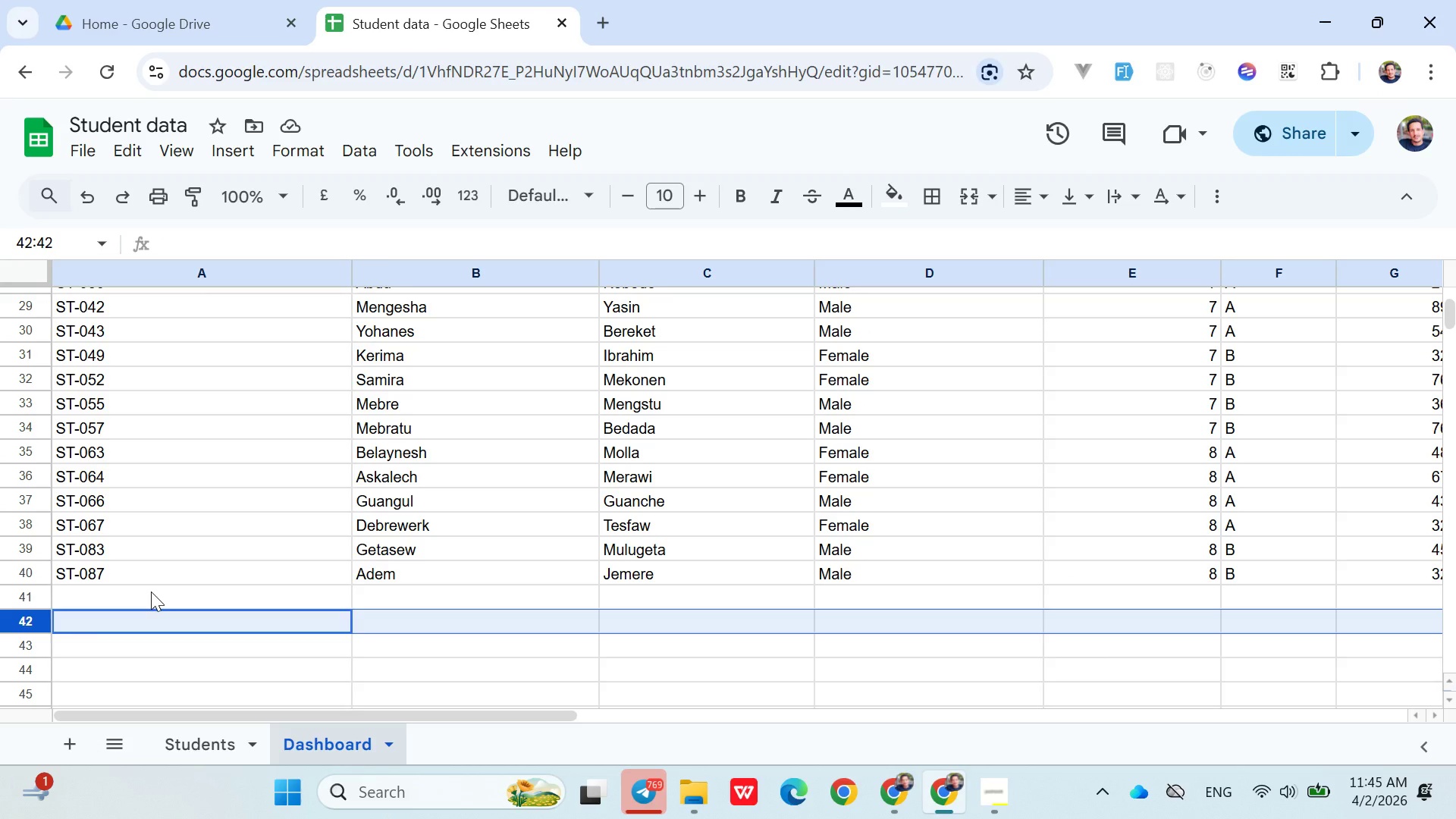 
type(Charts)
 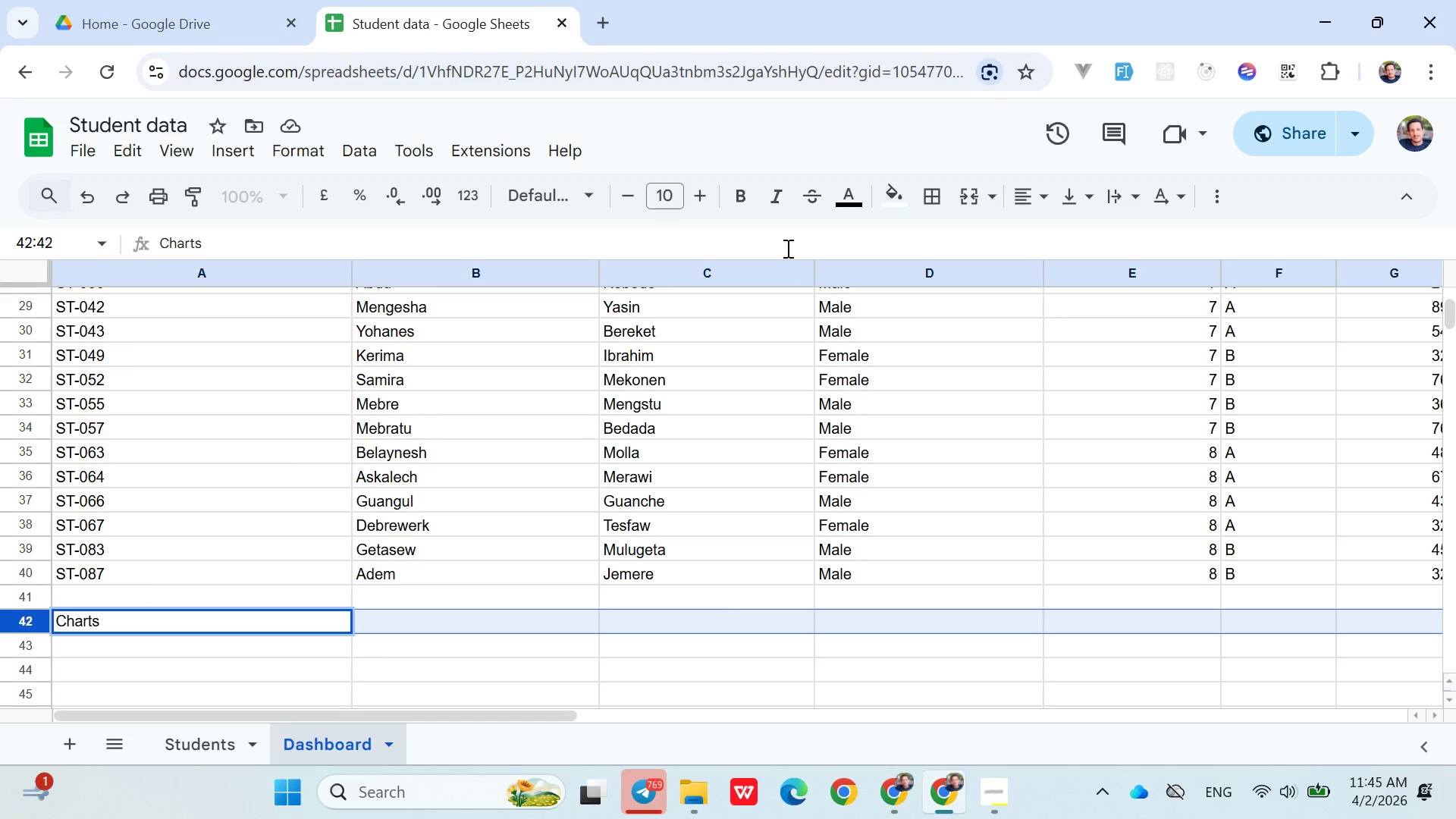 
left_click([736, 199])
 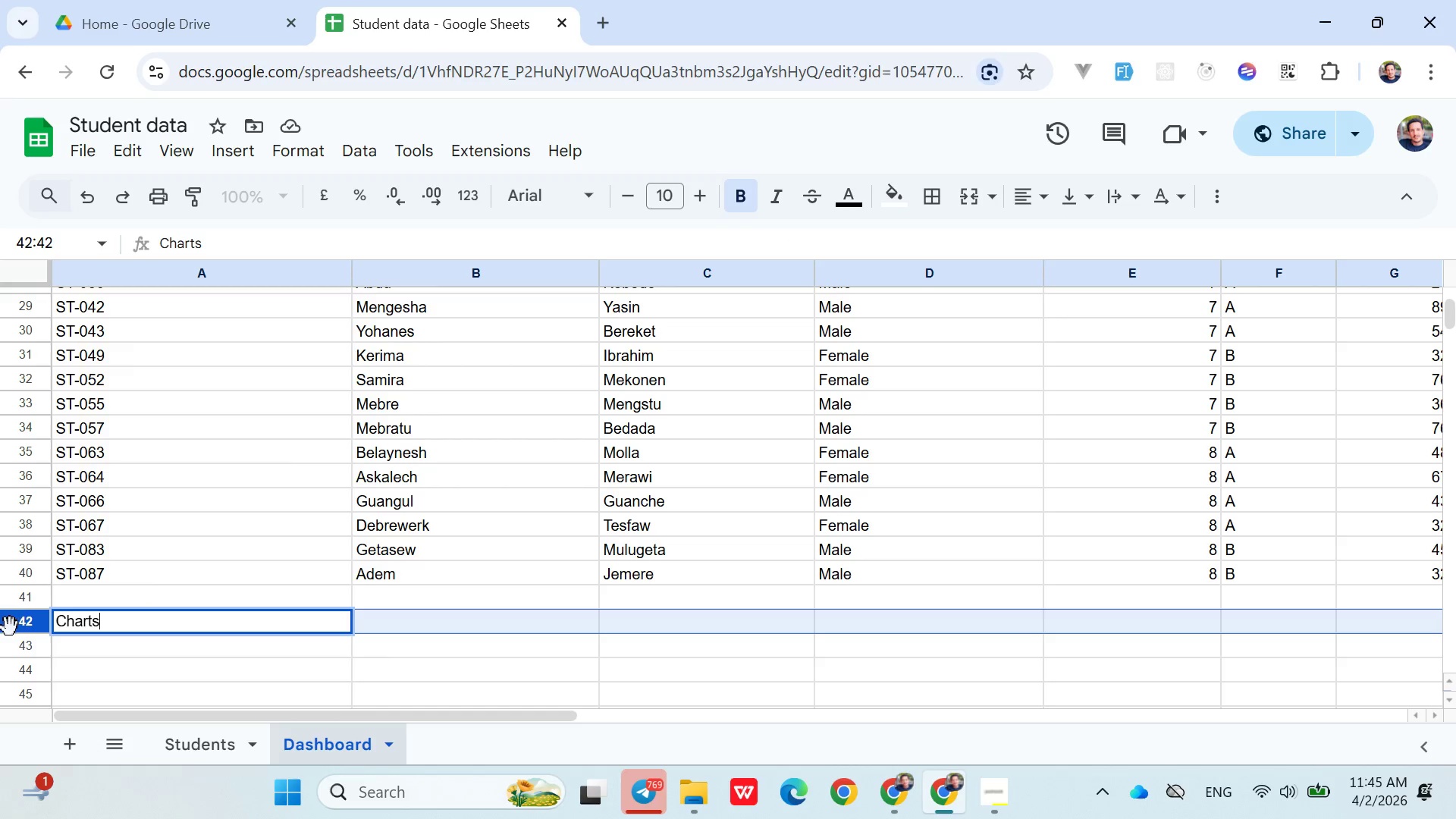 
left_click([10, 627])
 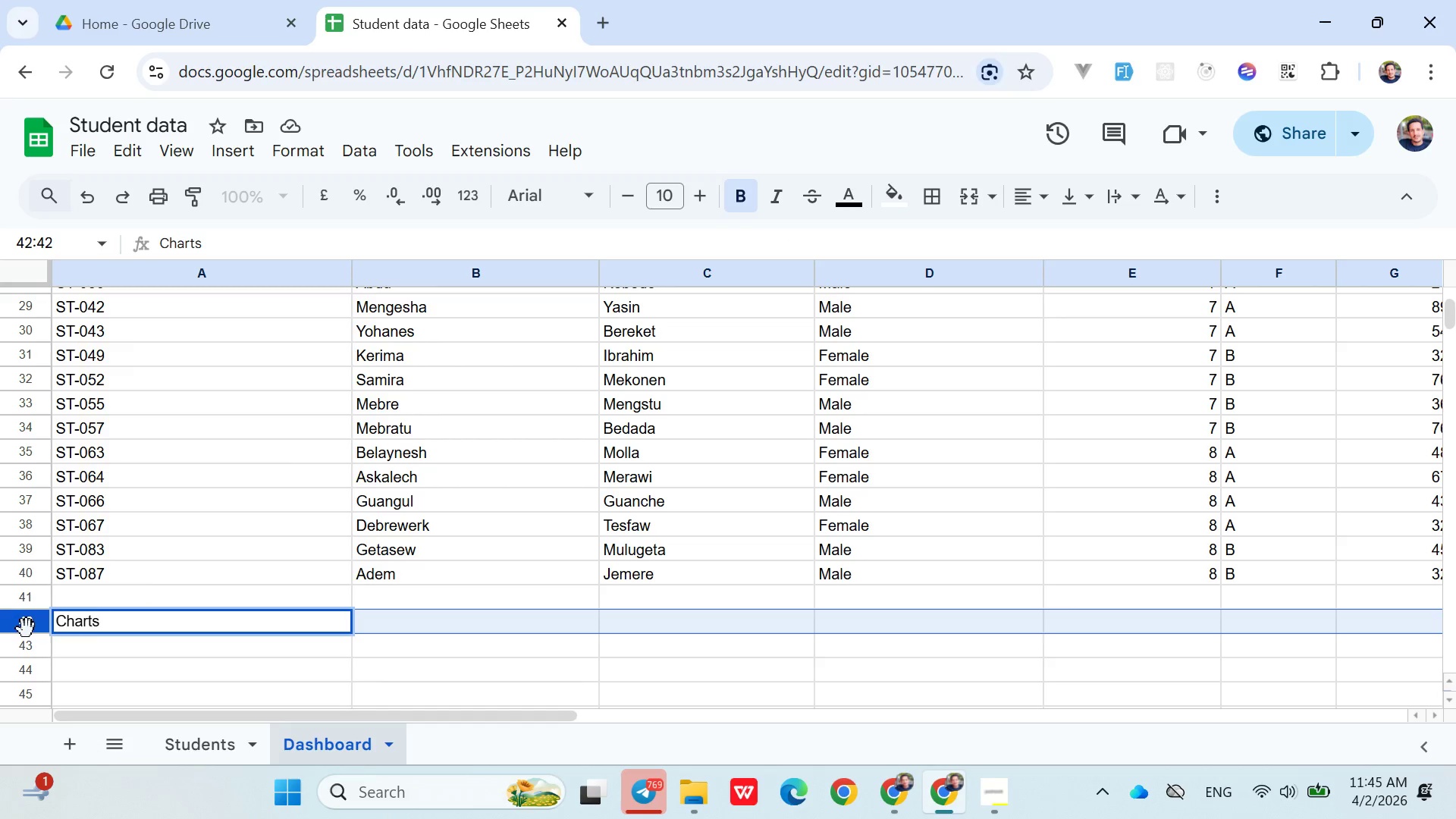 
left_click([27, 629])
 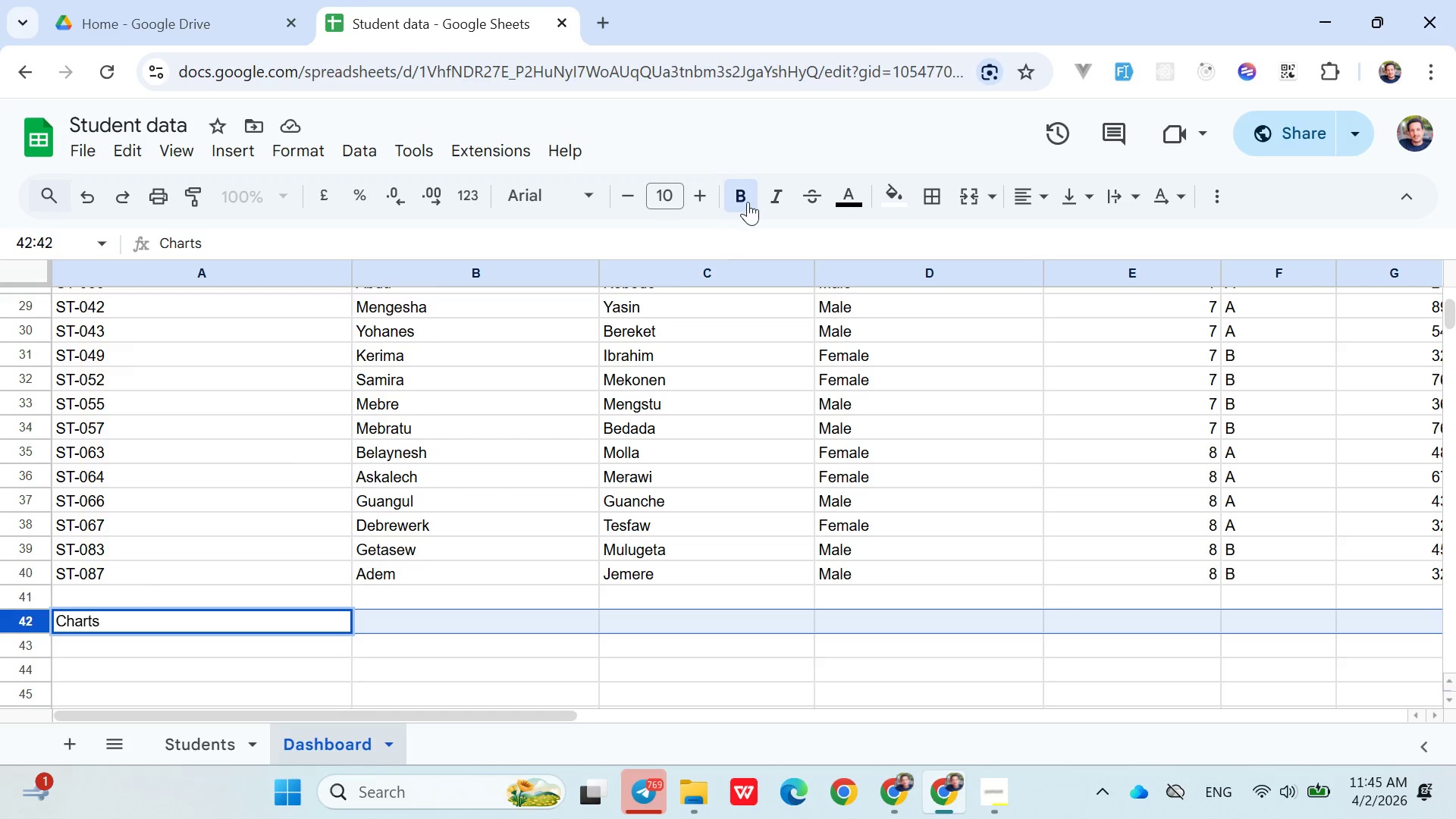 
left_click([748, 202])
 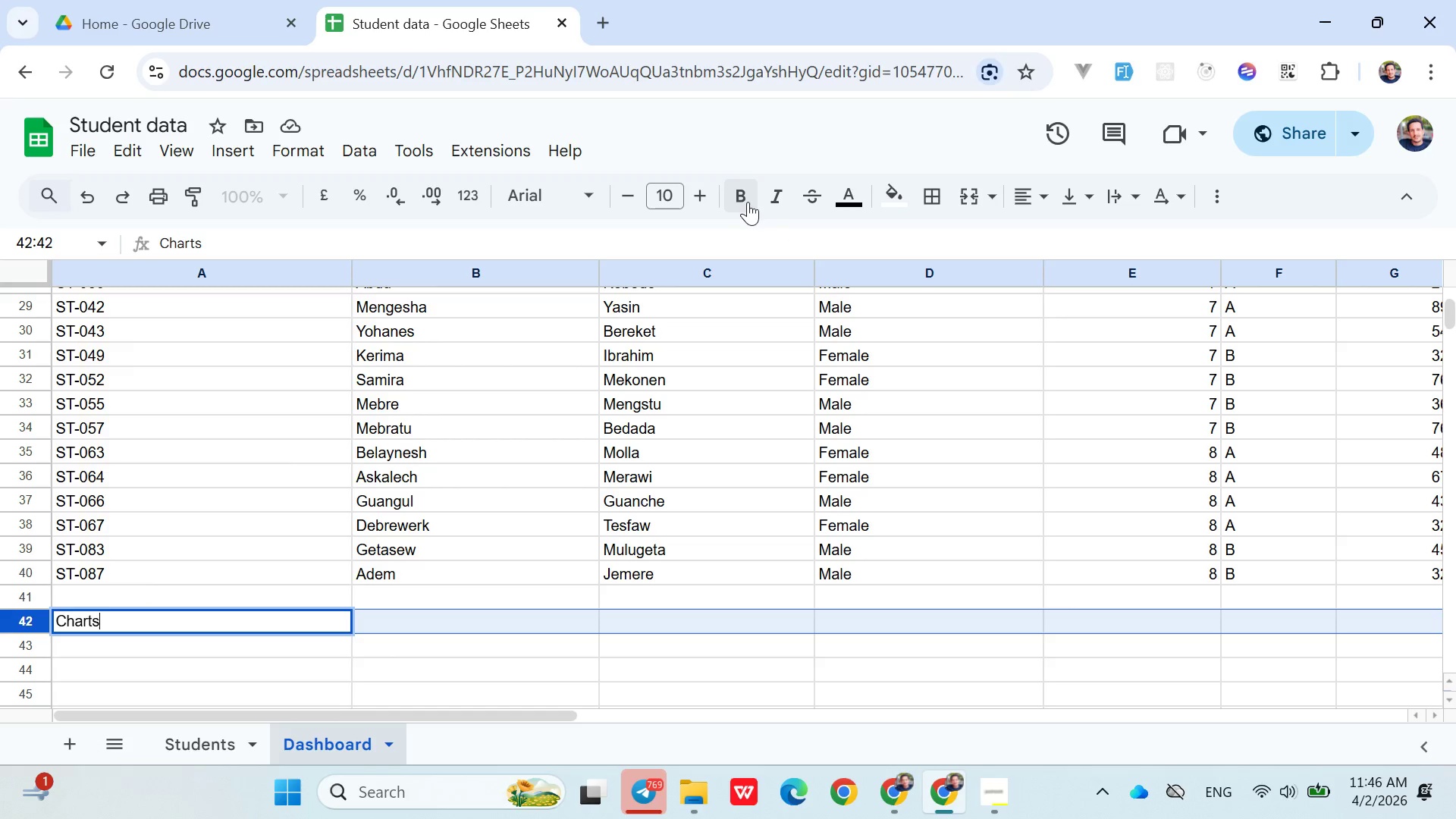 
left_click([748, 202])
 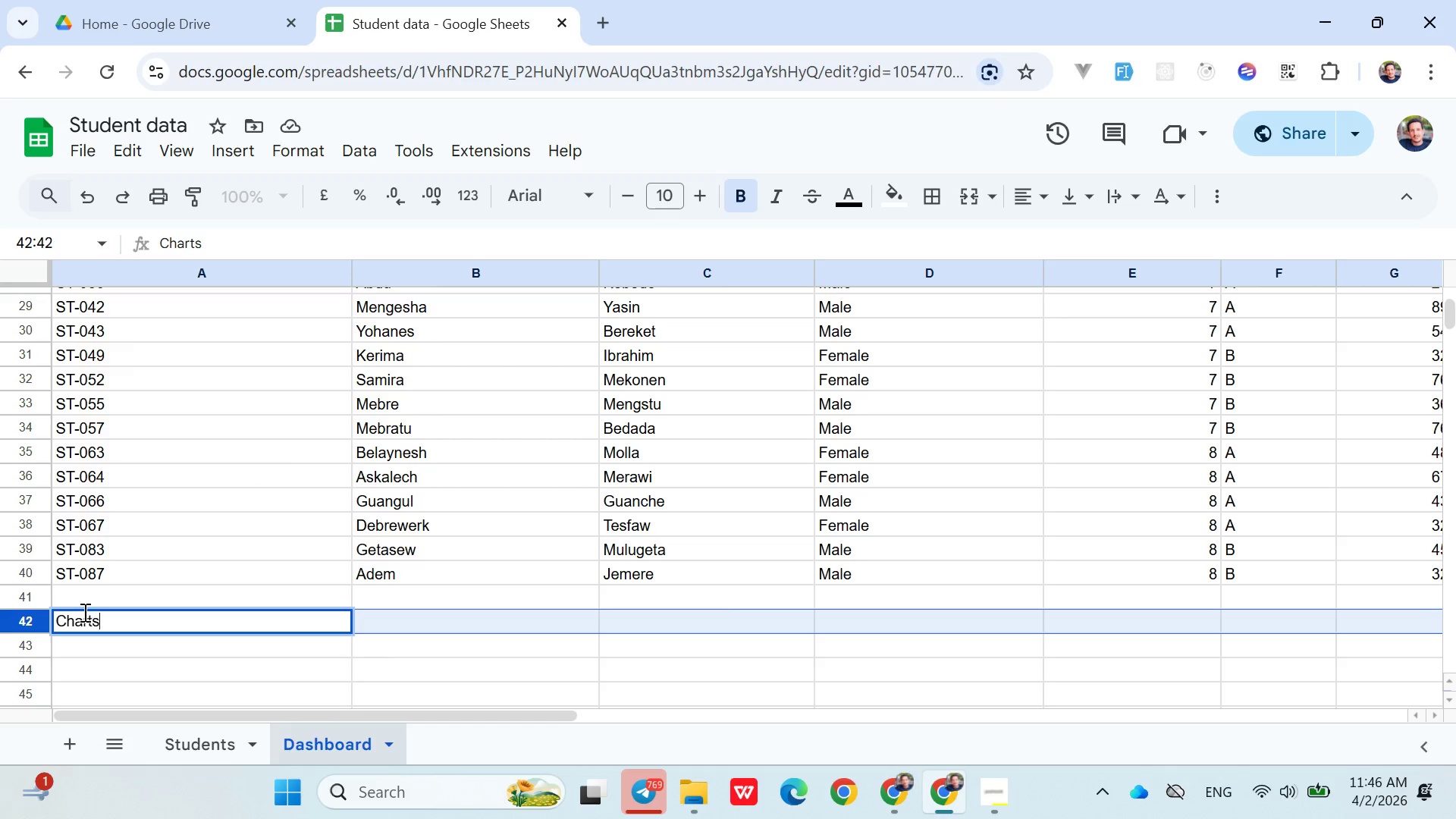 
double_click([83, 613])
 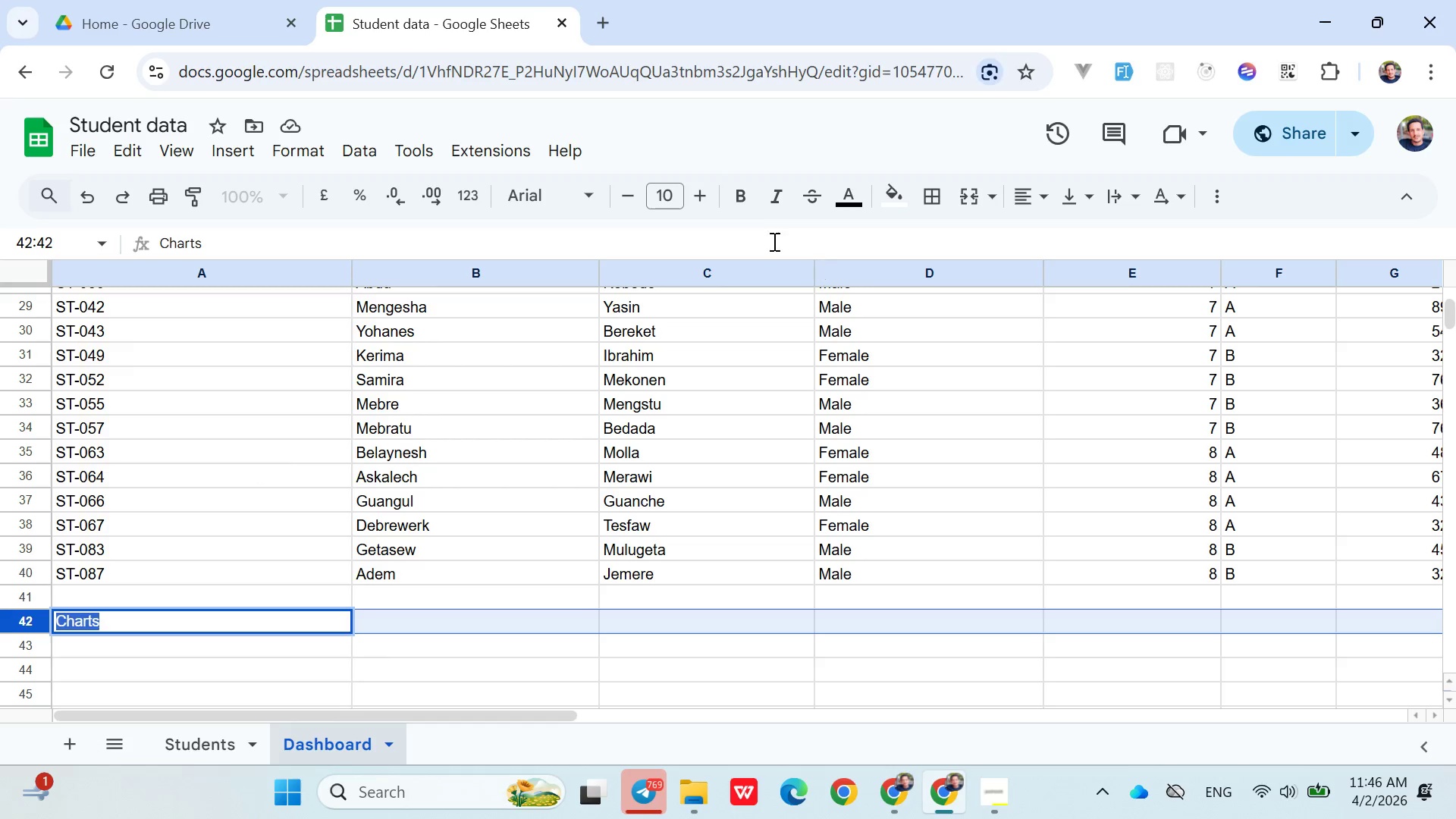 
left_click([742, 199])
 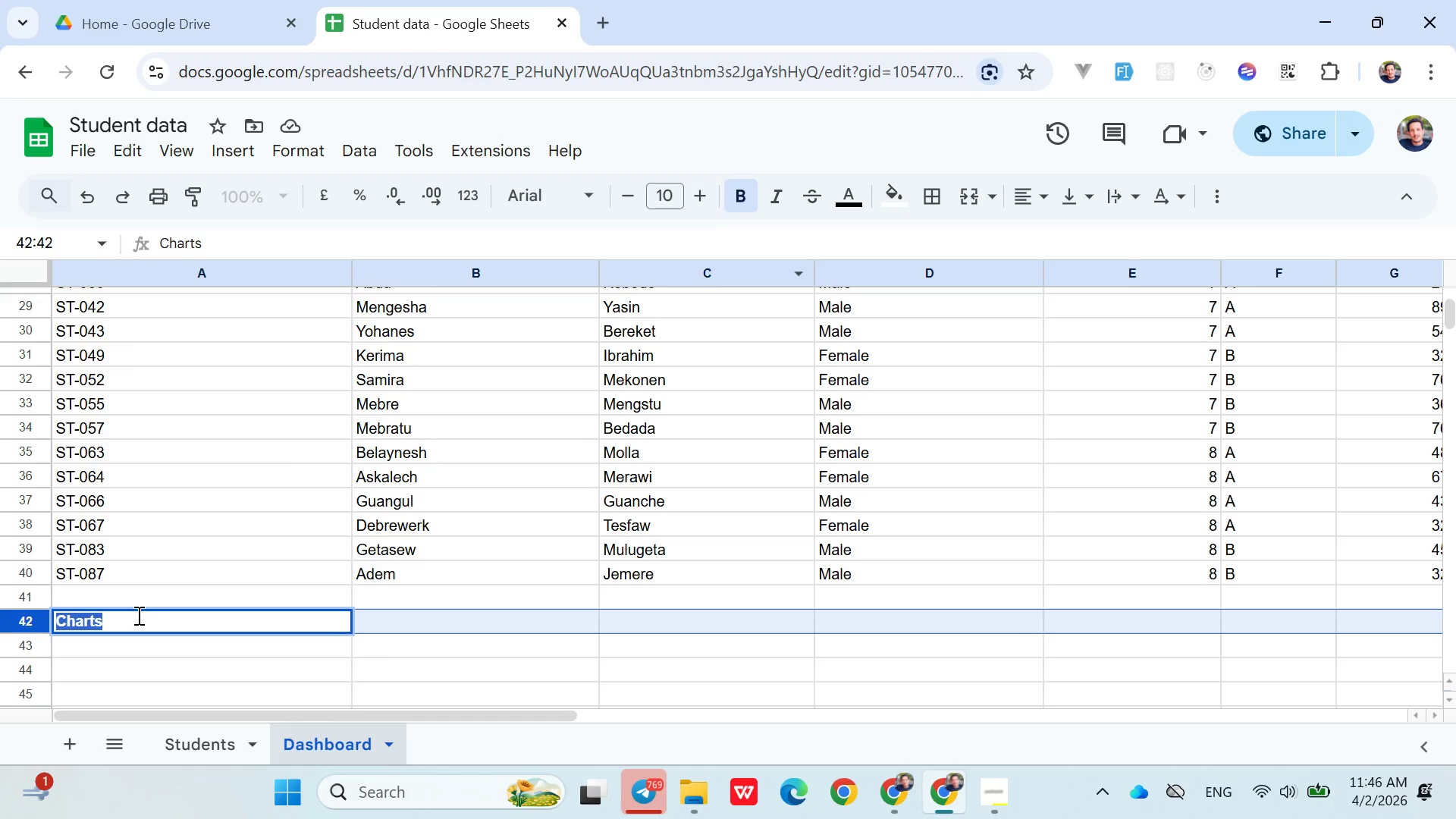 
type(Charts (_)
key(Backspace)
type())
 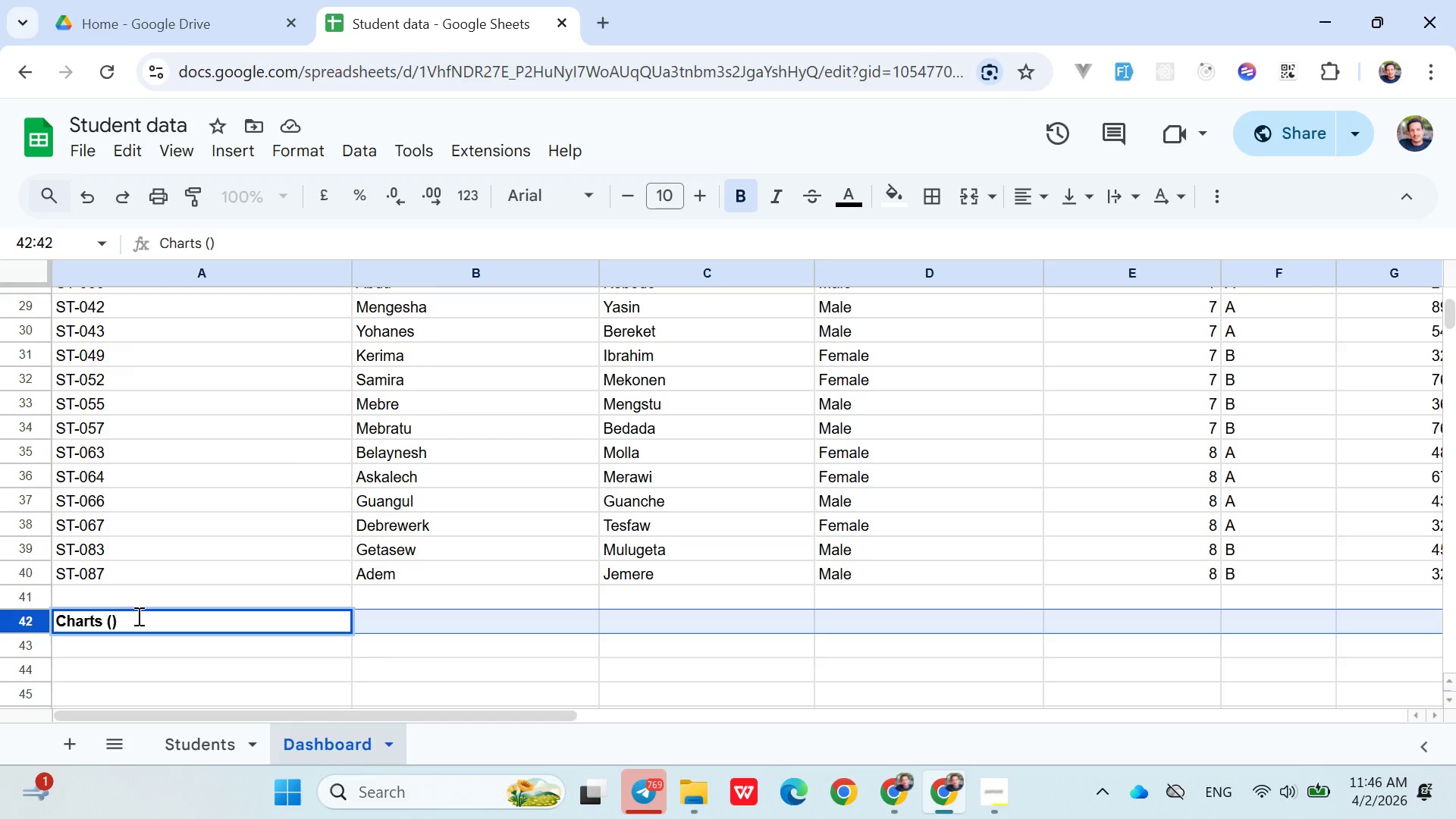 
key(ArrowLeft)
 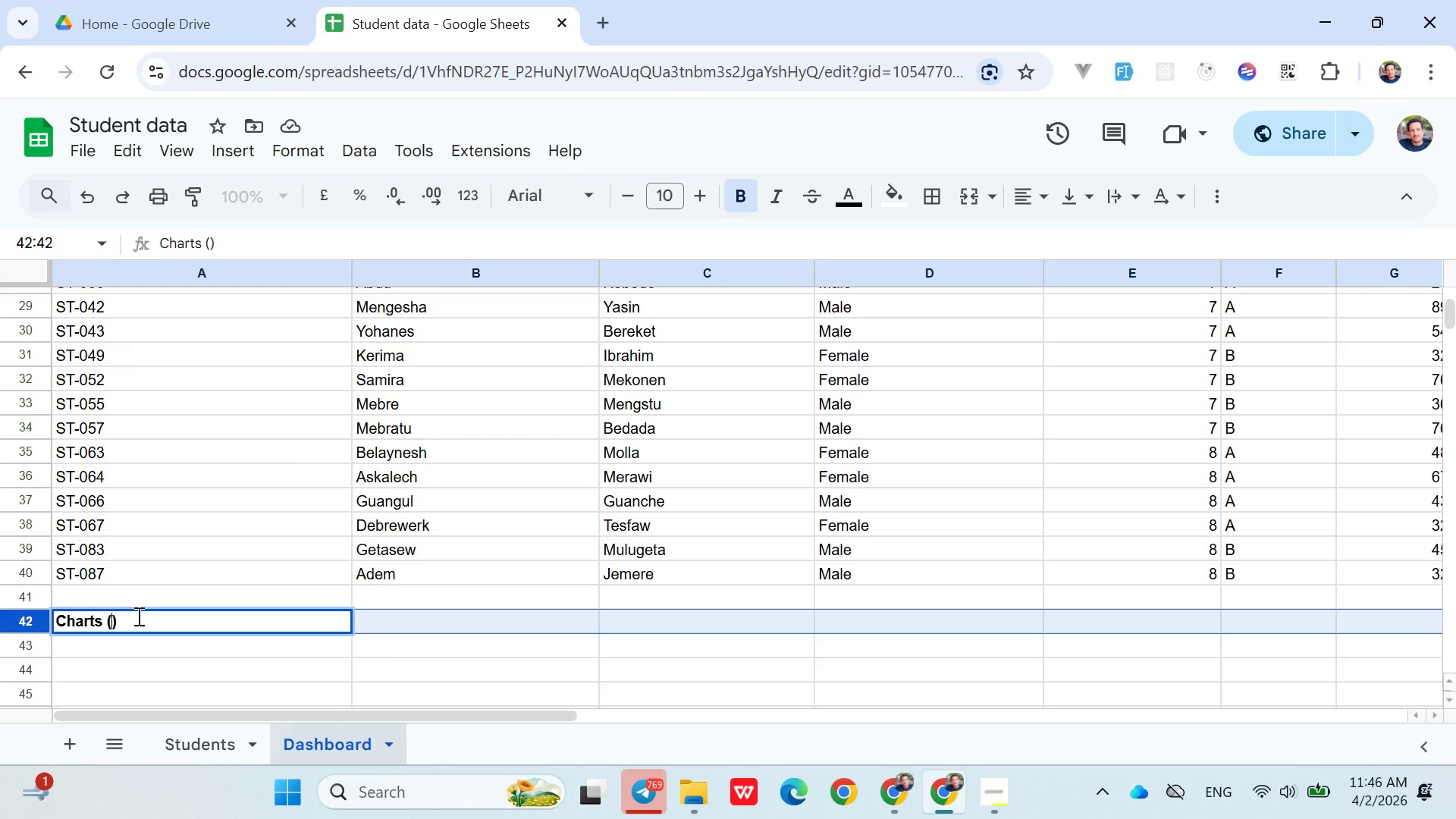 
type(Visual Insights)
 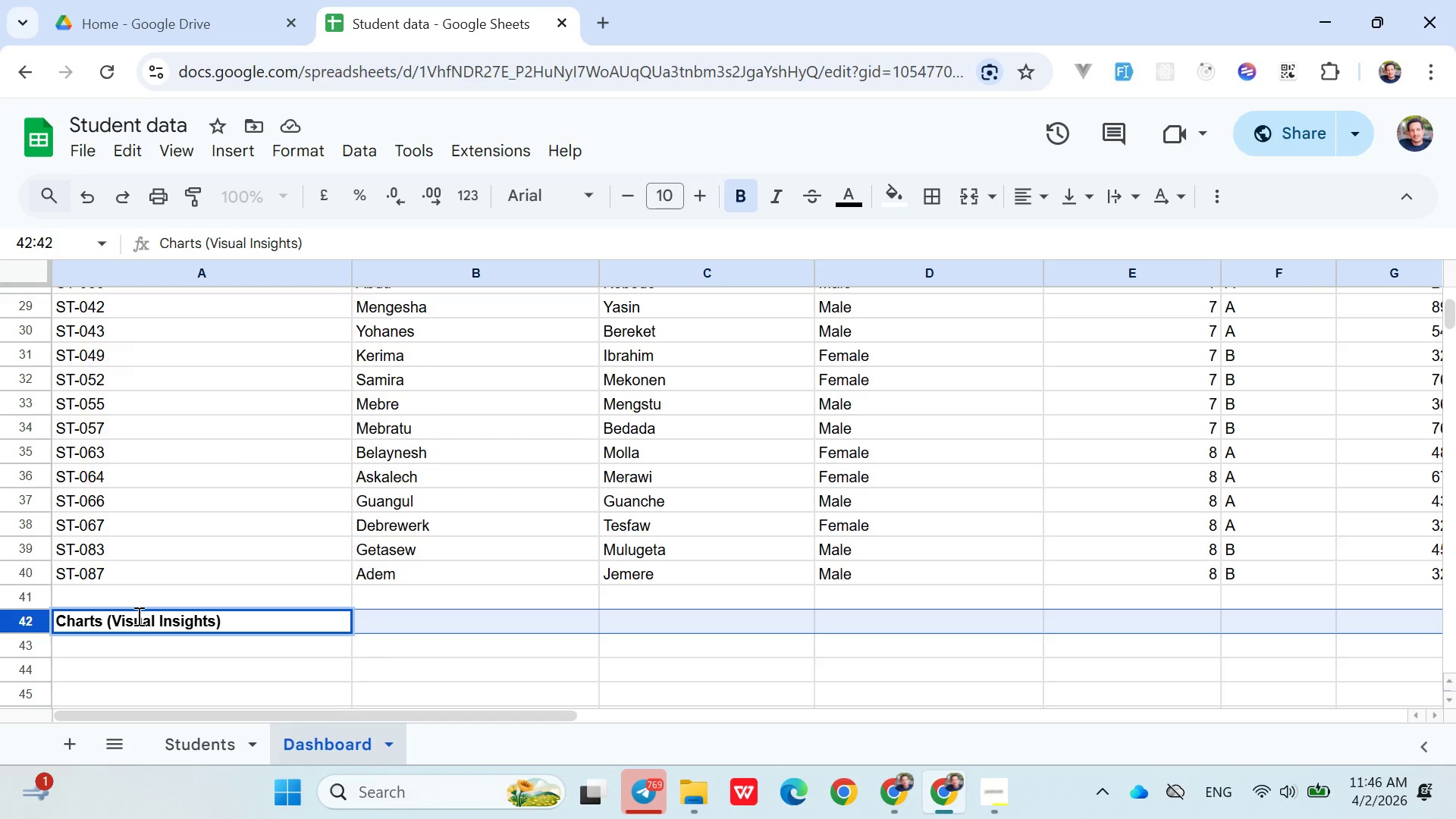 
left_click([211, 640])
 